 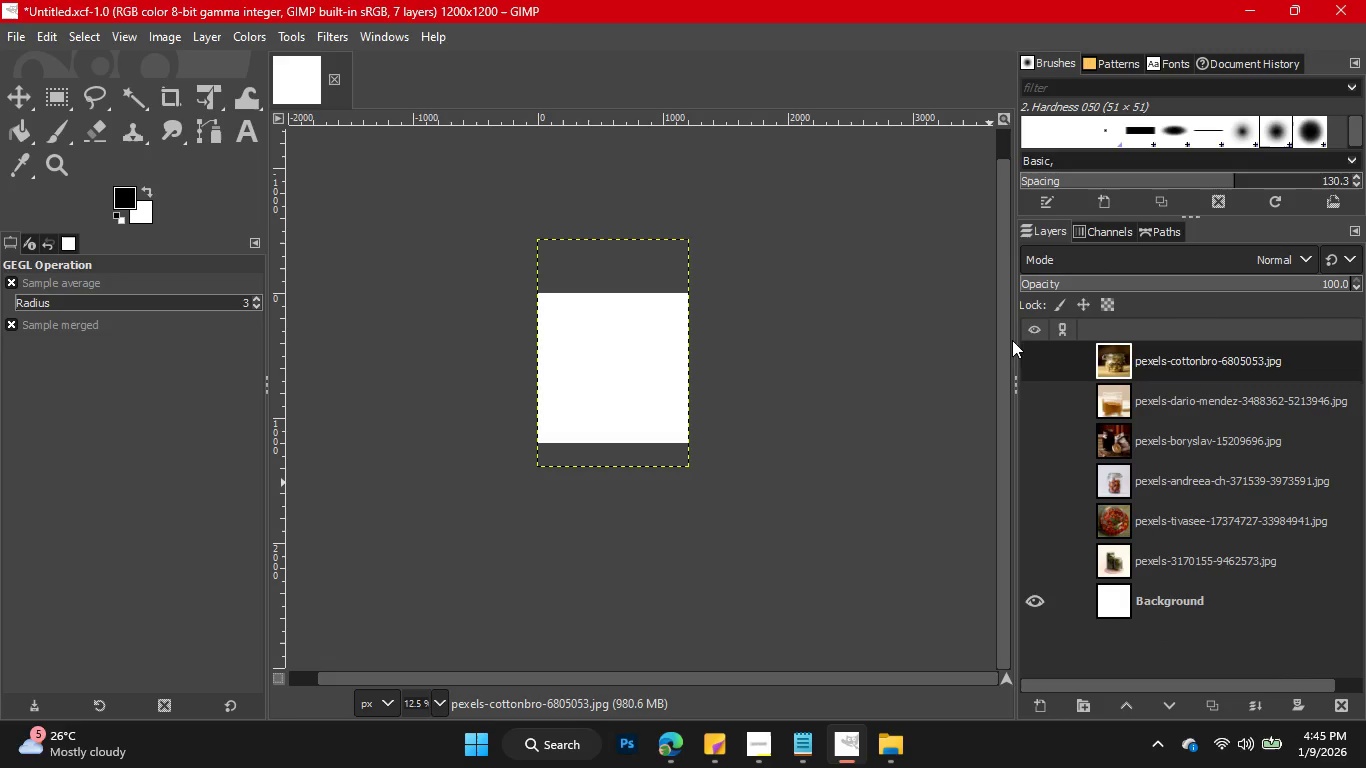 
left_click_drag(start_coordinate=[1016, 382], to_coordinate=[1070, 383])
 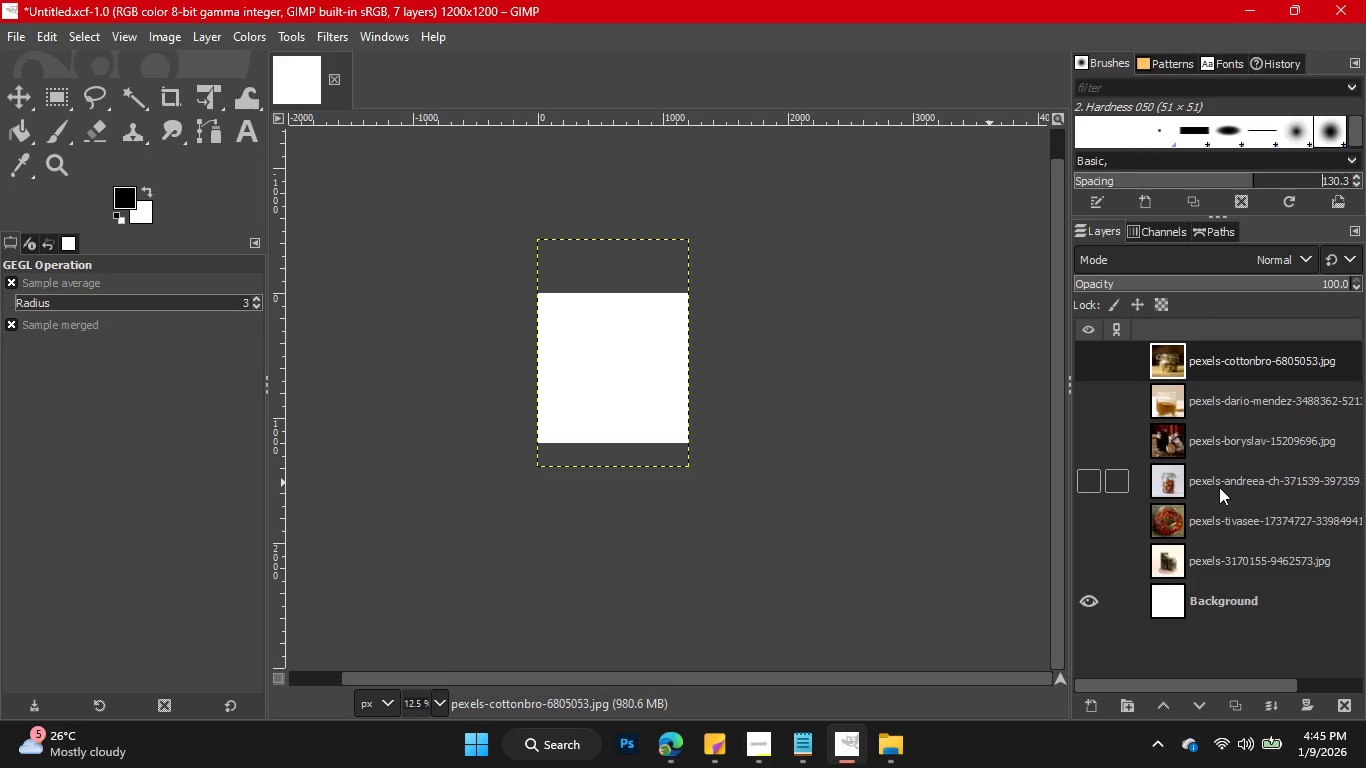 
scroll: coordinate [1221, 481], scroll_direction: up, amount: 2.0
 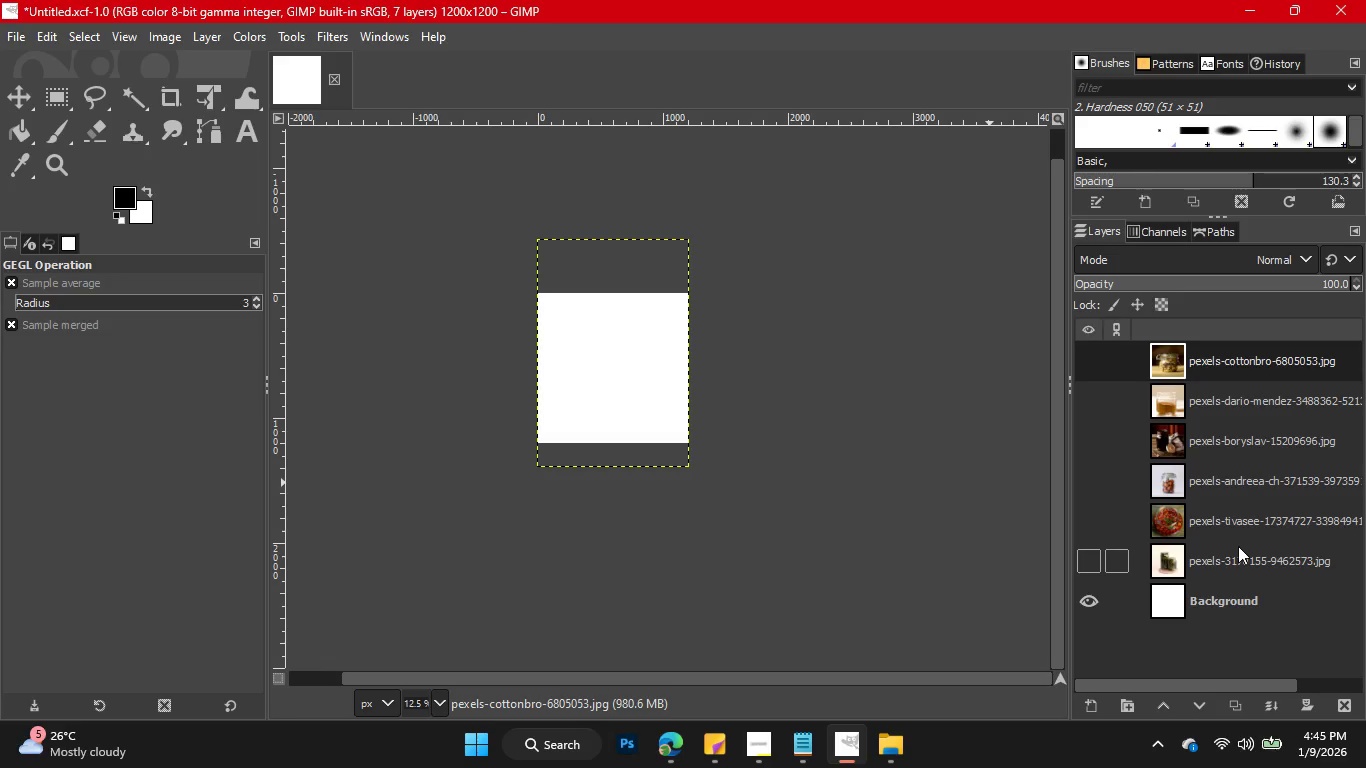 
key(Alt+AltLeft)
 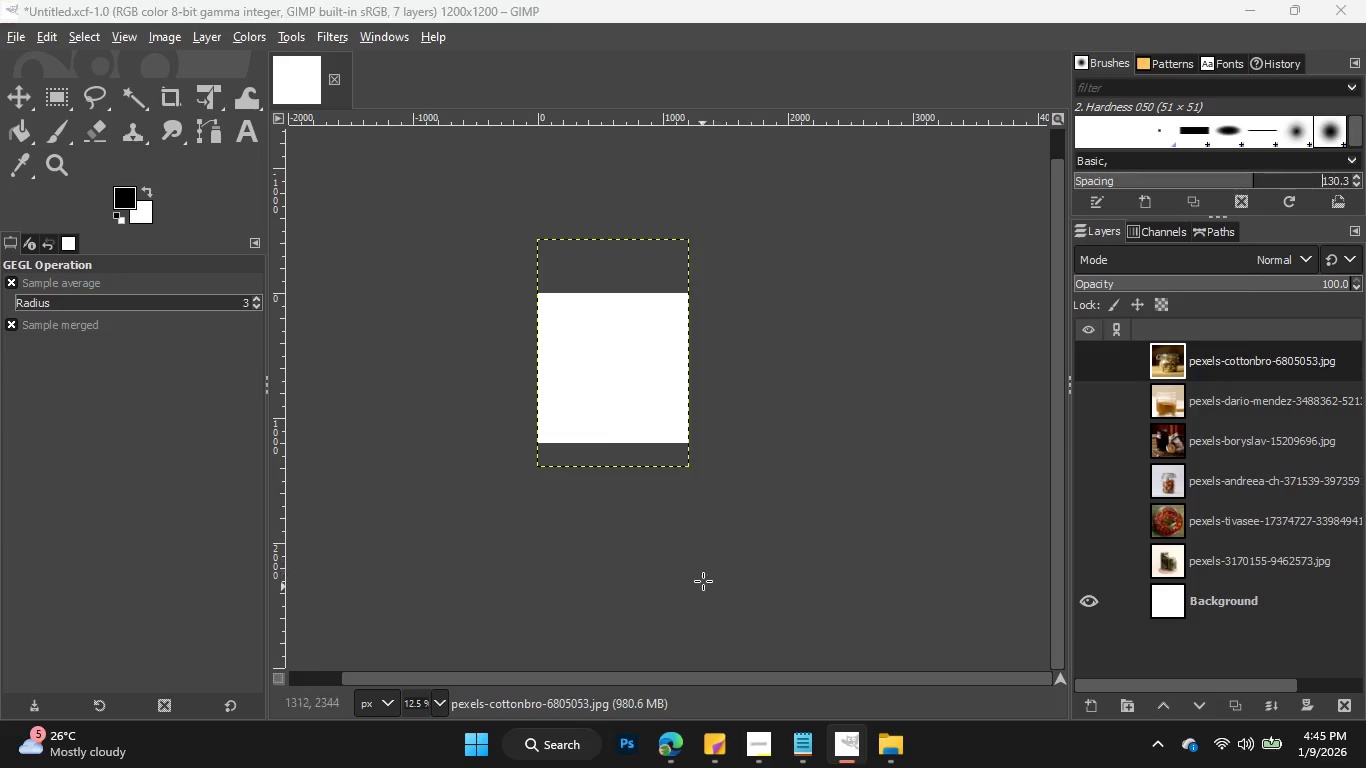 
key(Alt+Tab)
 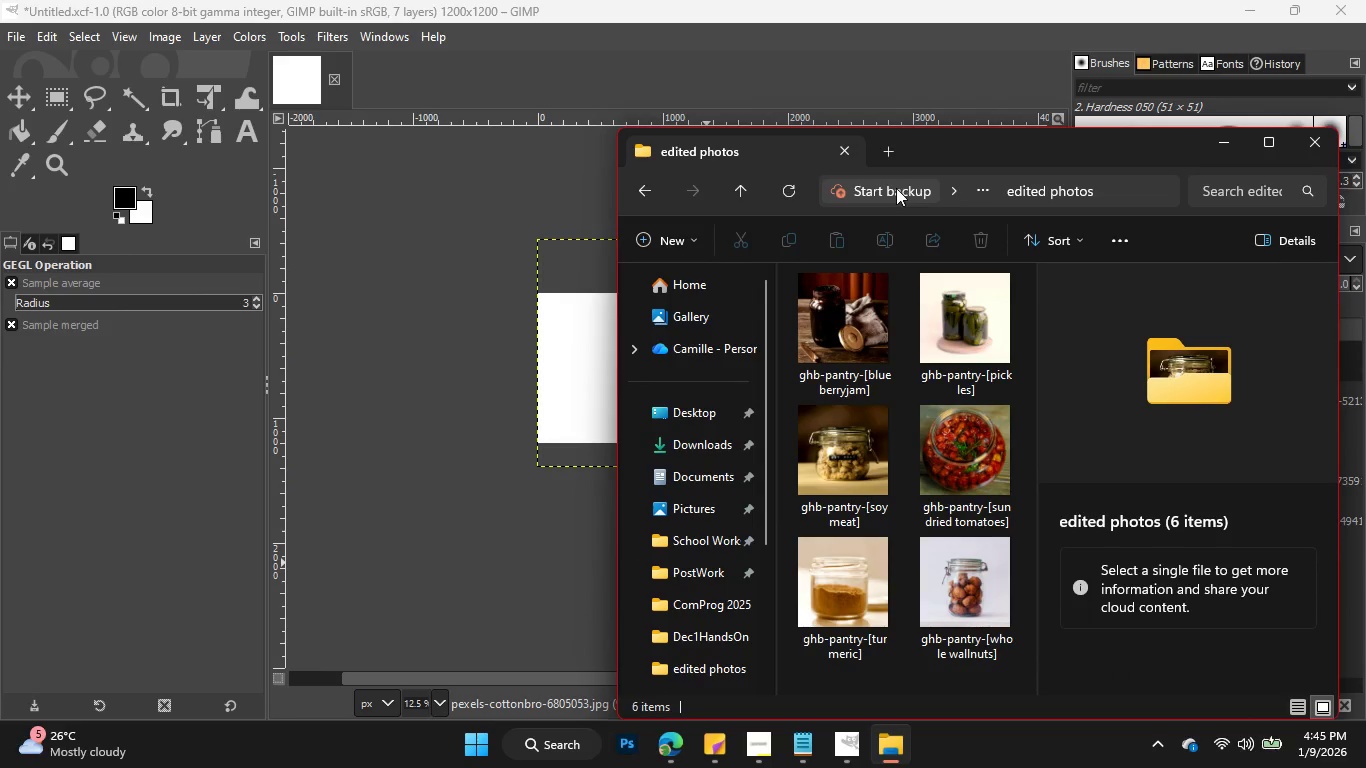 
left_click([641, 197])
 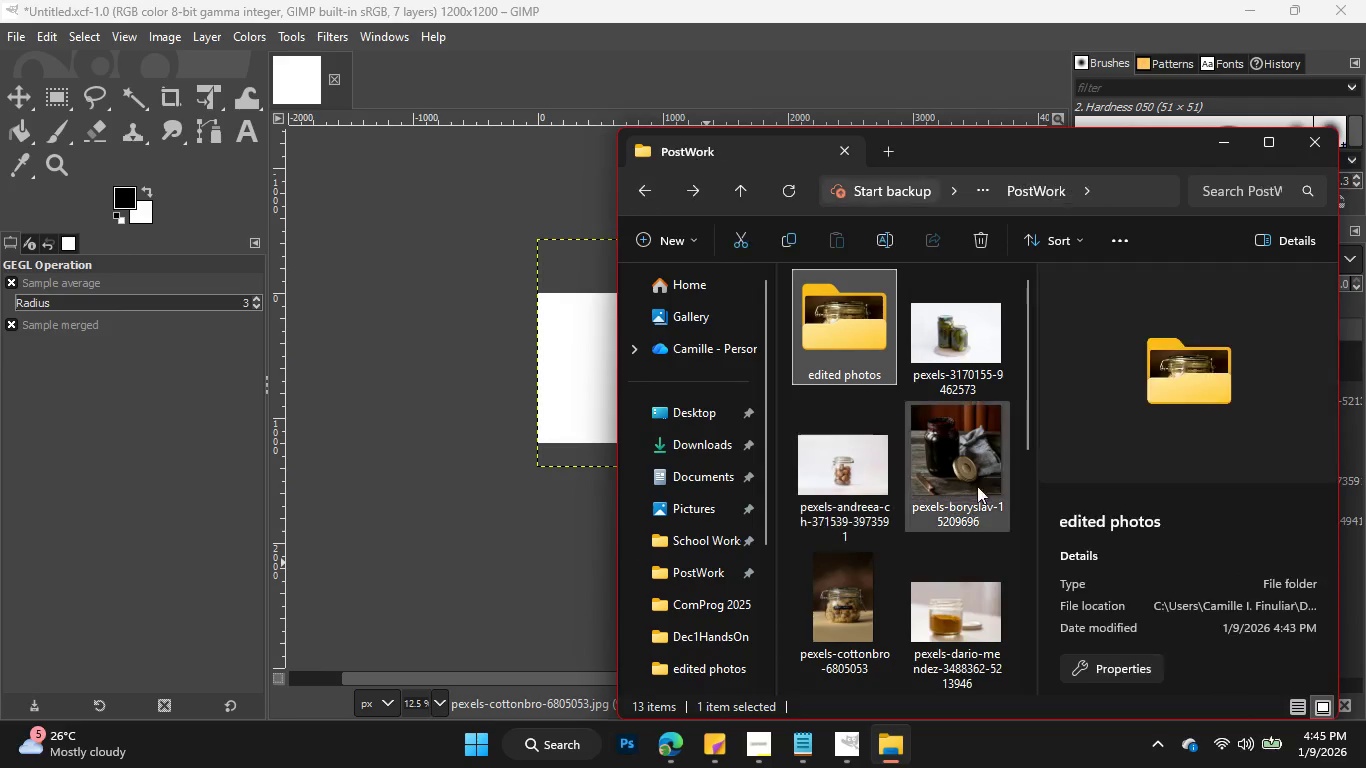 
scroll: coordinate [1052, 528], scroll_direction: none, amount: 0.0
 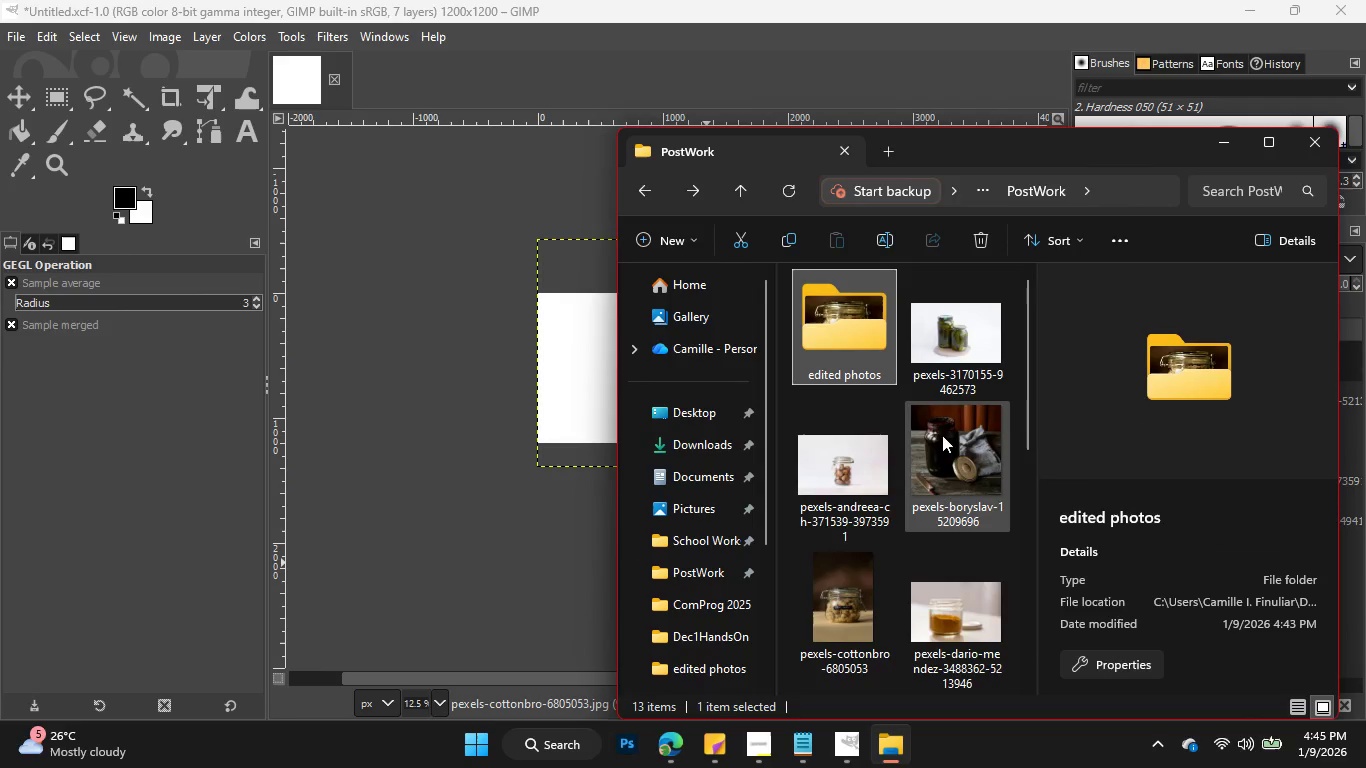 
scroll: coordinate [952, 618], scroll_direction: down, amount: 1.0
 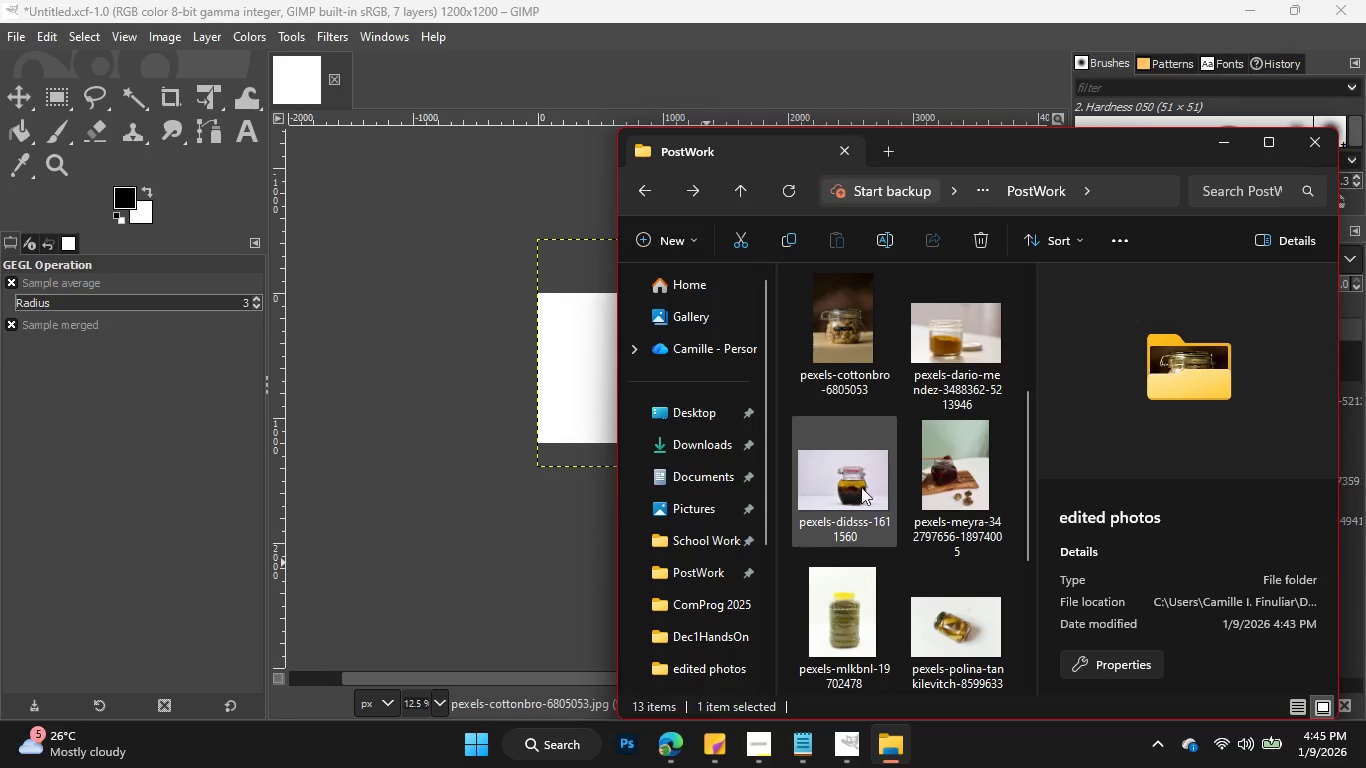 
left_click_drag(start_coordinate=[863, 489], to_coordinate=[551, 349])
 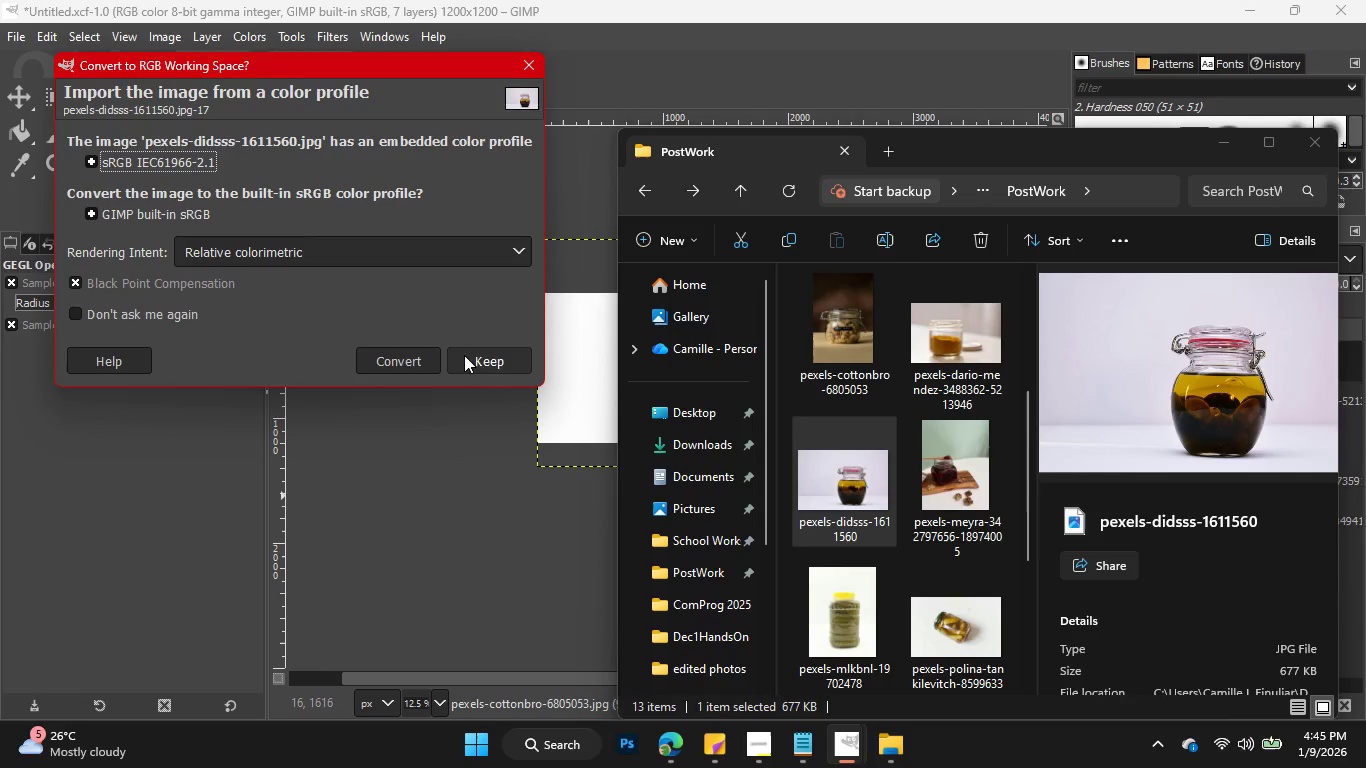 
left_click([407, 358])
 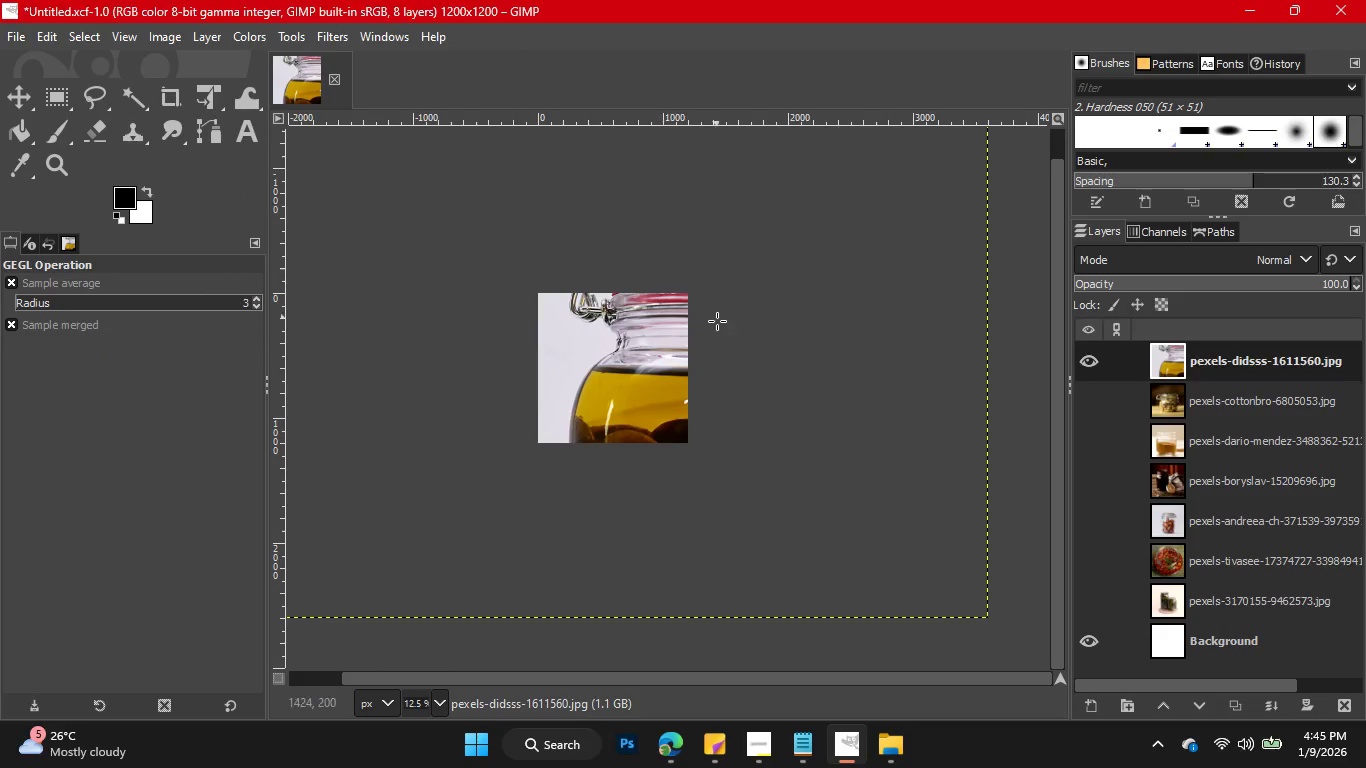 
hold_key(key=ControlLeft, duration=0.59)
scroll: coordinate [719, 329], scroll_direction: down, amount: 3.0
 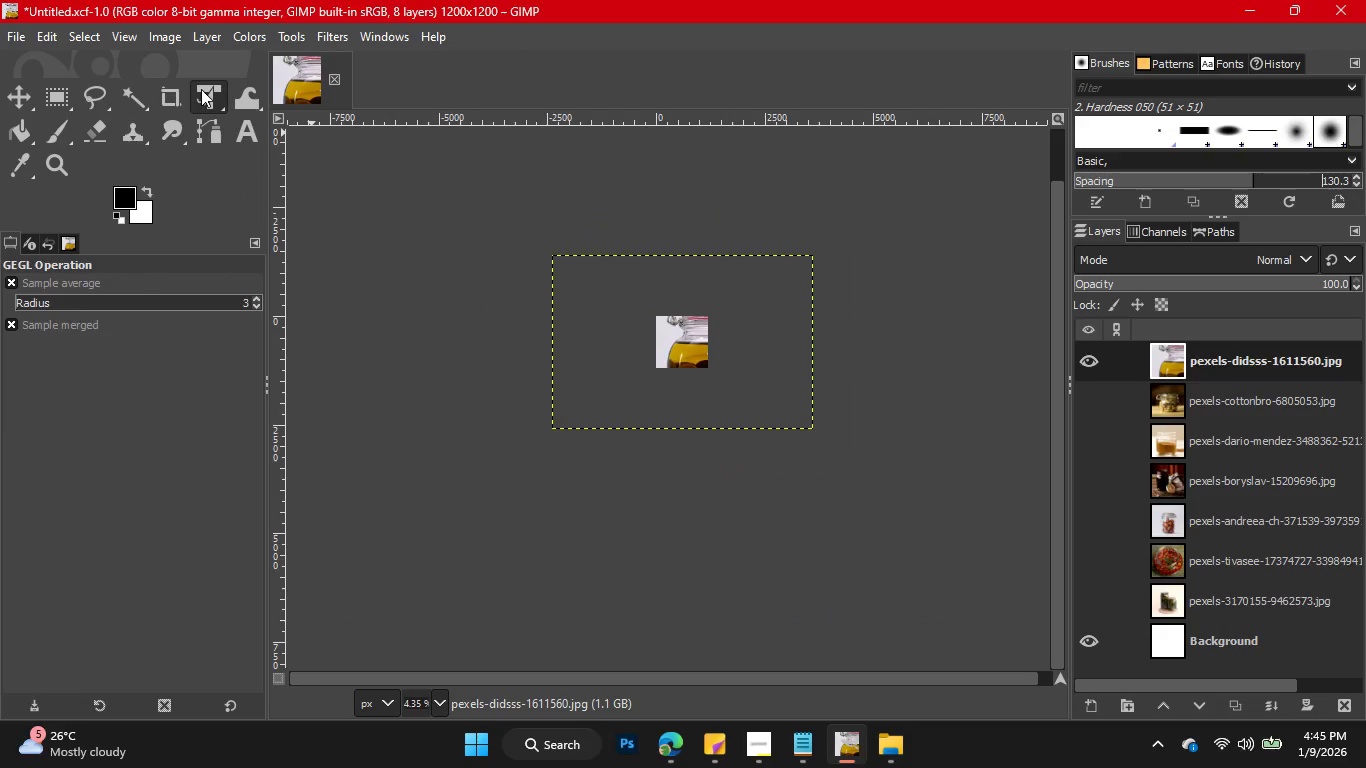 
double_click([611, 233])
 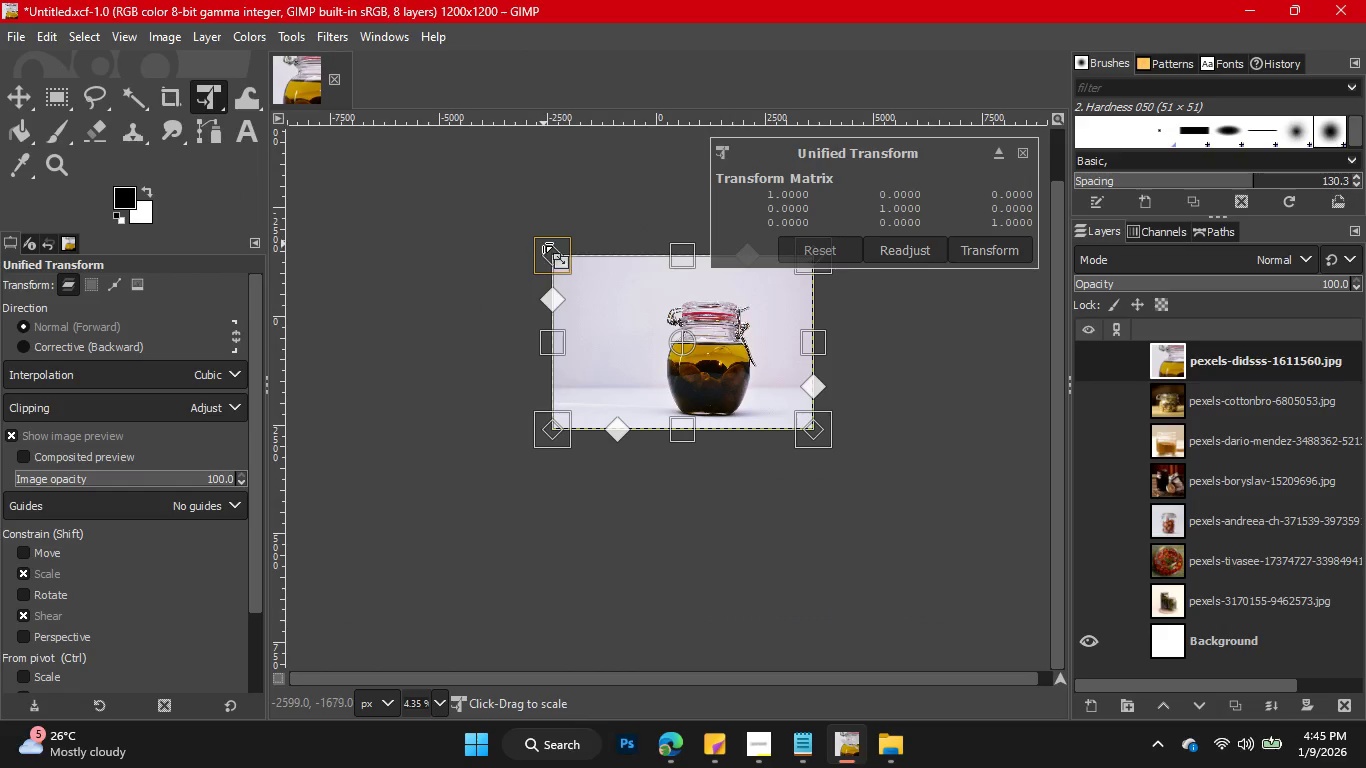 
left_click_drag(start_coordinate=[540, 241], to_coordinate=[719, 344])
 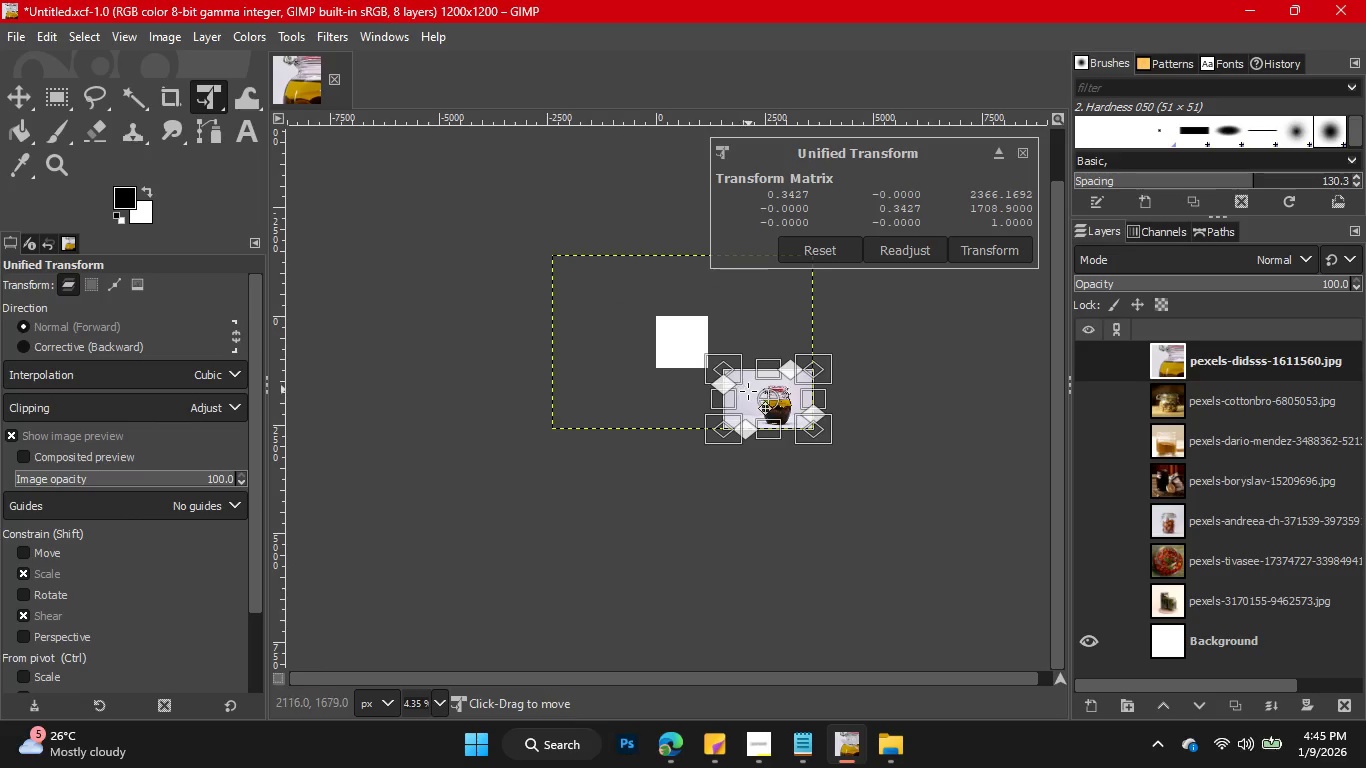 
left_click_drag(start_coordinate=[750, 394], to_coordinate=[650, 336])
 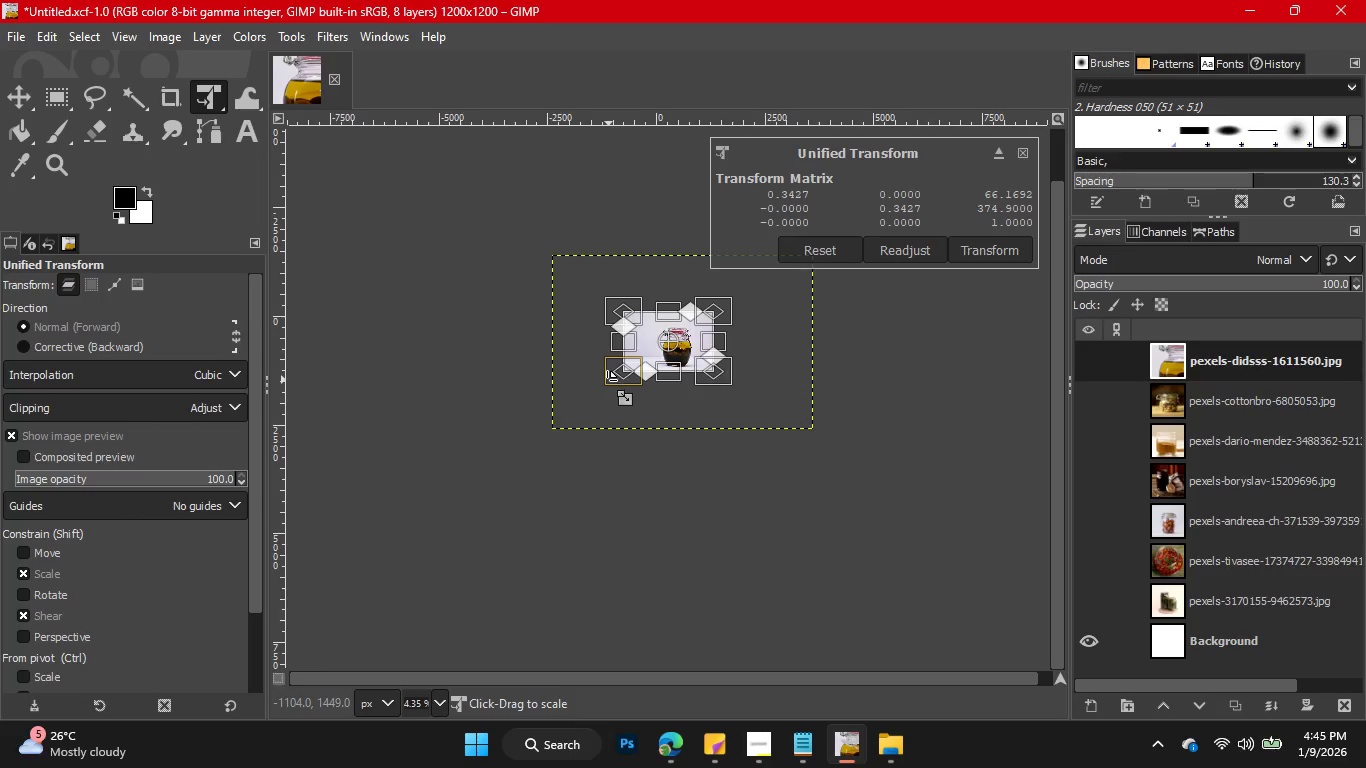 
left_click_drag(start_coordinate=[606, 381], to_coordinate=[615, 385])
 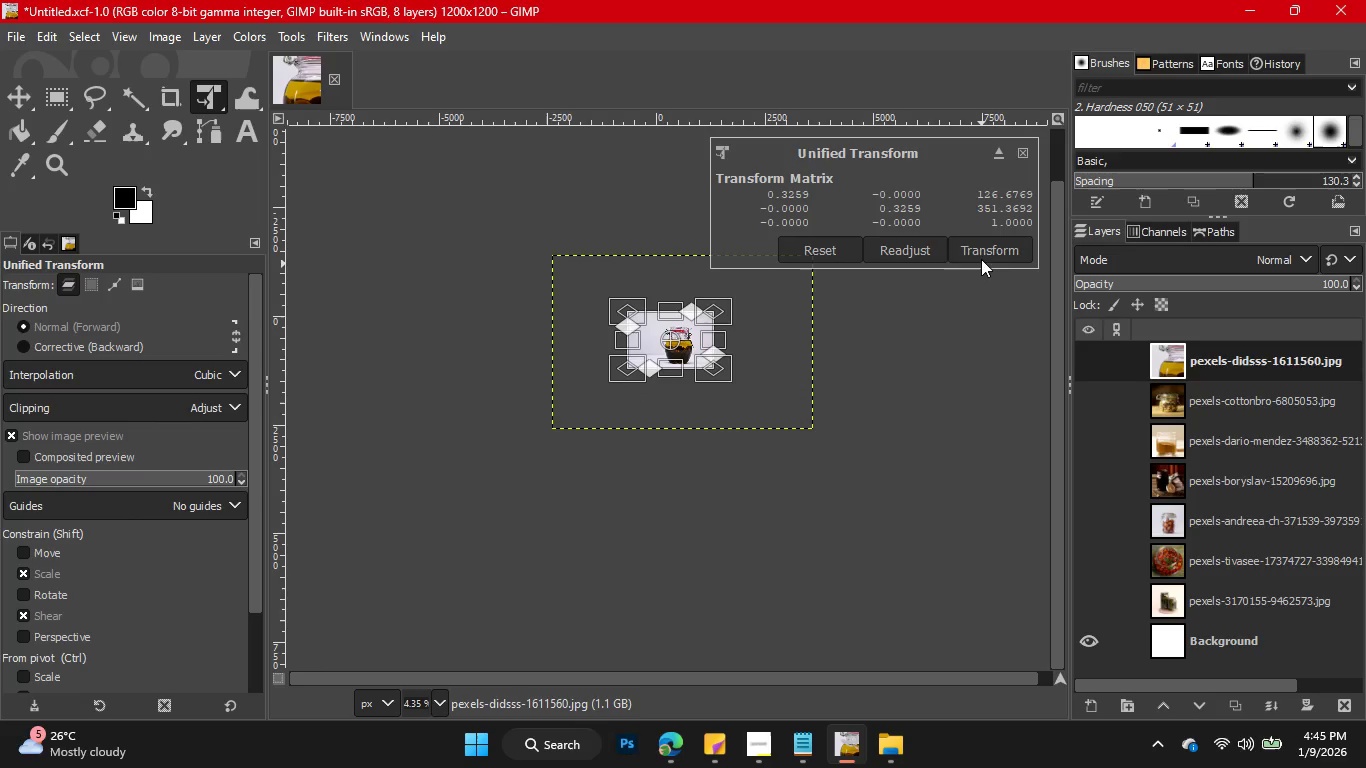 
left_click([981, 256])
 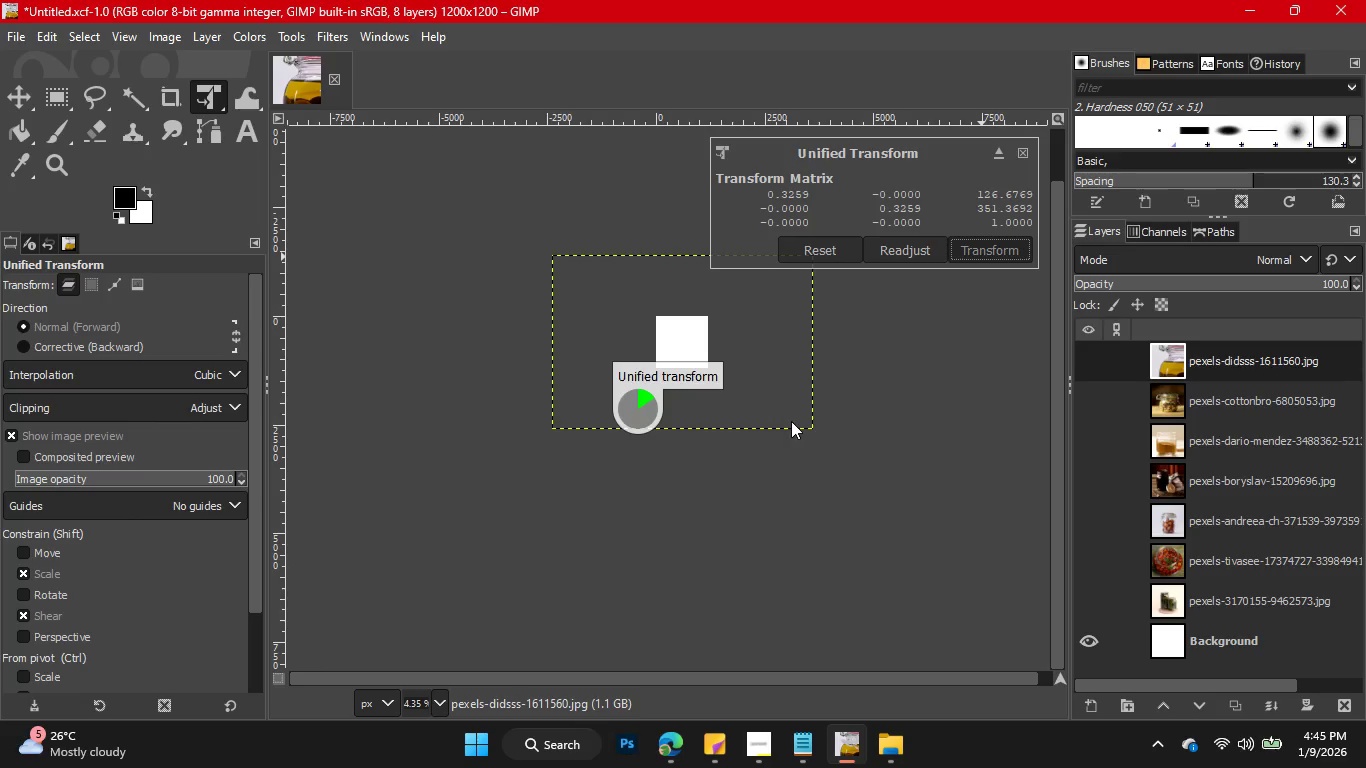 
left_click([847, 440])
 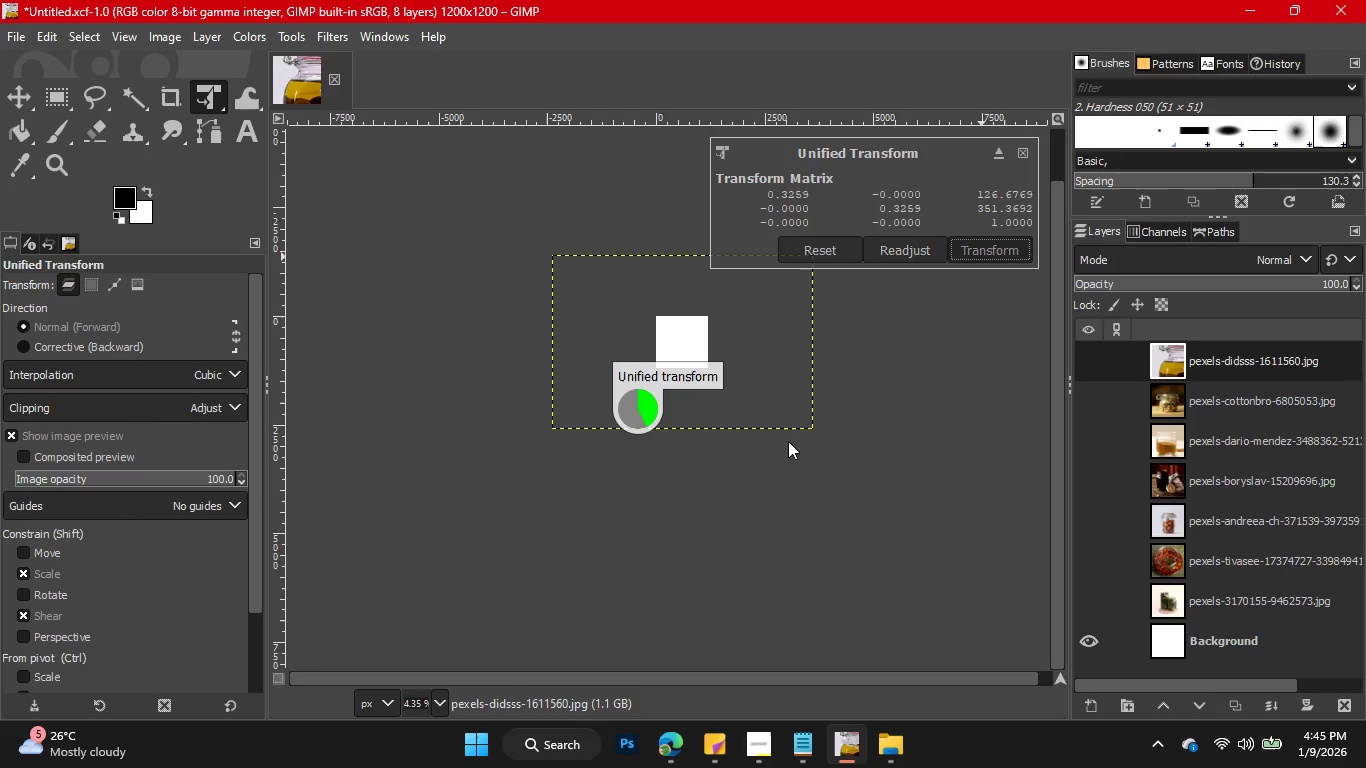 
key(Alt+AltLeft)
 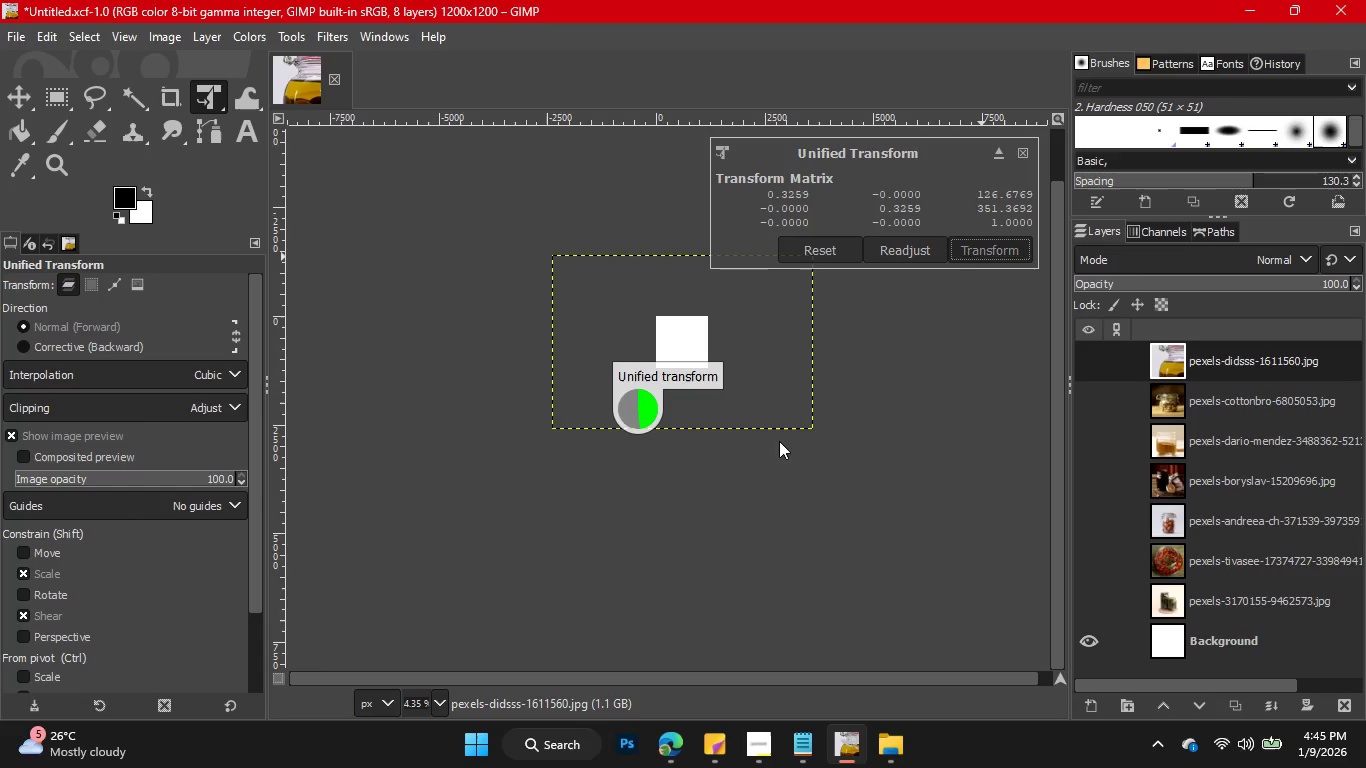 
hold_key(key=ControlLeft, duration=0.47)
 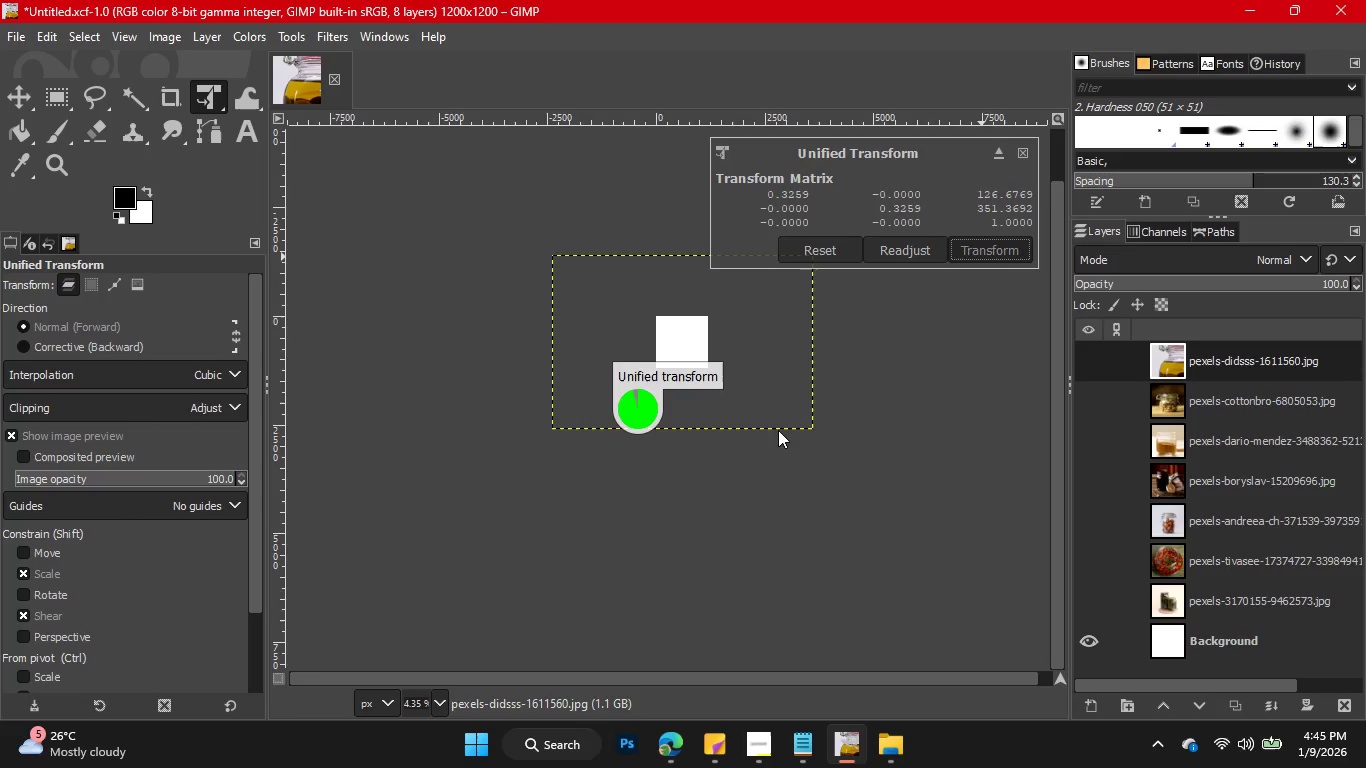 
key(Alt+AltLeft)
 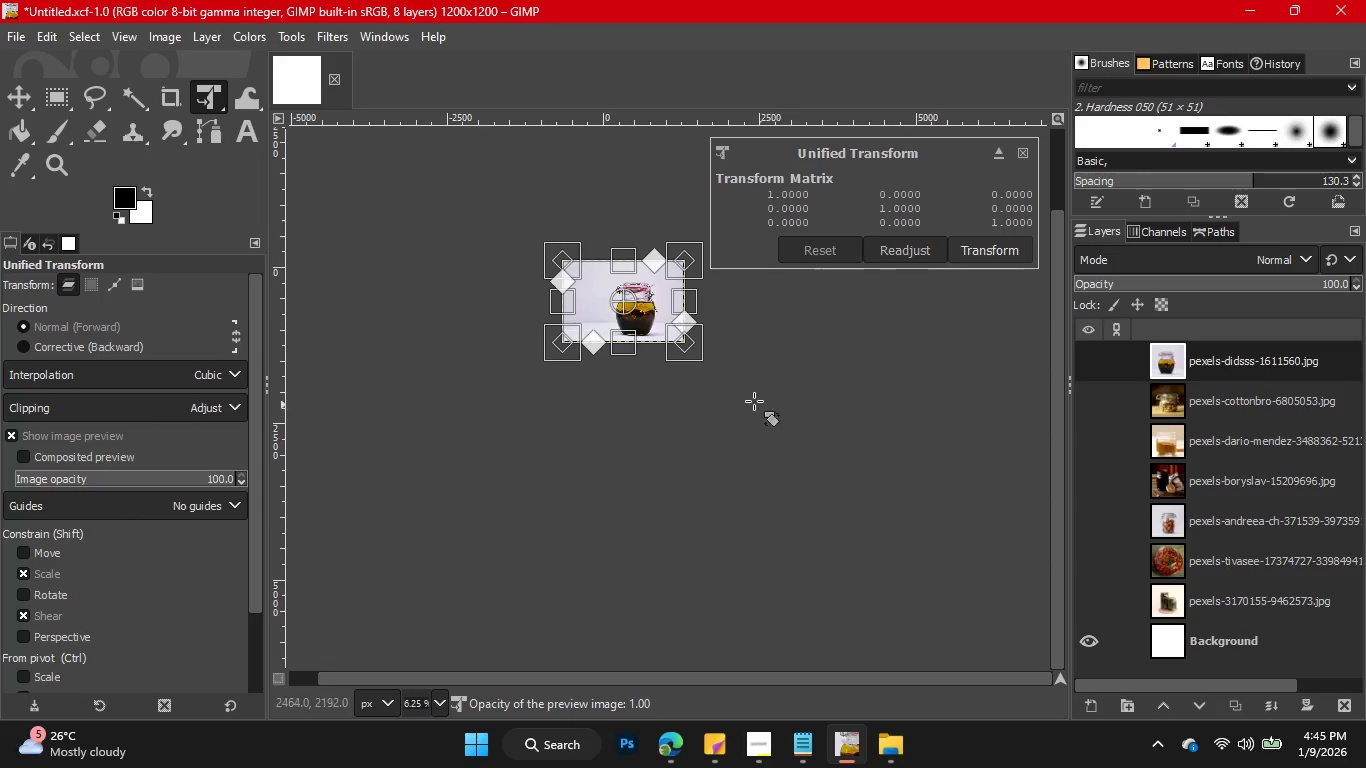 
scroll: coordinate [778, 429], scroll_direction: up, amount: 4.0
 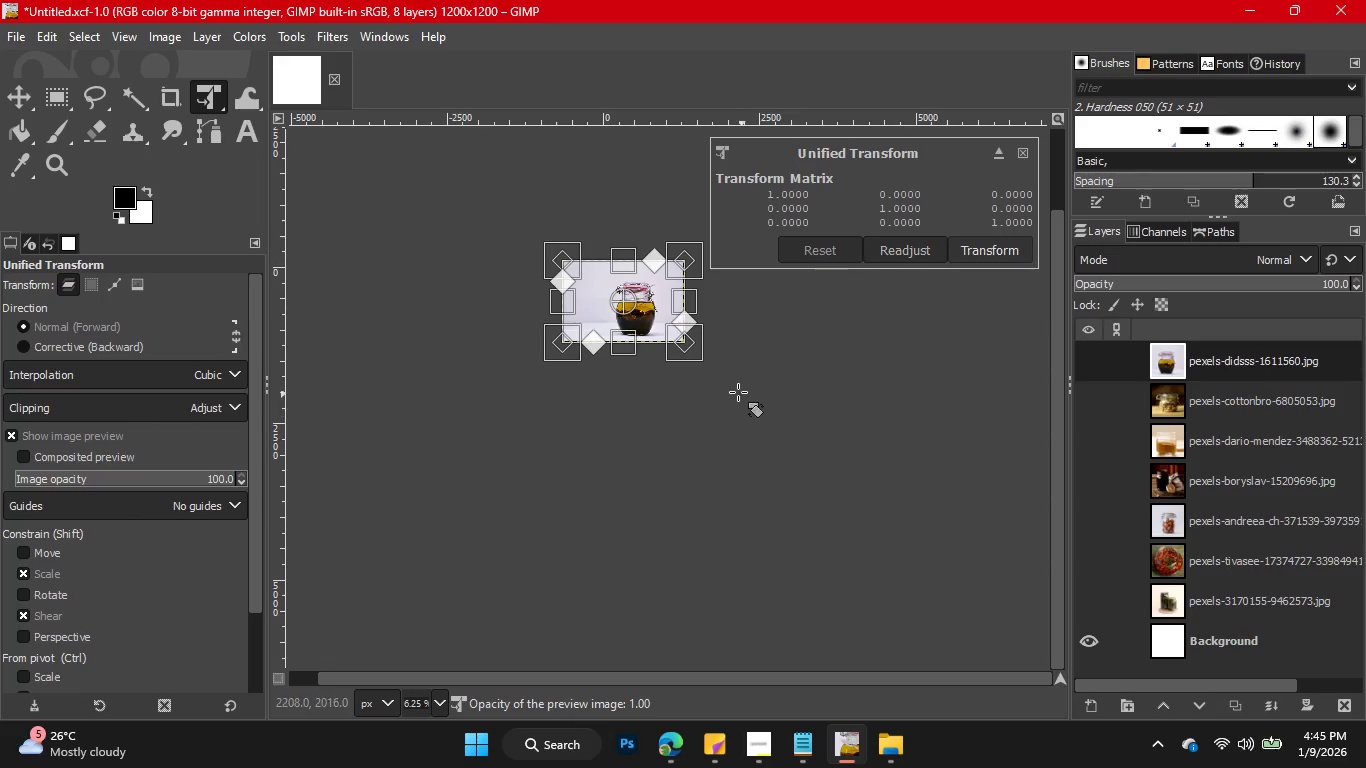 
hold_key(key=AltLeft, duration=0.59)
 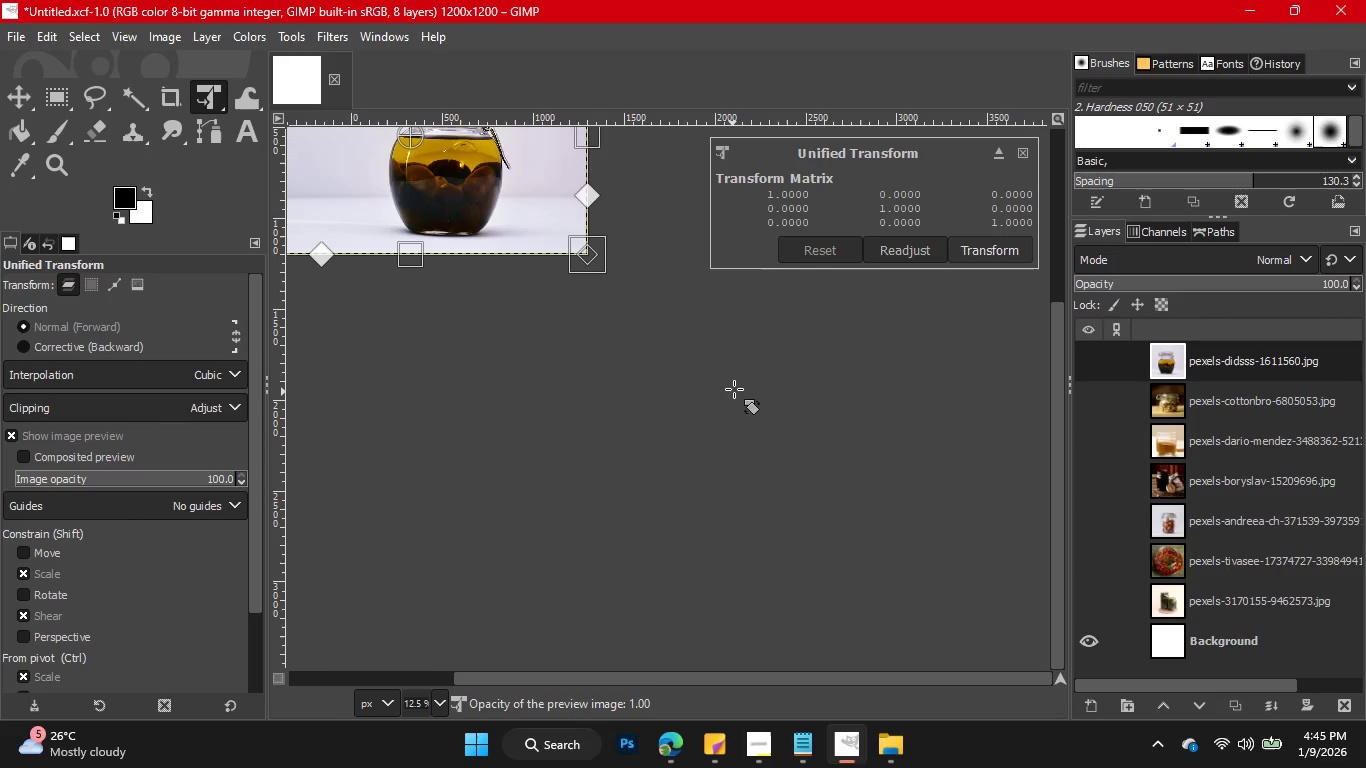 
hold_key(key=ControlLeft, duration=0.58)
 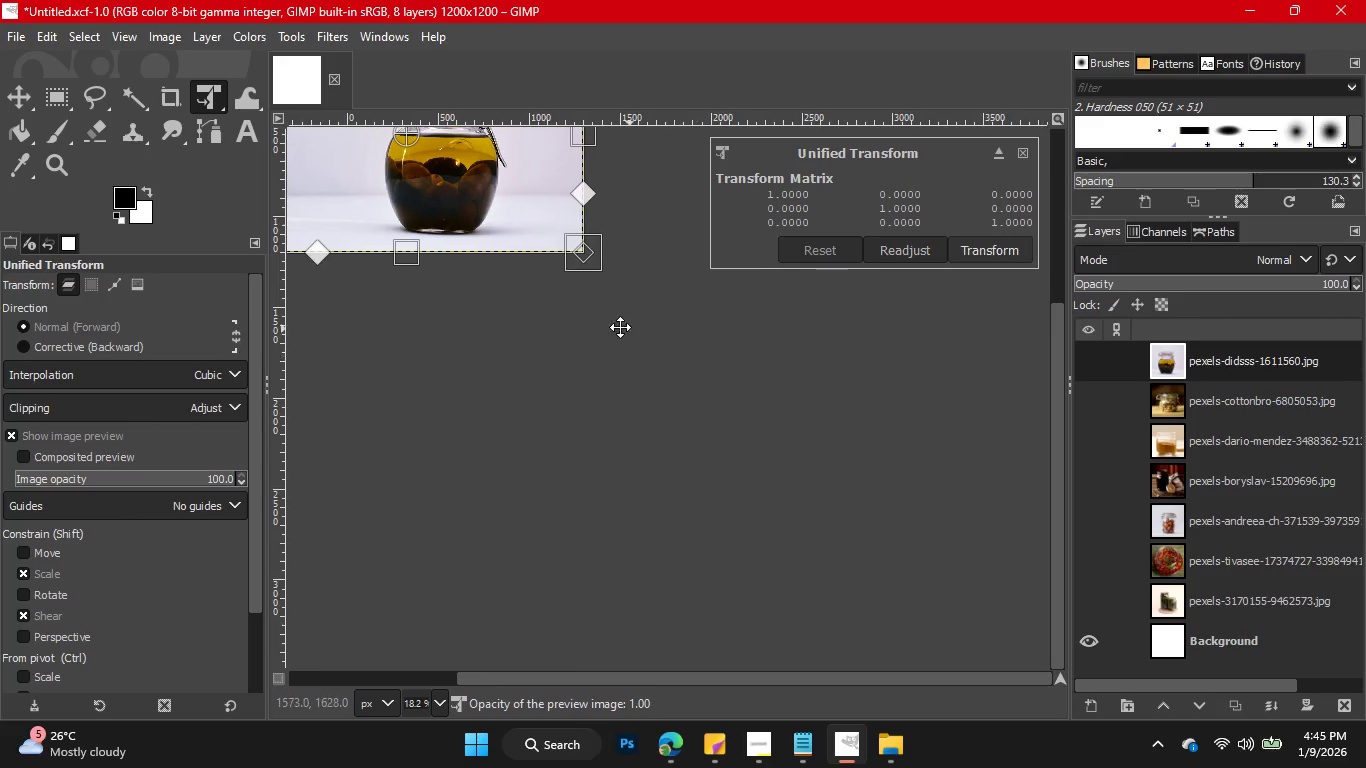 
hold_key(key=Space, duration=0.97)
 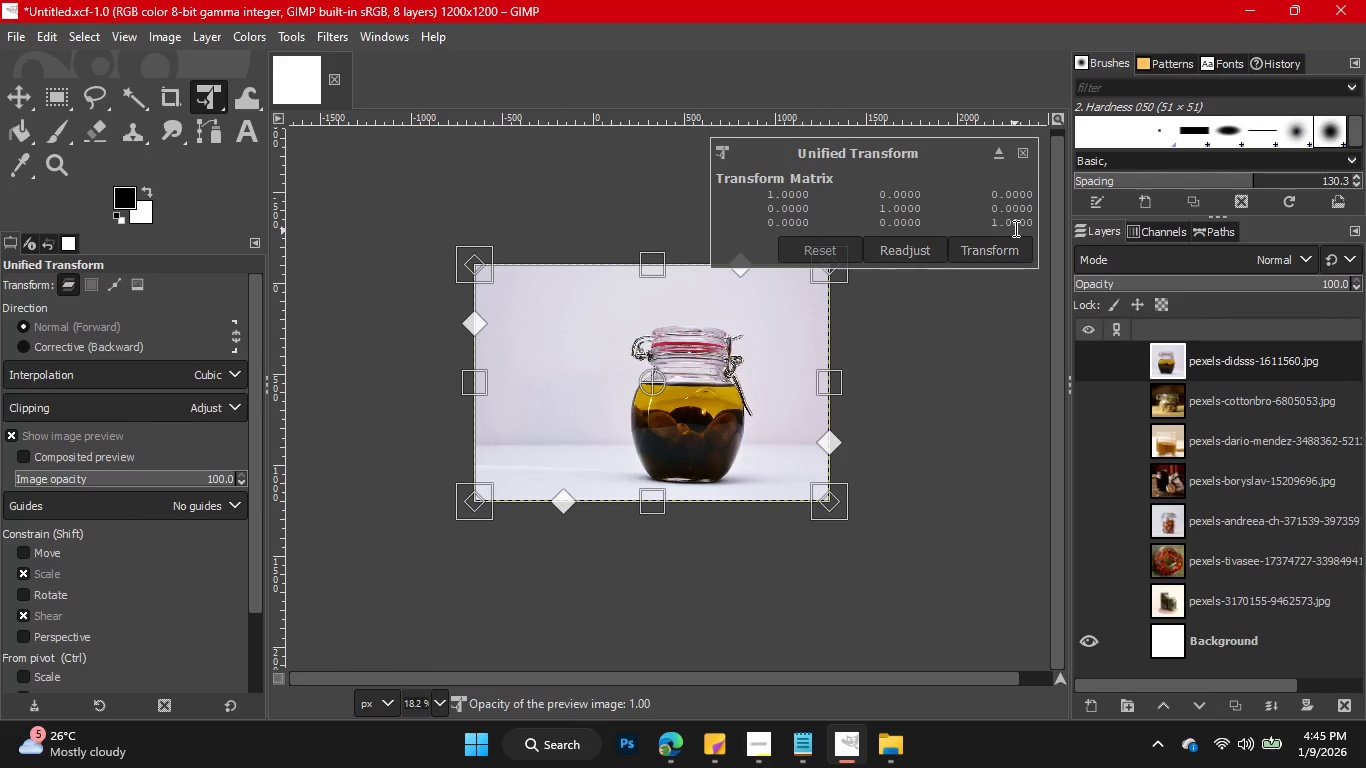 
scroll: coordinate [734, 389], scroll_direction: up, amount: 7.0
 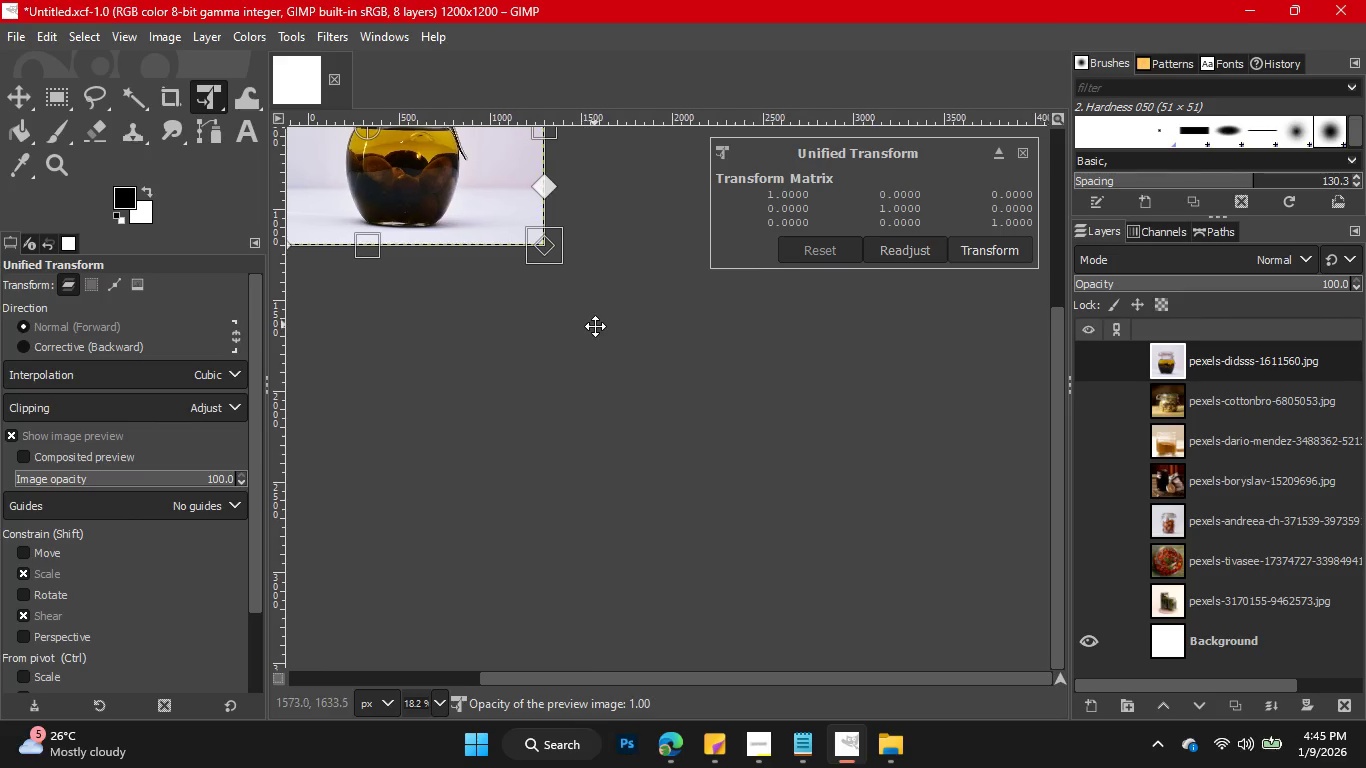 
left_click_drag(start_coordinate=[594, 322], to_coordinate=[877, 603])
 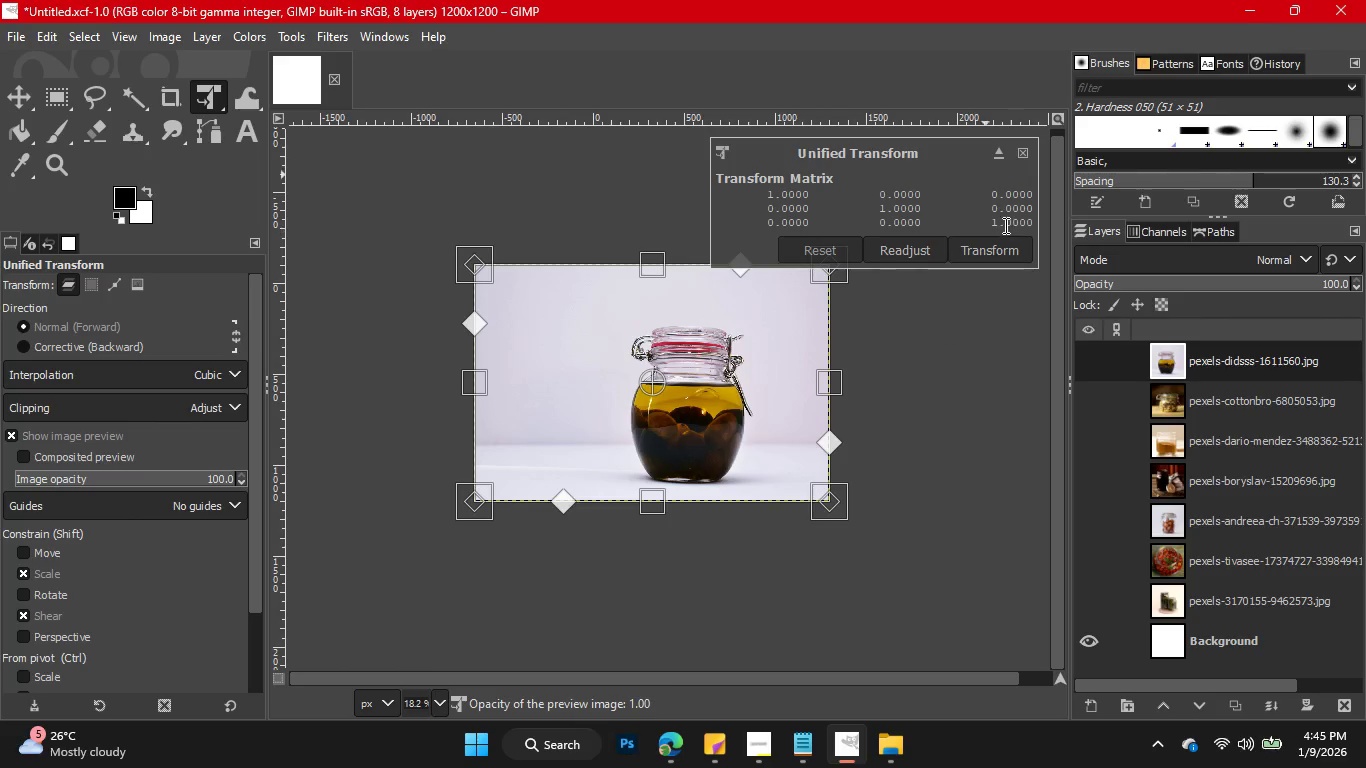 
left_click([991, 337])
 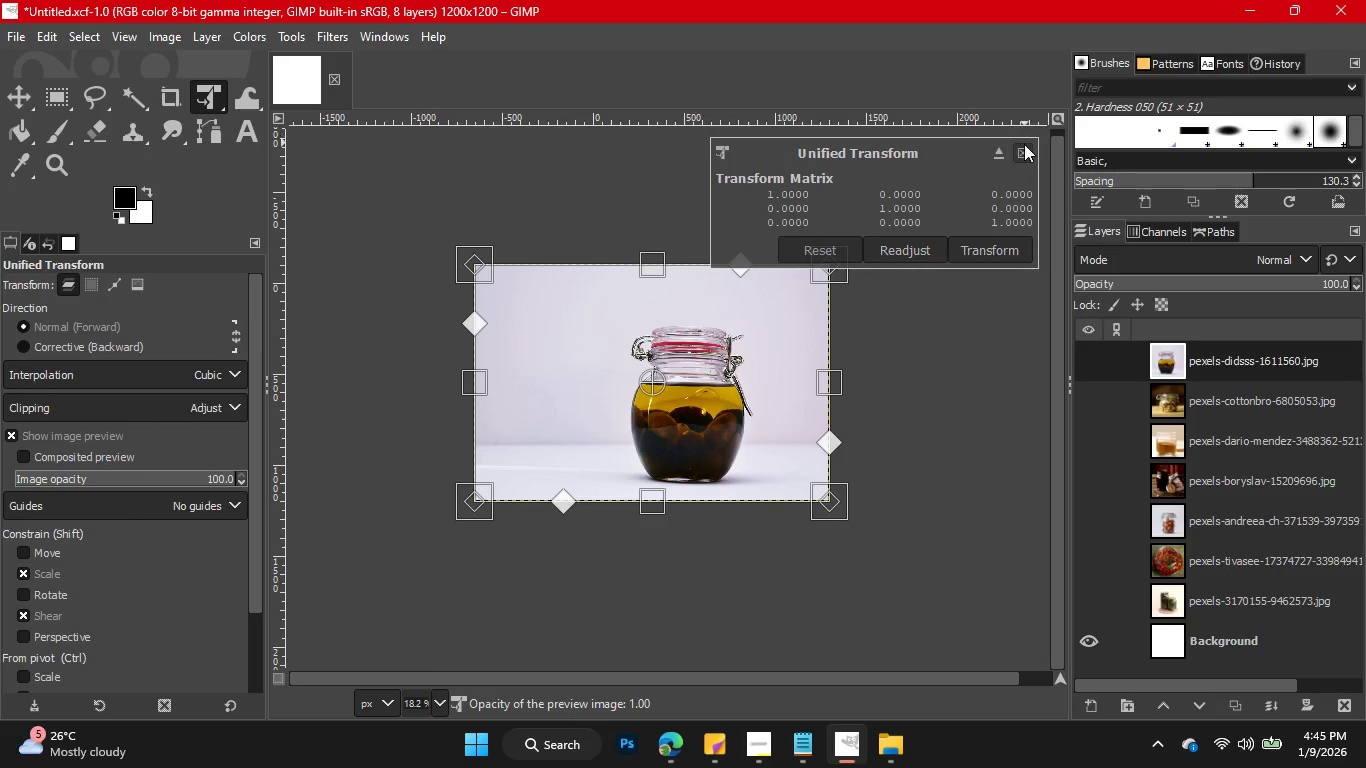 
left_click([1019, 149])
 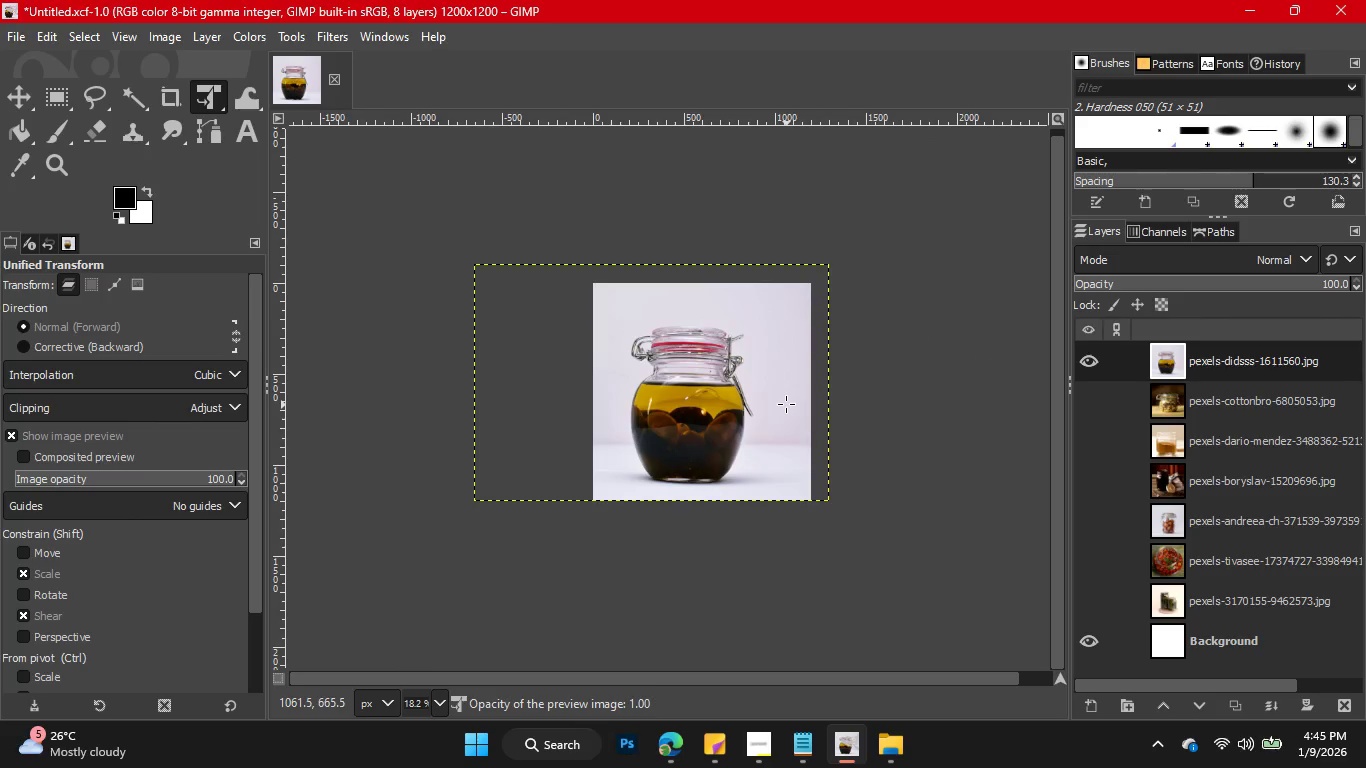 
left_click_drag(start_coordinate=[680, 393], to_coordinate=[694, 397])
 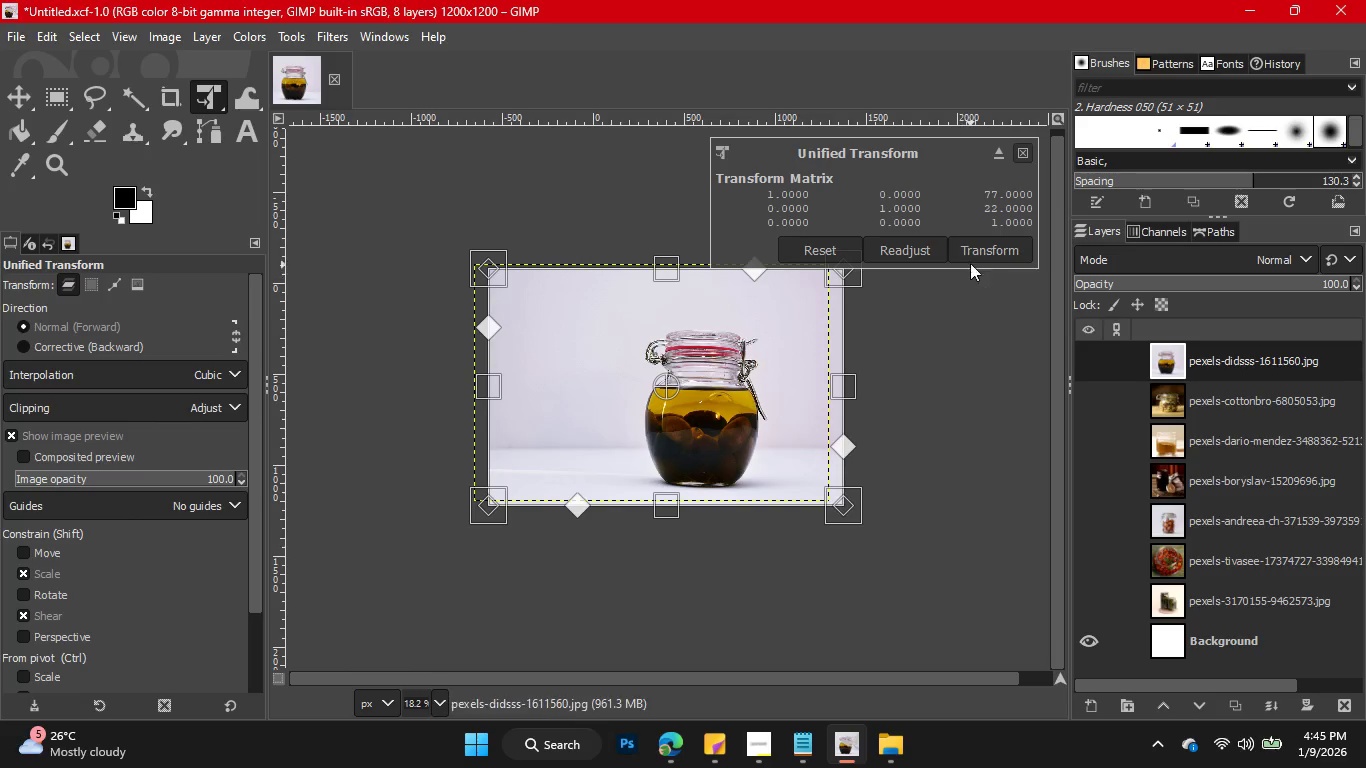 
left_click([973, 259])
 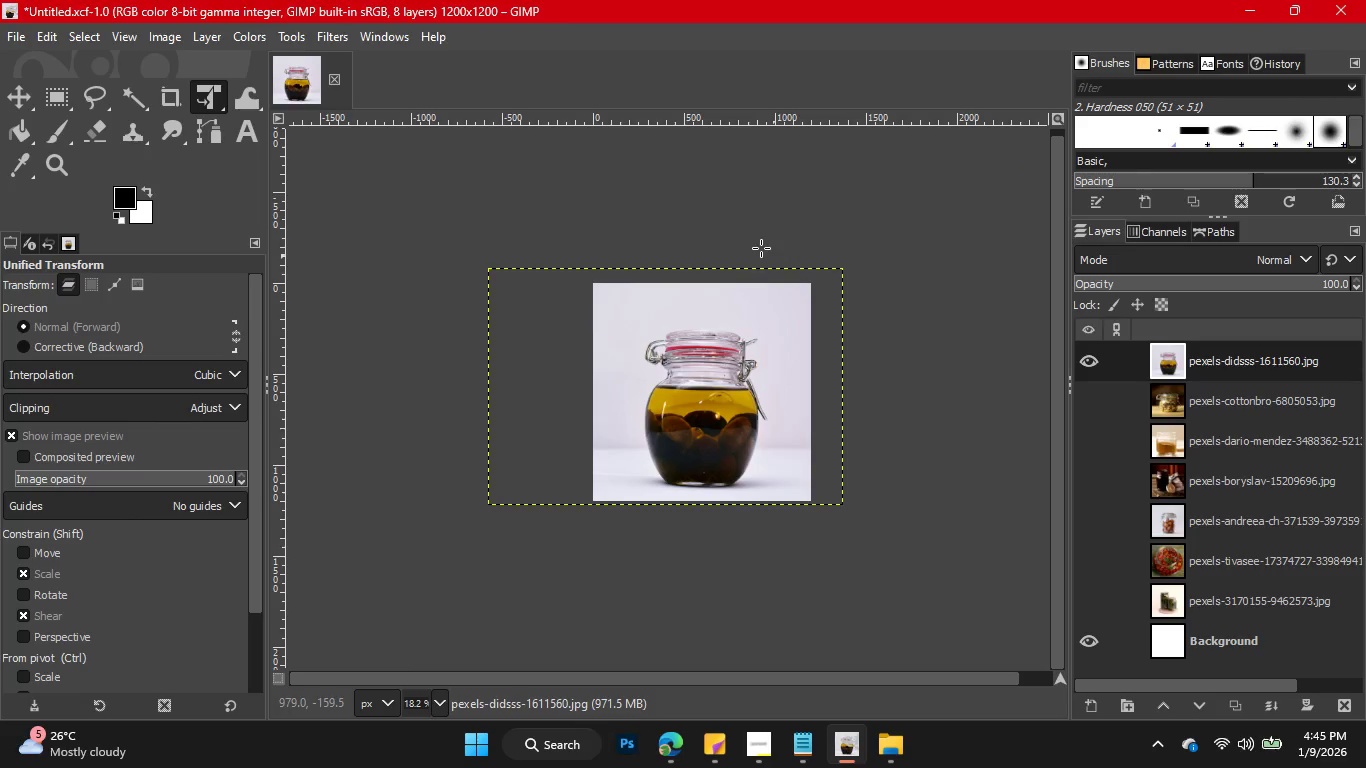 
wait(7.47)
 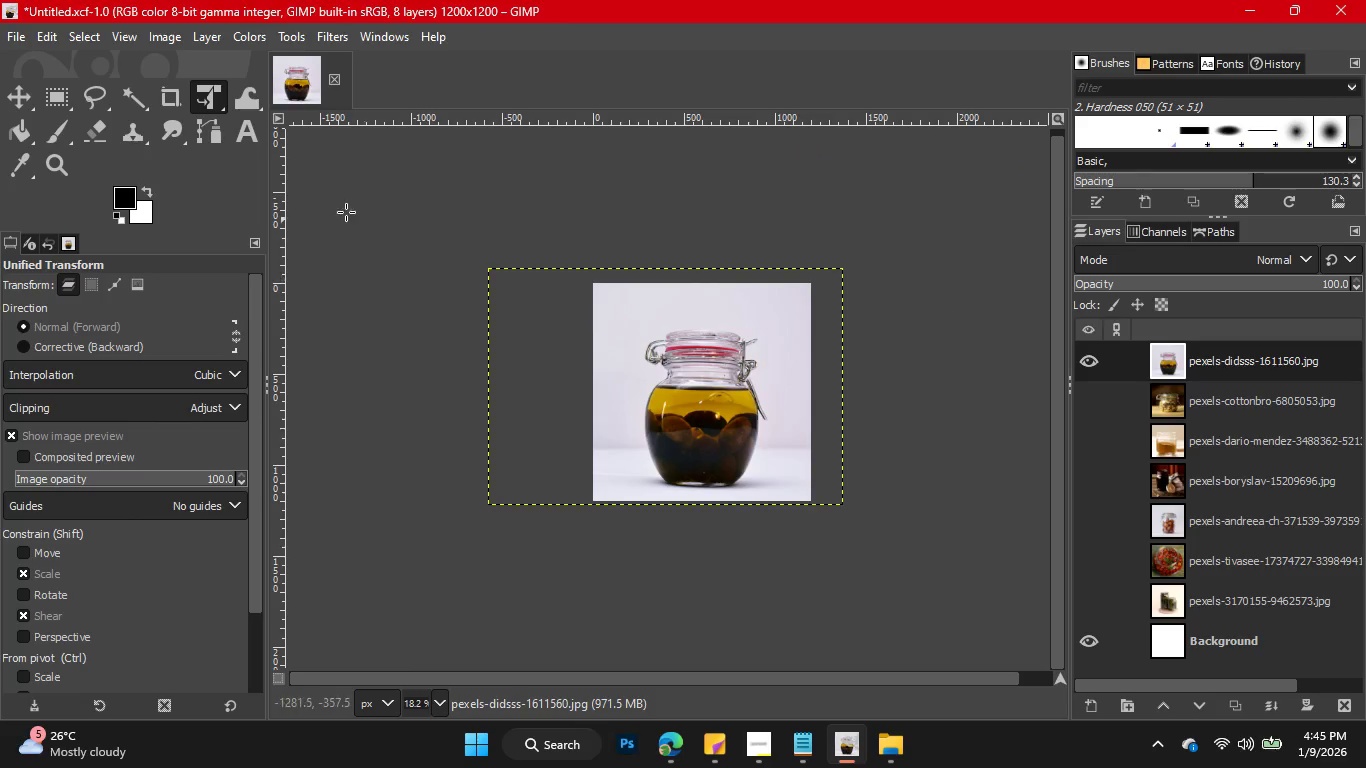 
left_click([290, 29])
 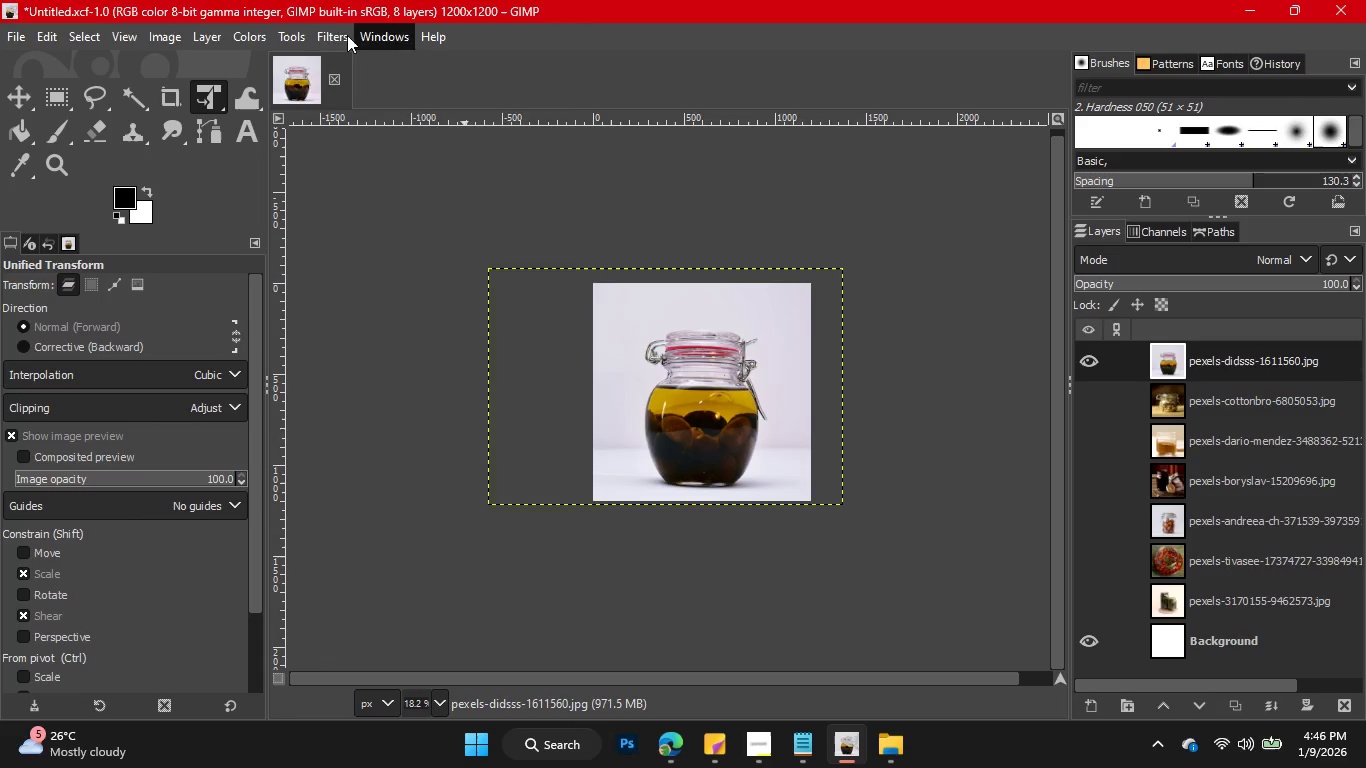 
left_click([339, 60])
 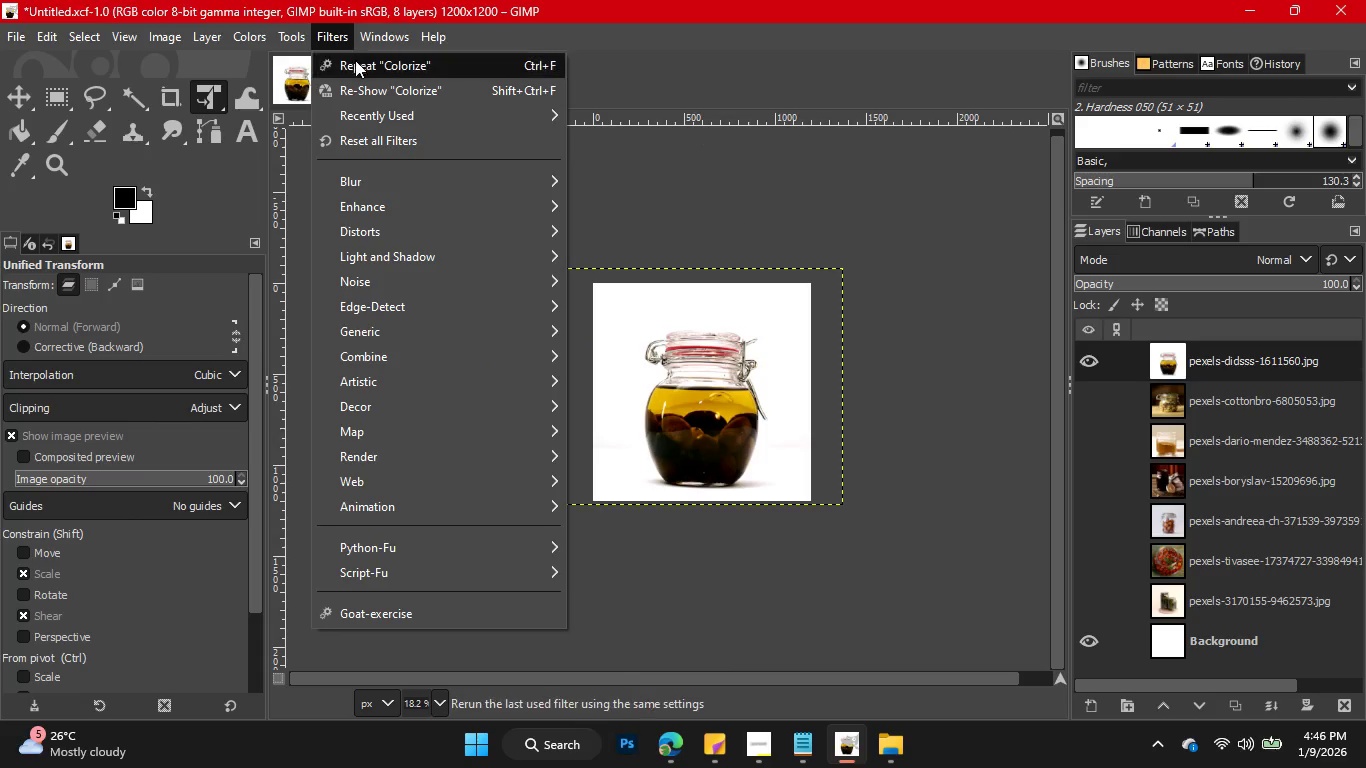 
wait(5.72)
 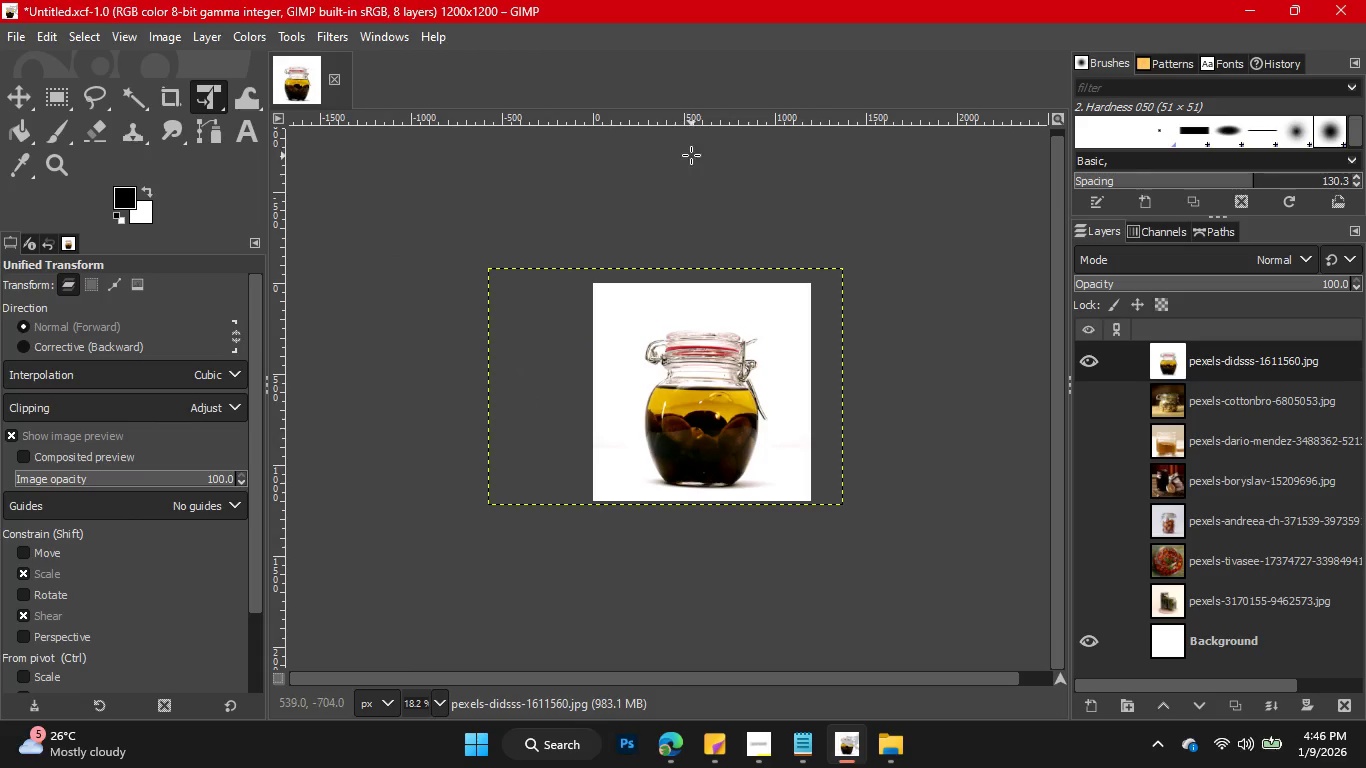 
left_click([366, 86])
 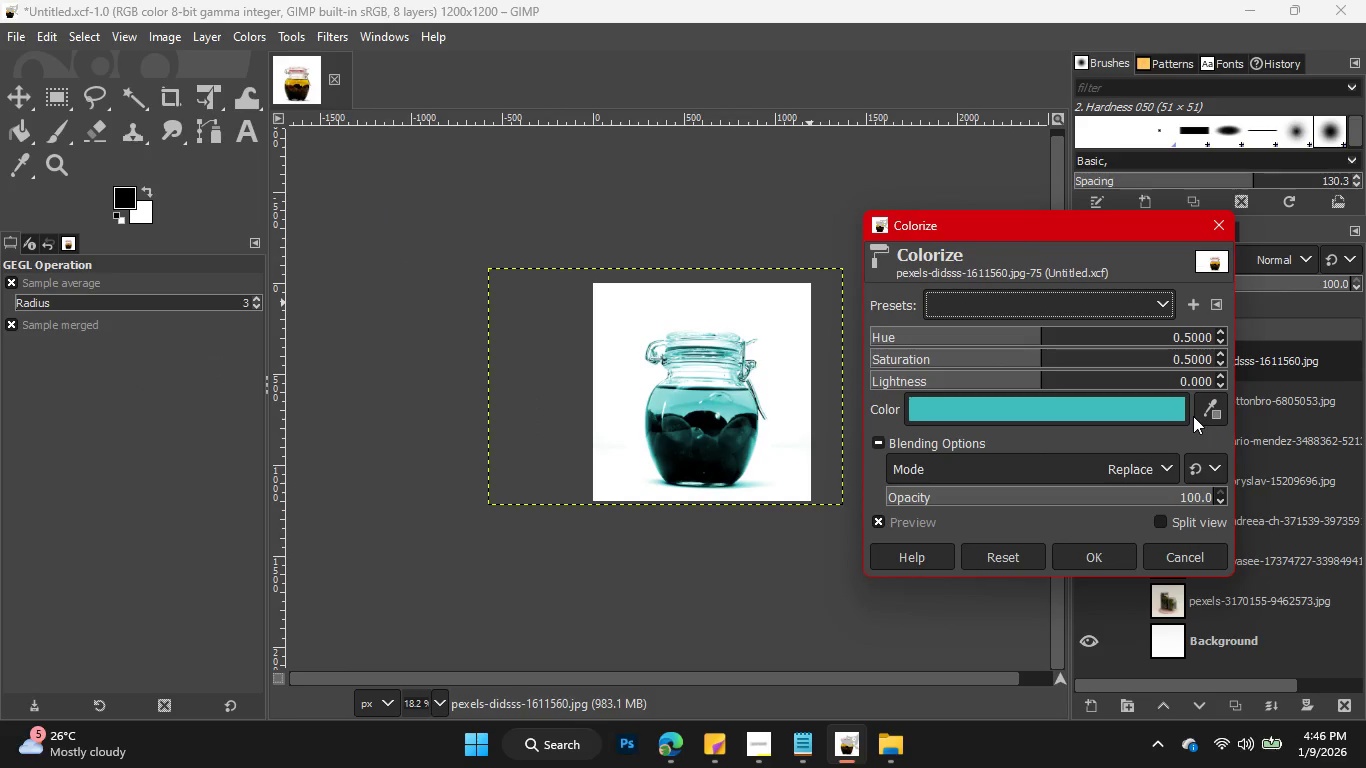 
left_click([1147, 410])
 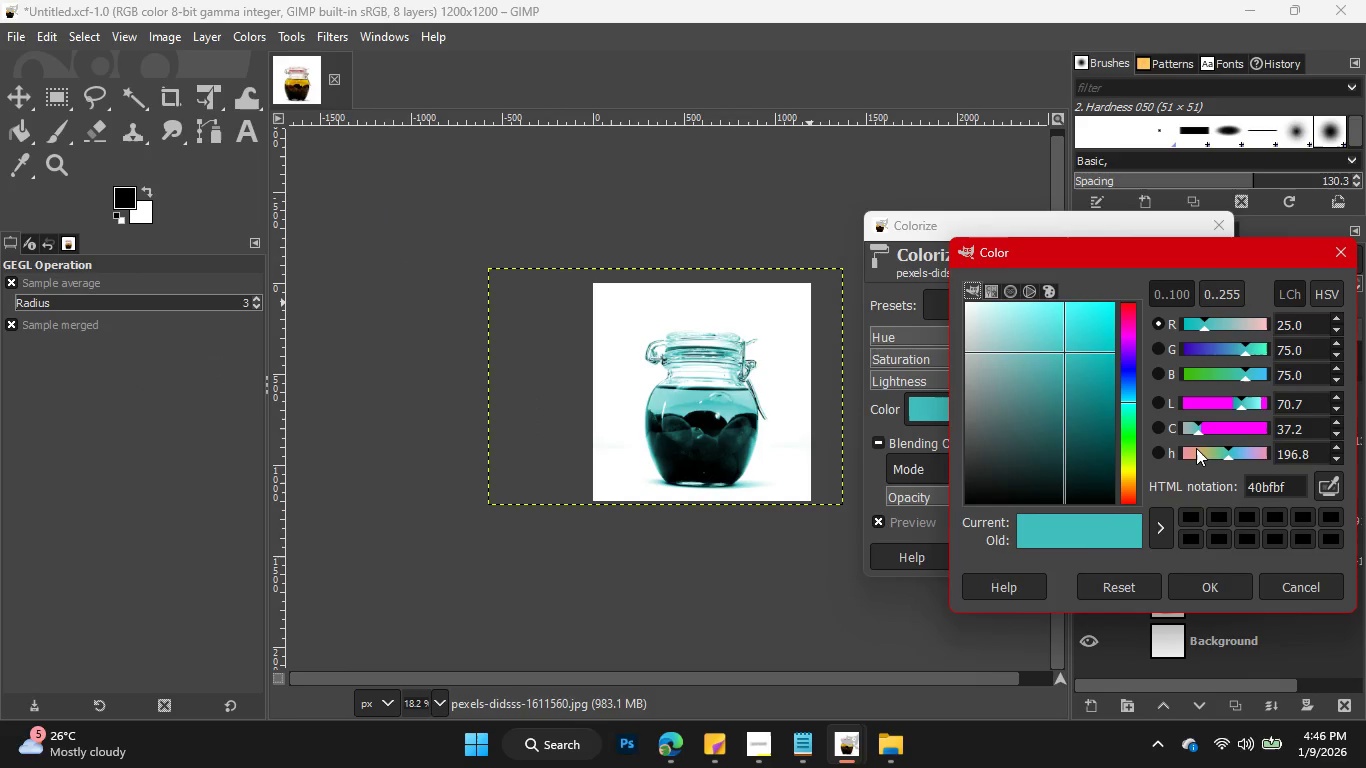 
left_click([1203, 449])
 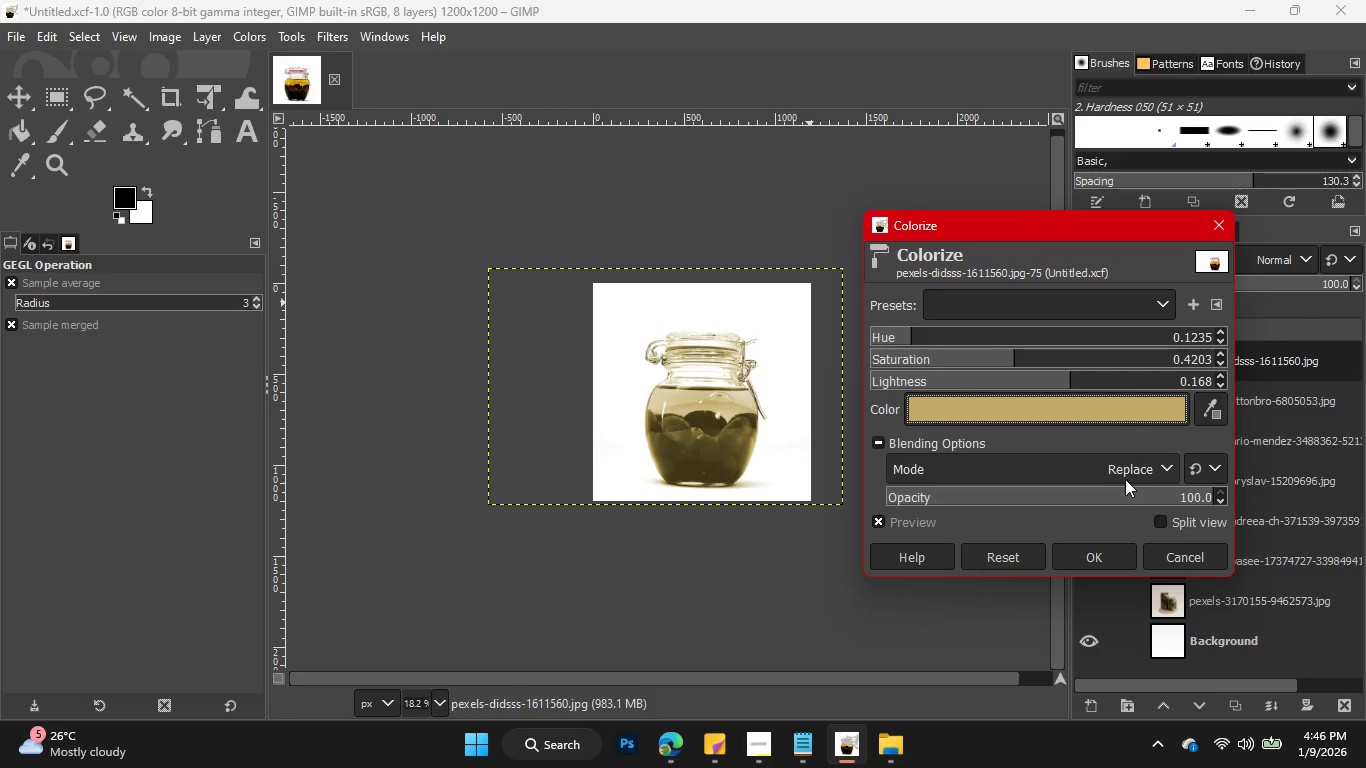 
left_click([1159, 487])
 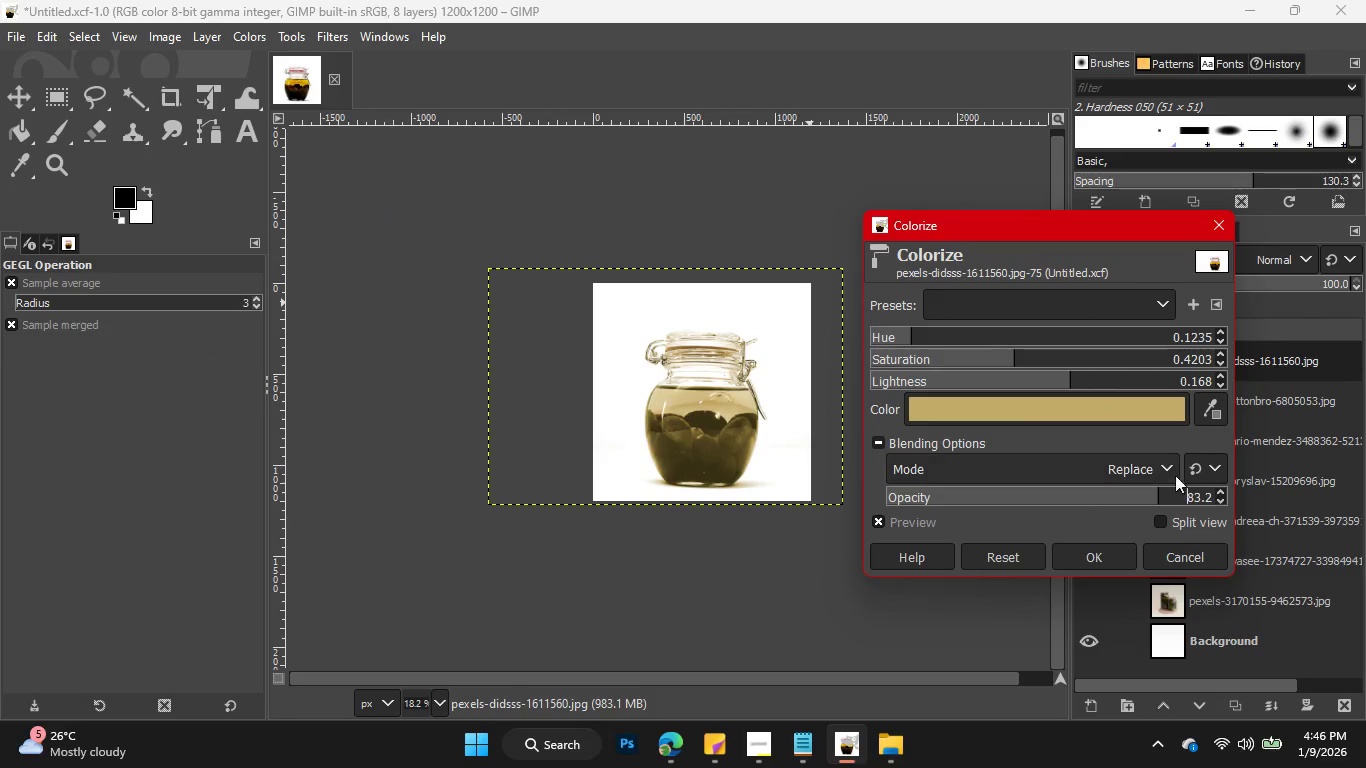 
left_click([1153, 471])
 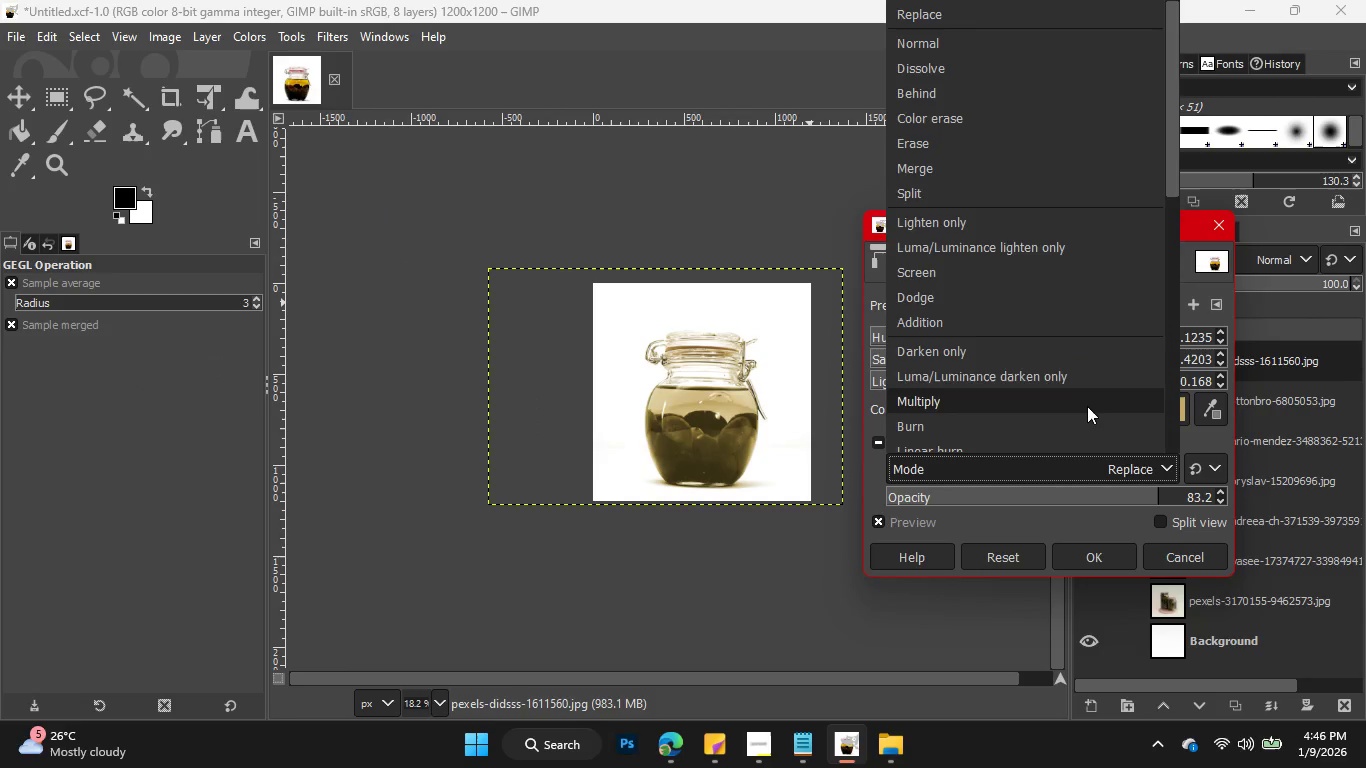 
scroll: coordinate [1087, 406], scroll_direction: down, amount: 12.0
 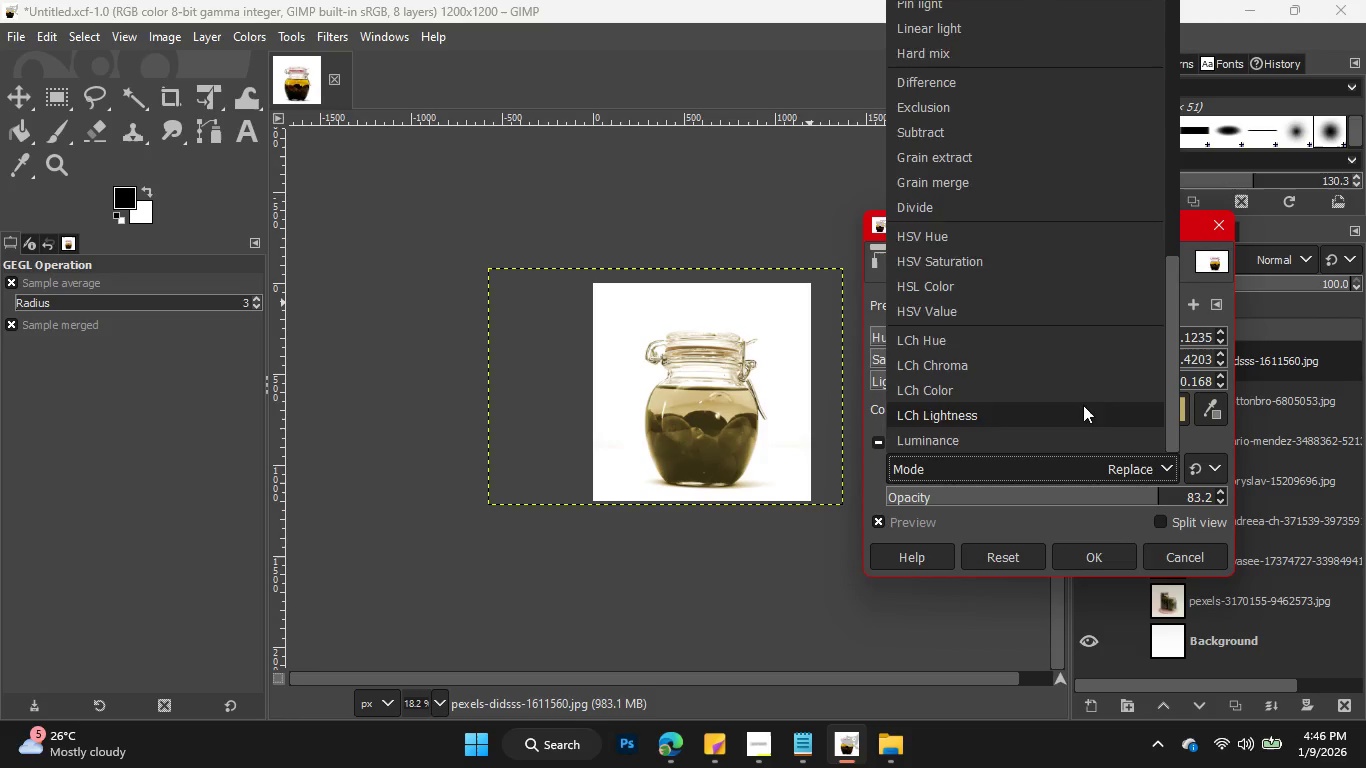 
scroll: coordinate [1083, 403], scroll_direction: none, amount: 0.0
 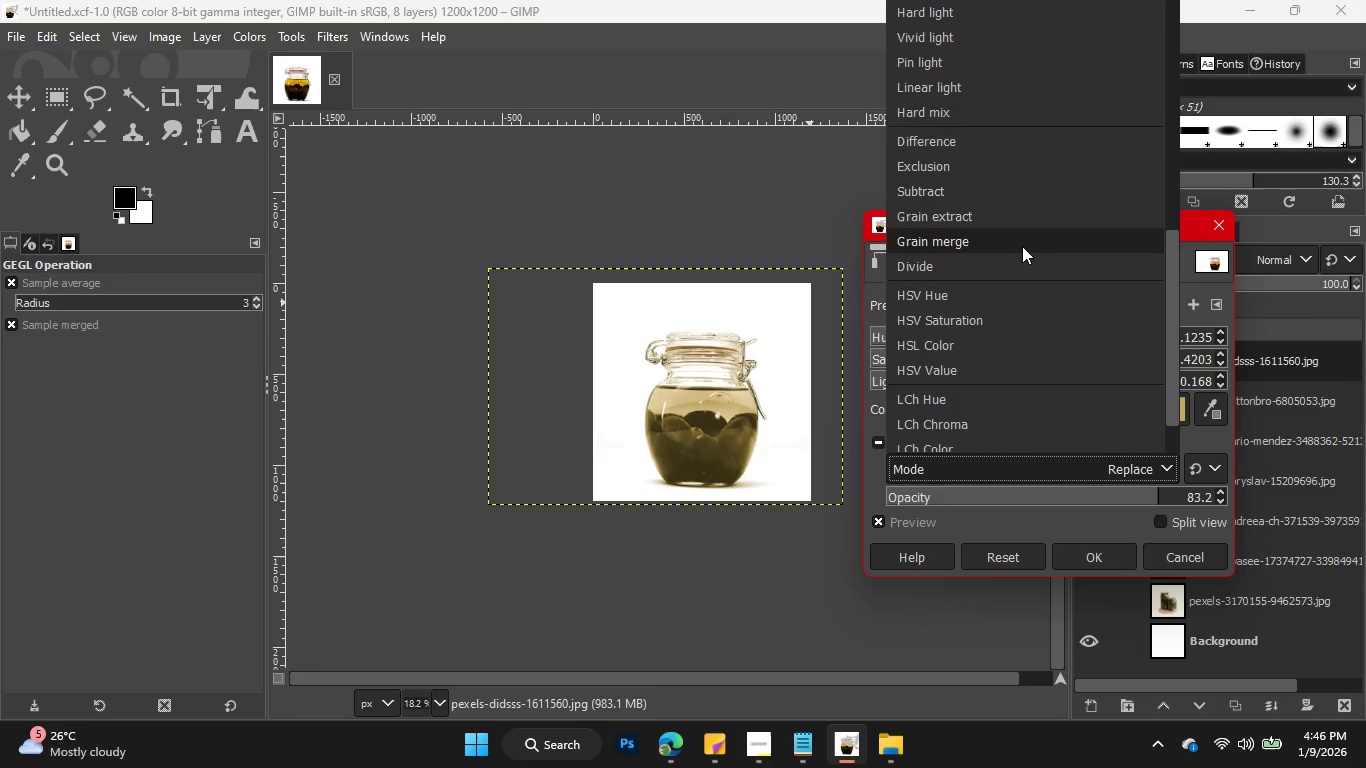 
left_click([1022, 246])
 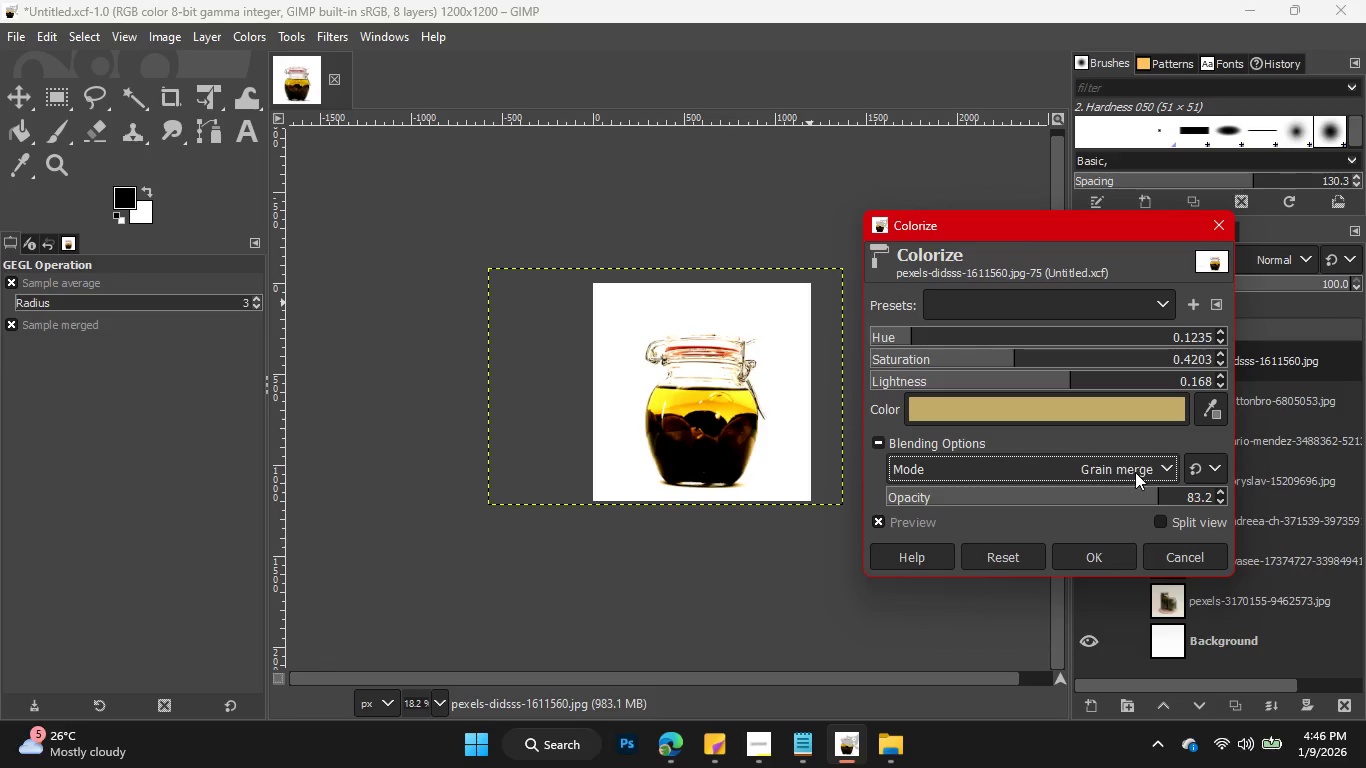 
double_click([1137, 474])
 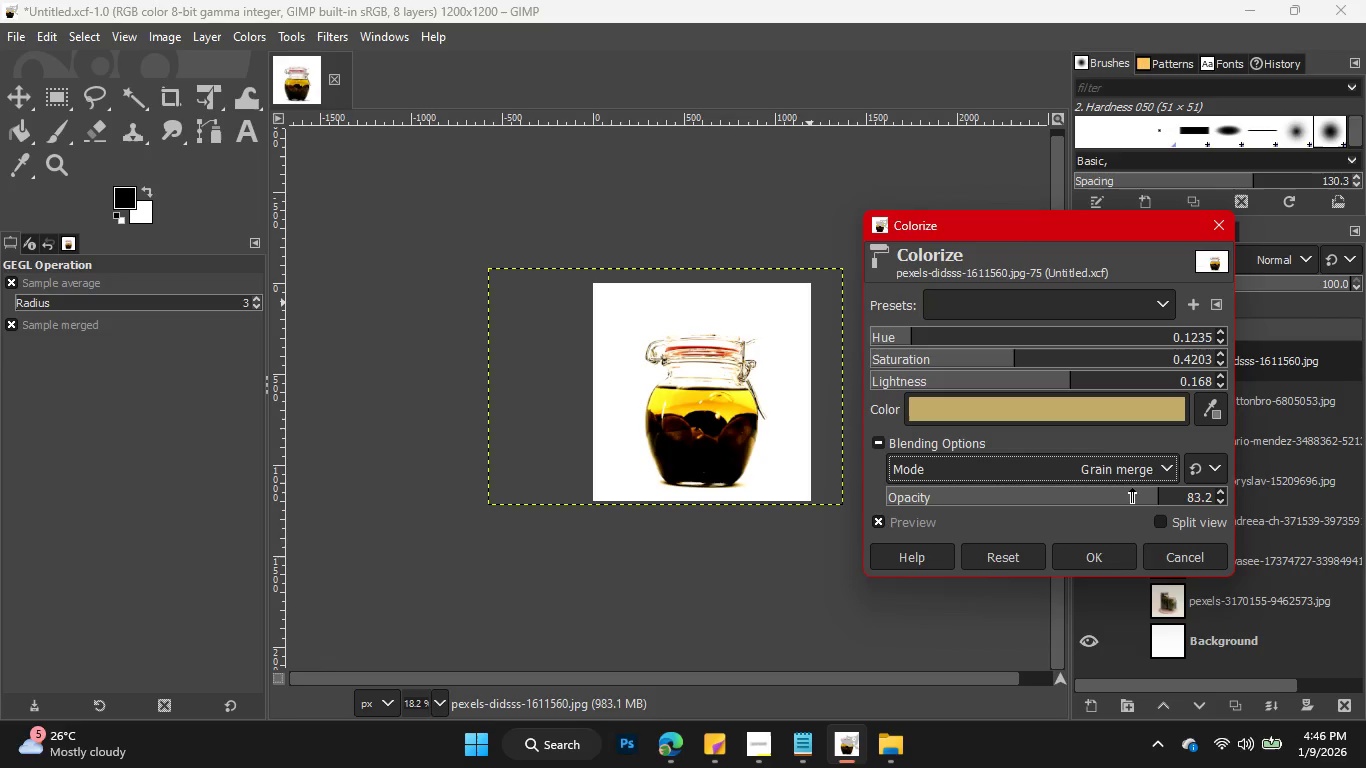 
left_click([1128, 494])
 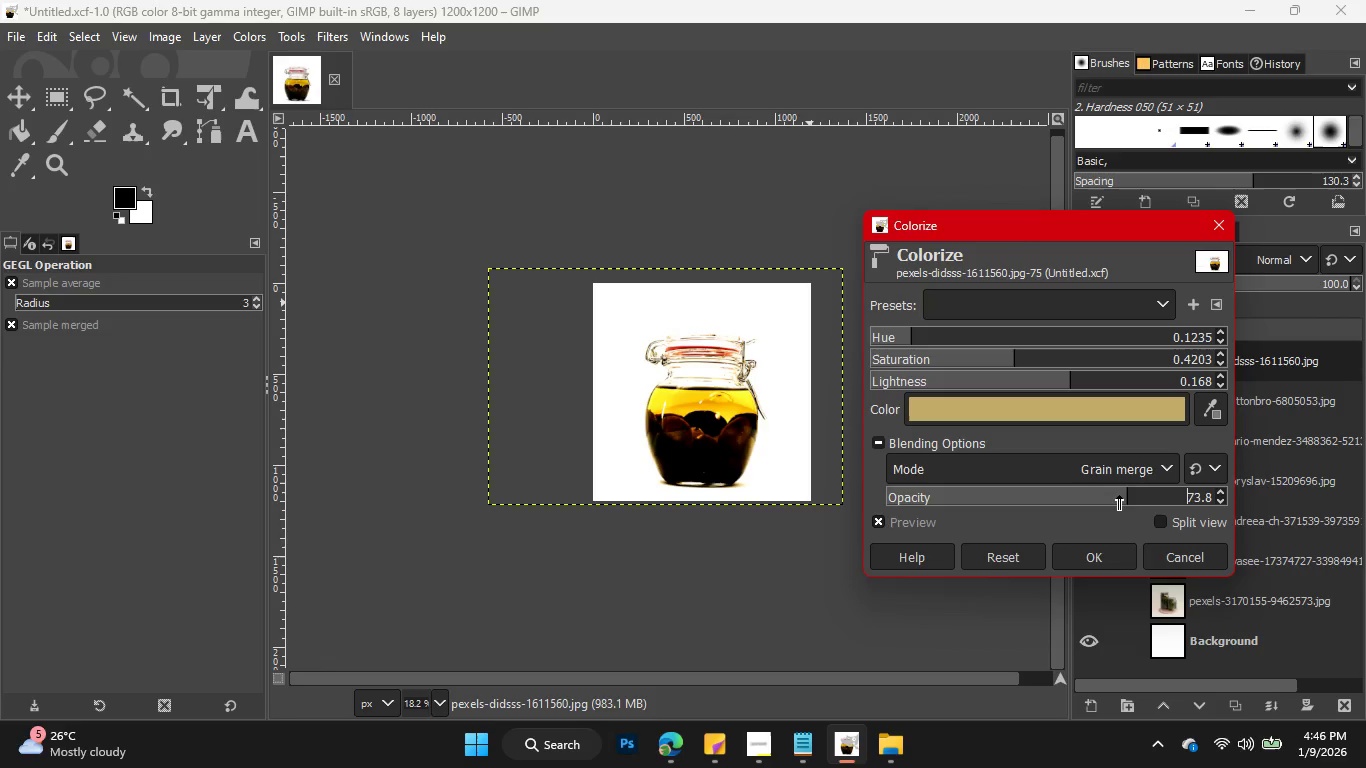 
left_click_drag(start_coordinate=[1119, 495], to_coordinate=[1113, 495])
 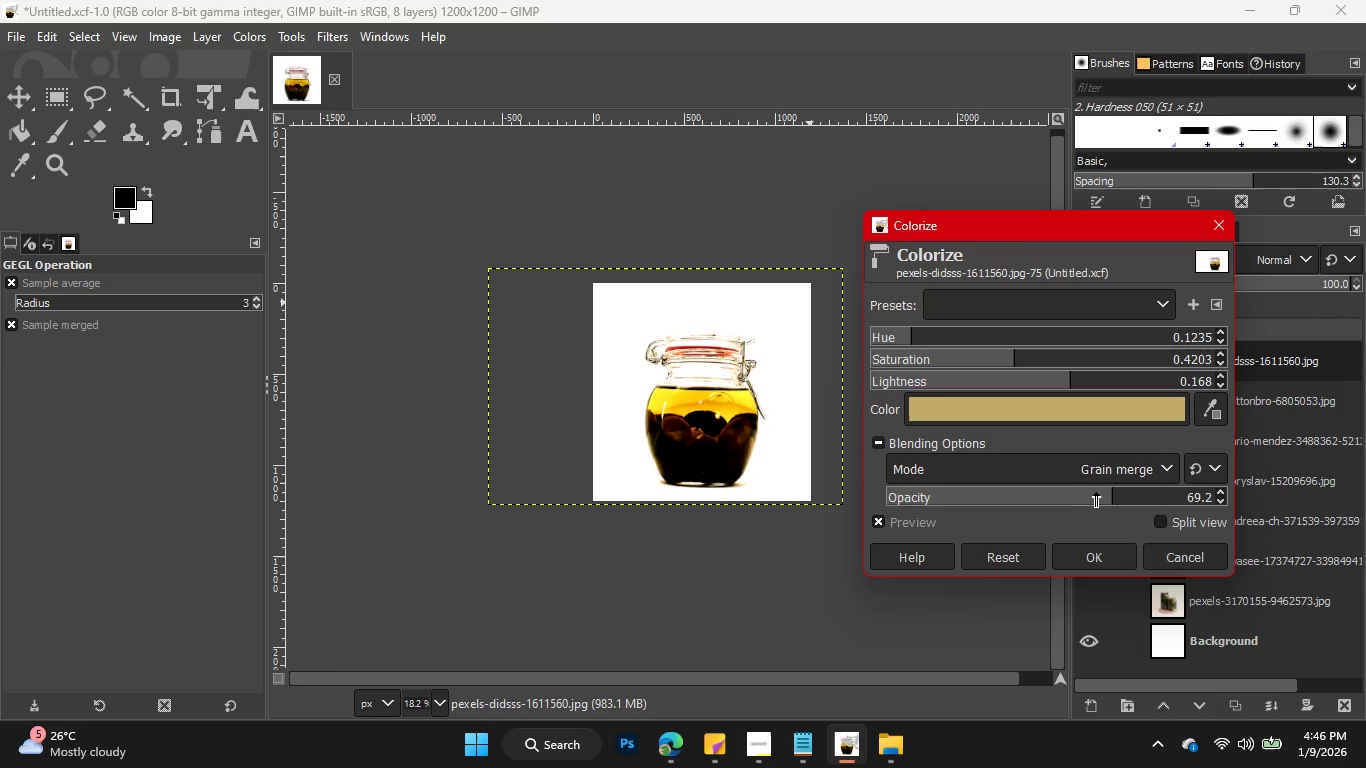 
left_click_drag(start_coordinate=[1096, 492], to_coordinate=[1091, 492])
 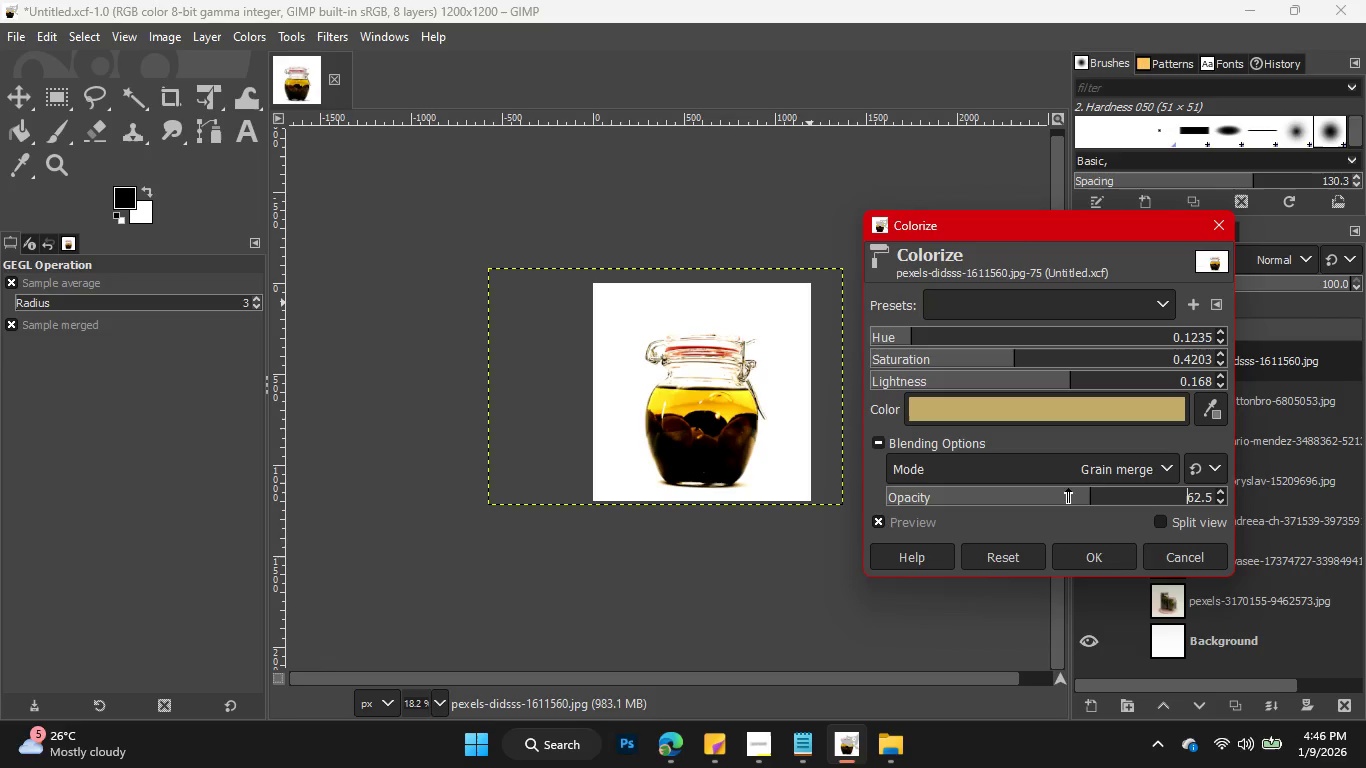 
left_click_drag(start_coordinate=[1068, 488], to_coordinate=[1053, 491])
 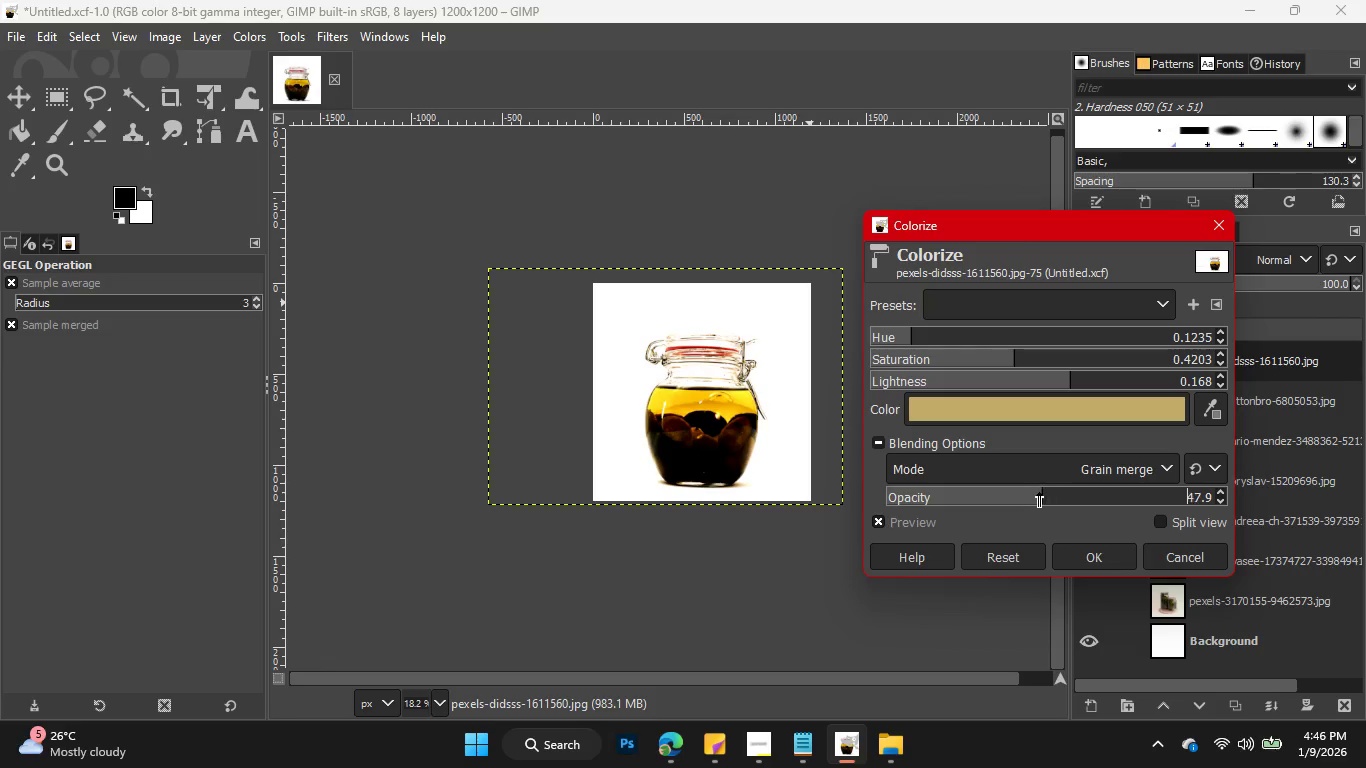 
left_click_drag(start_coordinate=[1043, 492], to_coordinate=[1007, 495])
 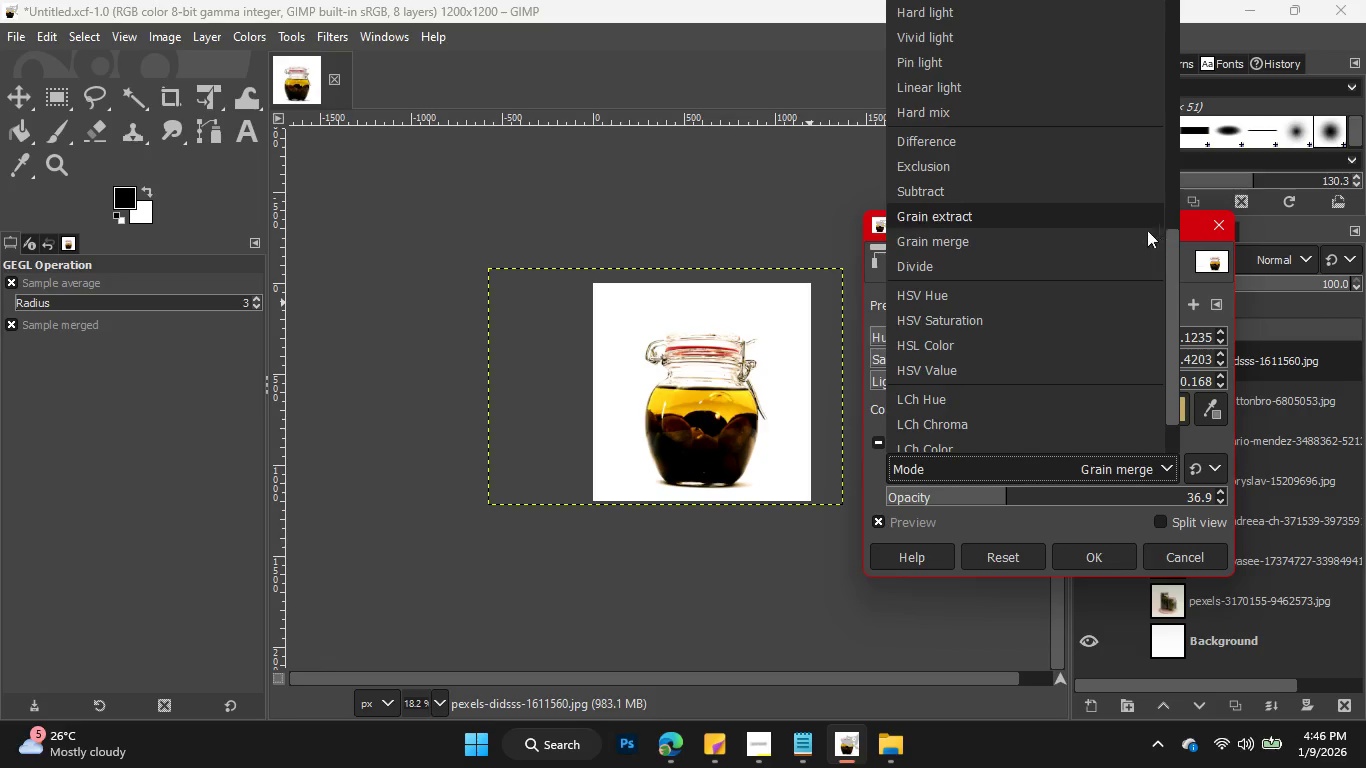 
left_click([1128, 211])
 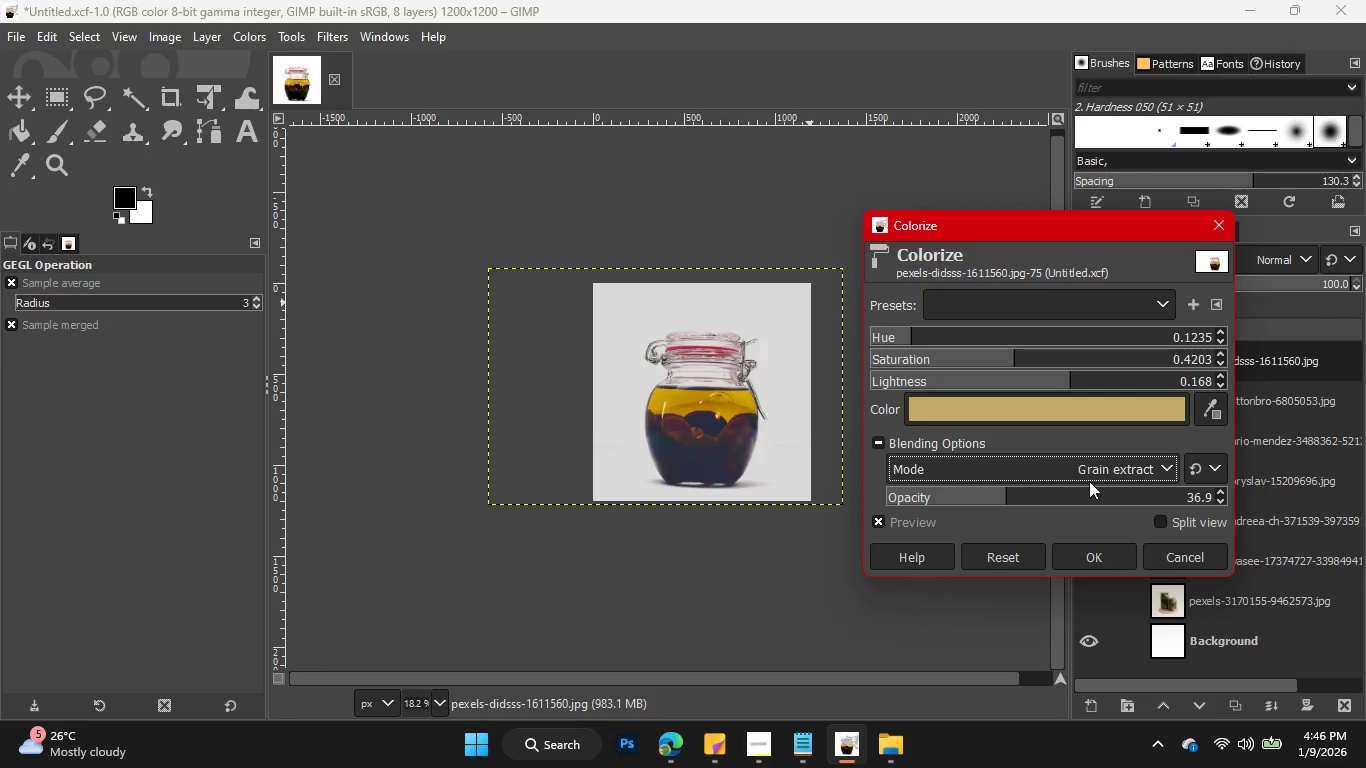 
left_click([1045, 487])
 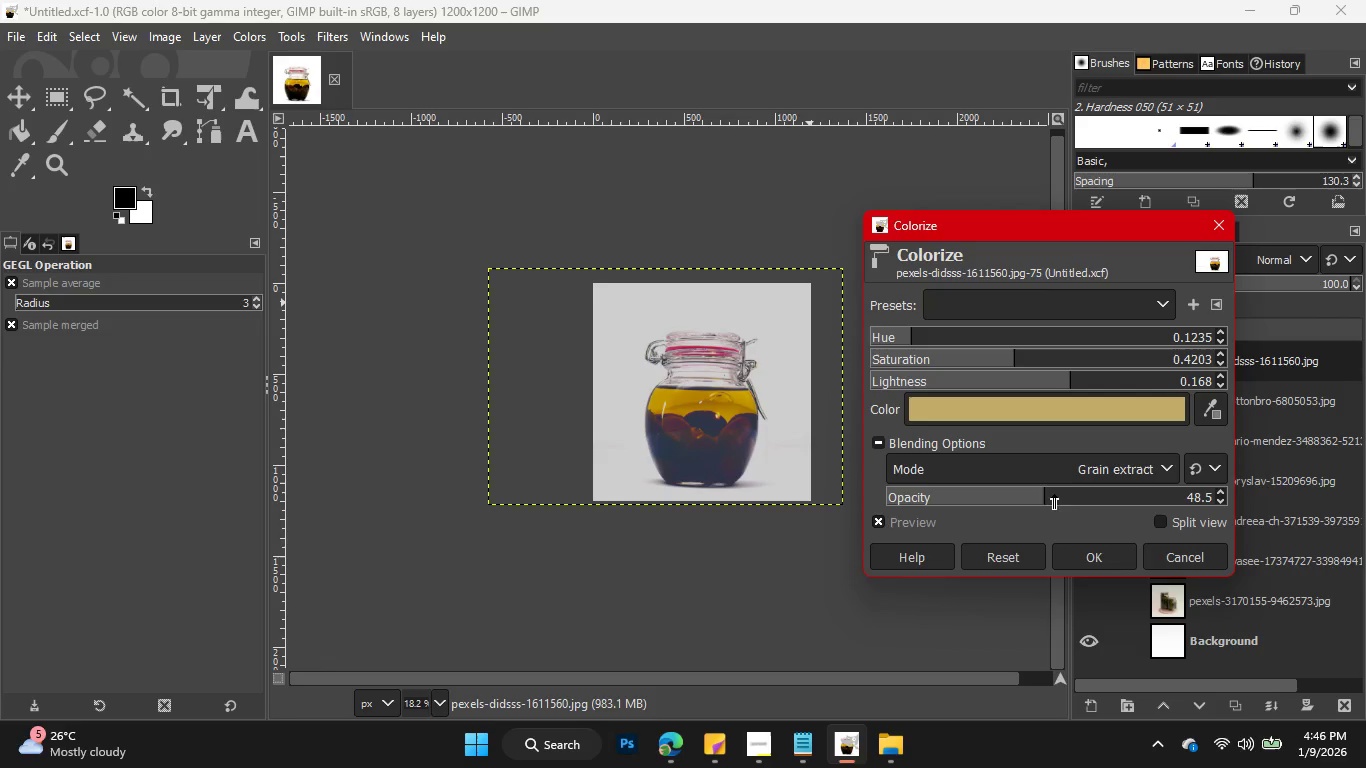 
left_click([1069, 489])
 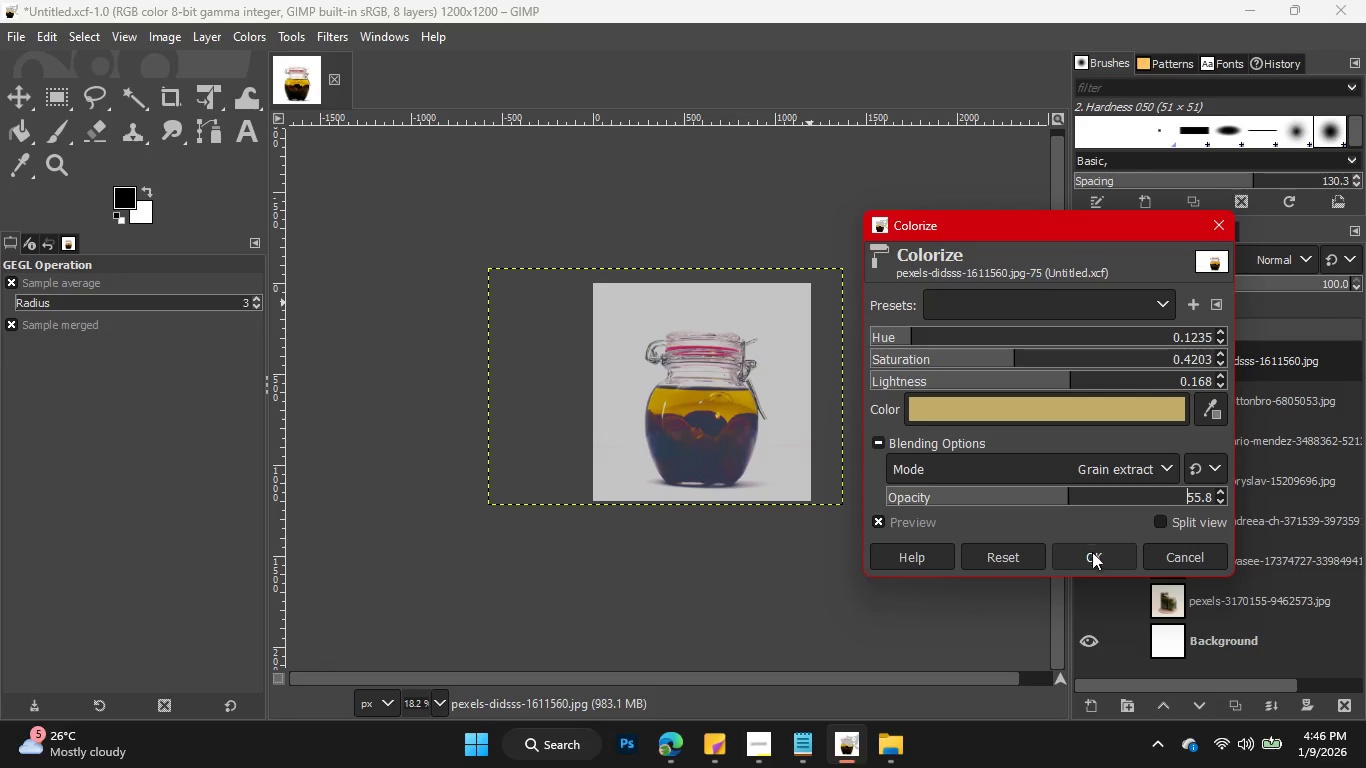 
left_click([1167, 524])
 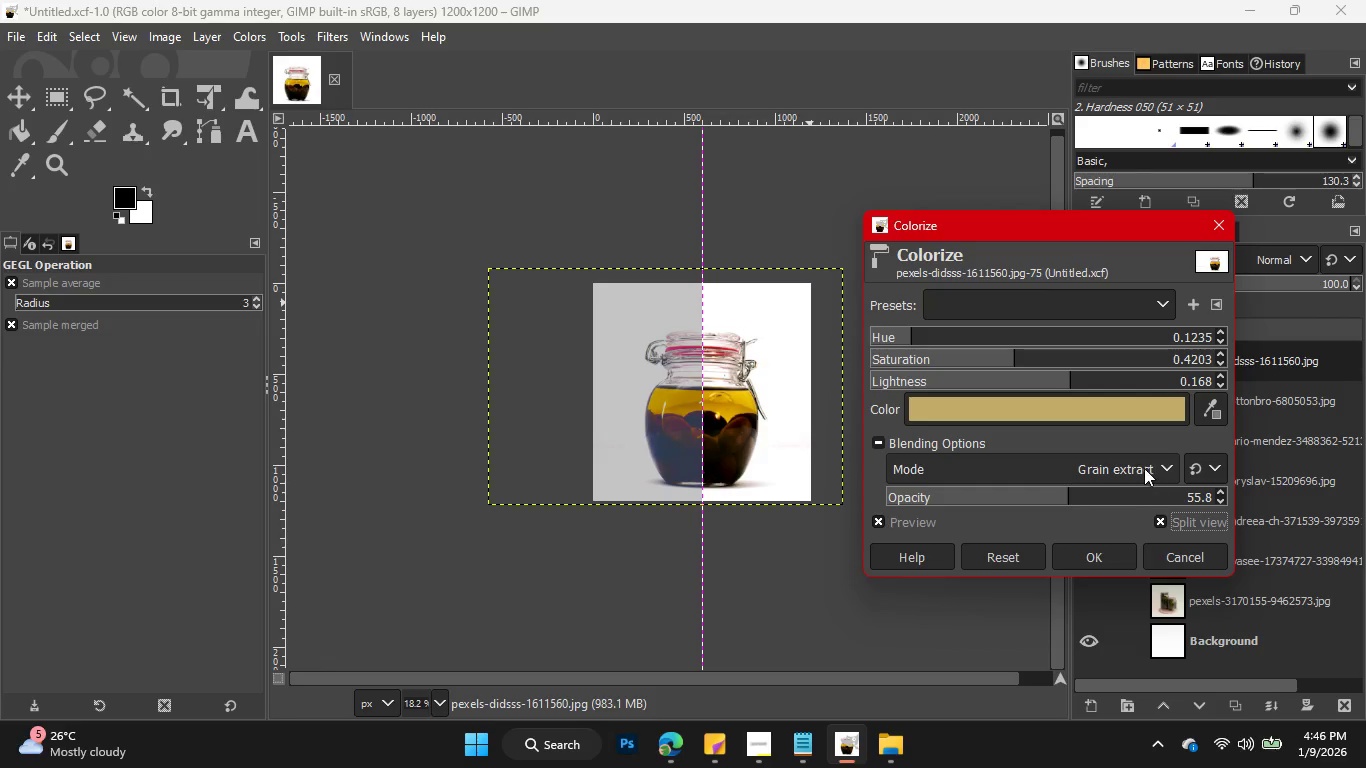 
left_click([1140, 469])
 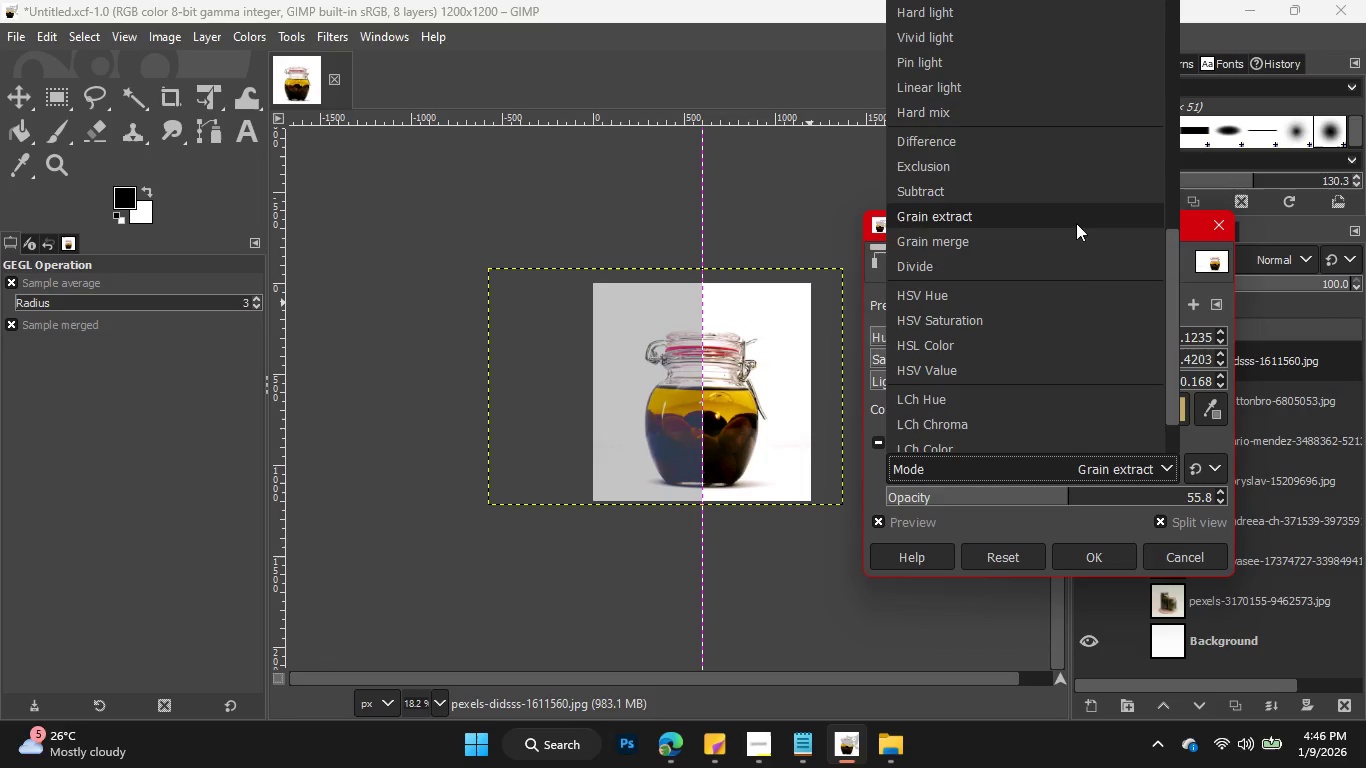 
left_click([1078, 258])
 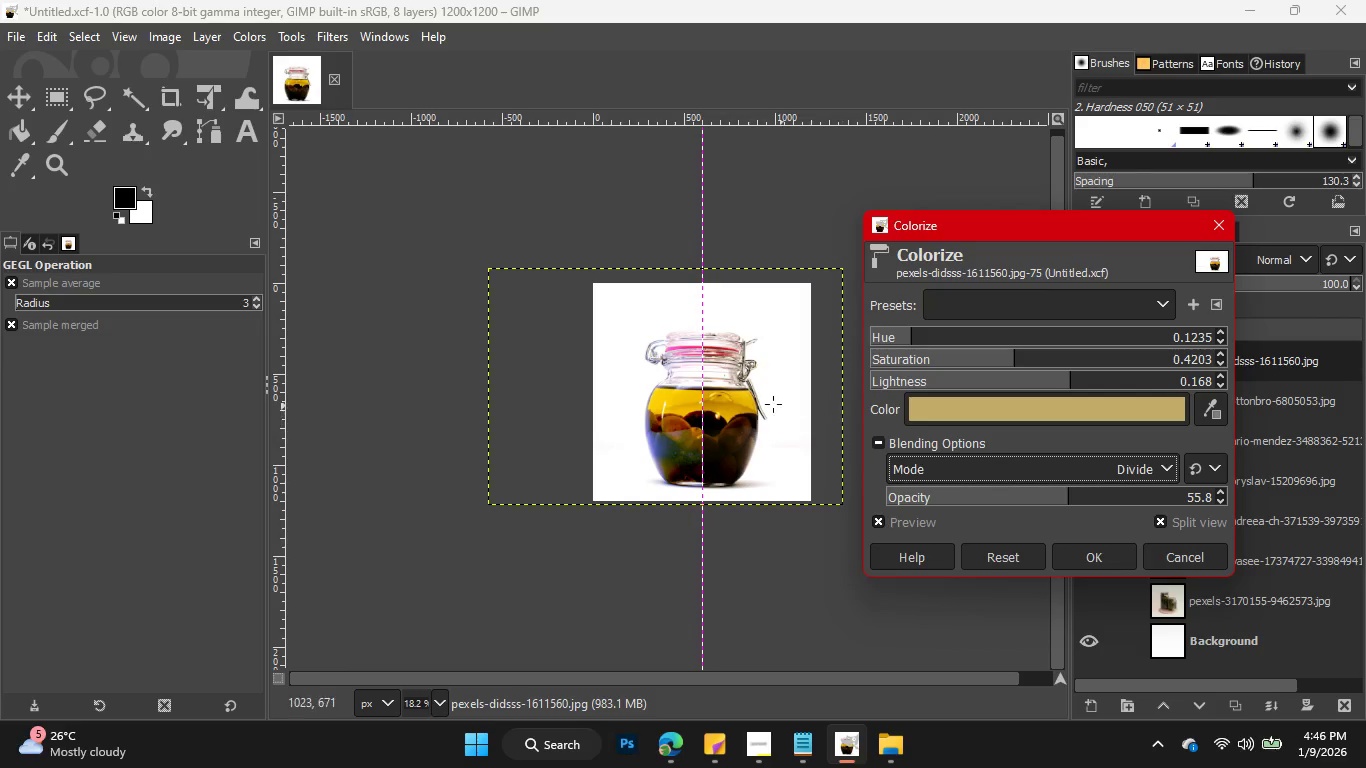 
left_click_drag(start_coordinate=[699, 328], to_coordinate=[705, 354])
 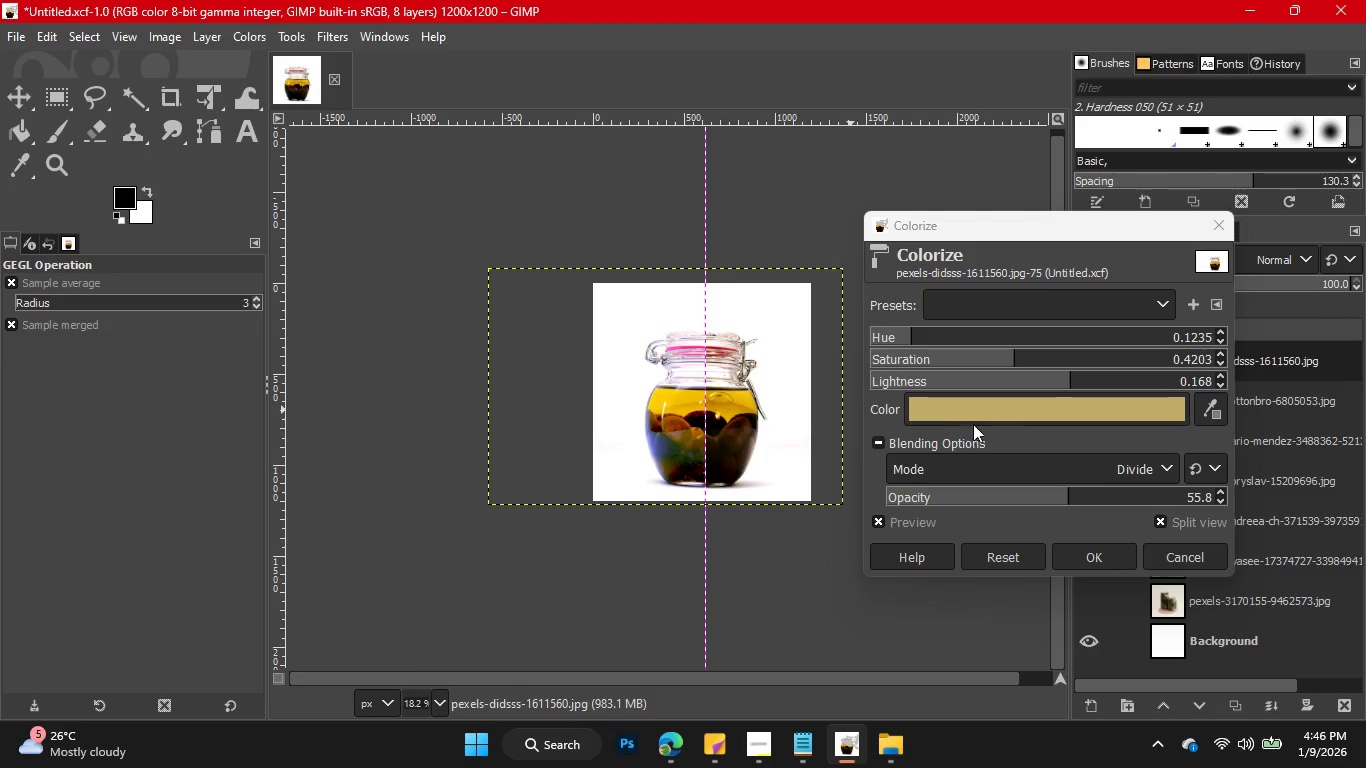 
left_click([990, 410])
 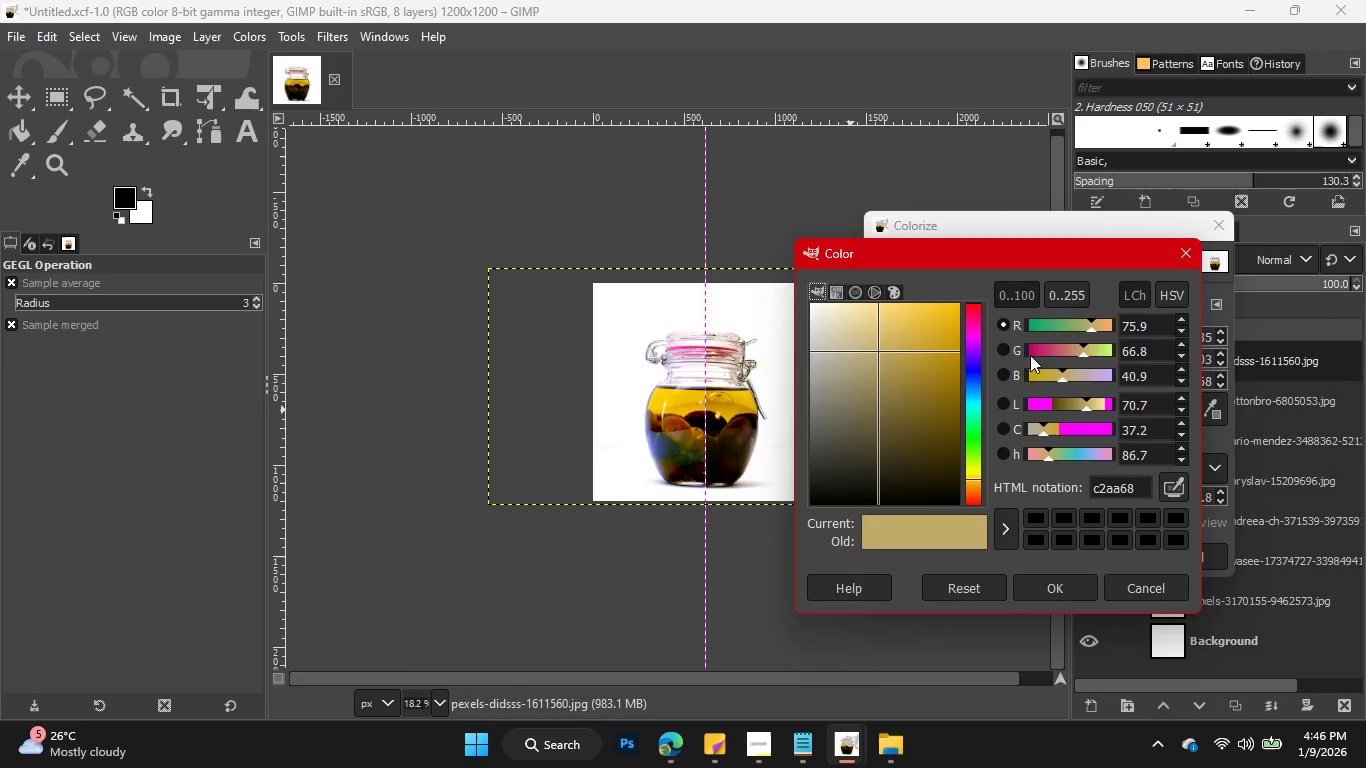 
mouse_move([1079, 347])
 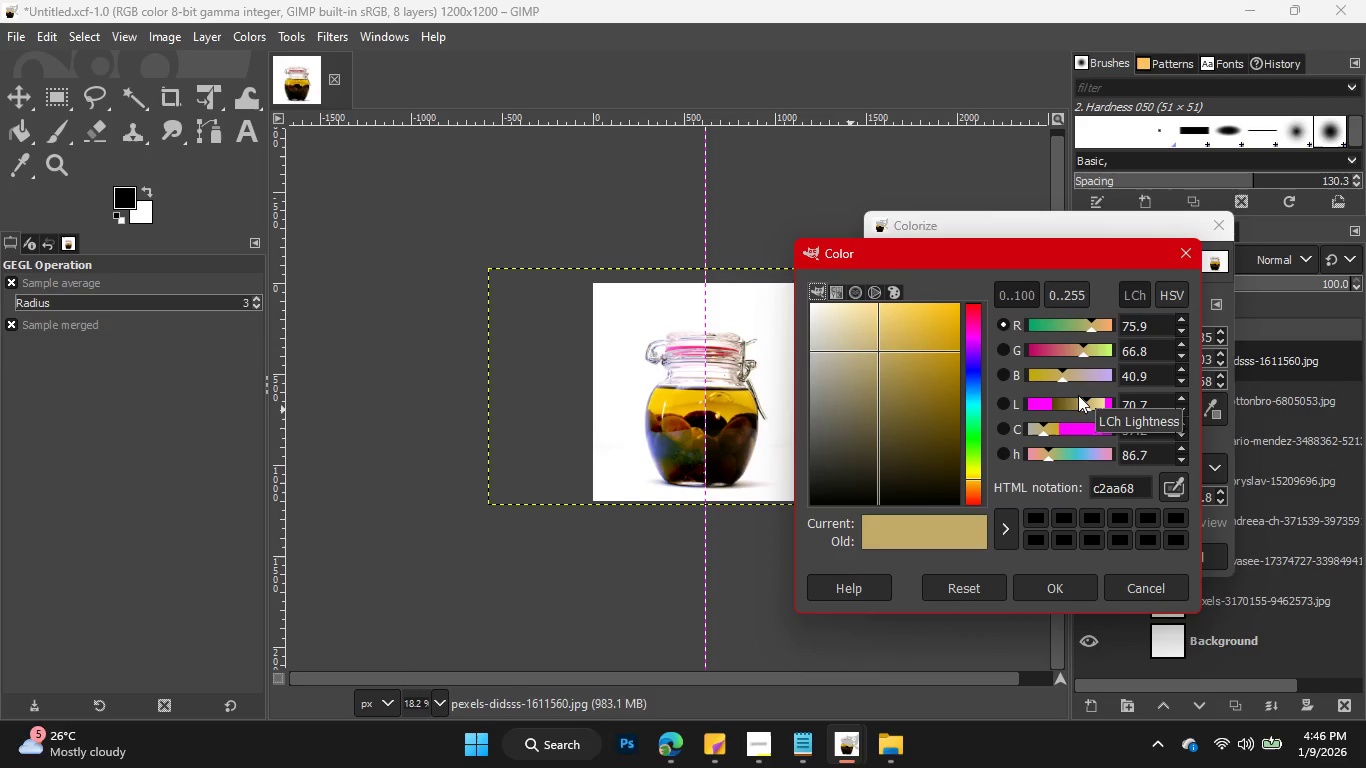 
left_click([1074, 401])
 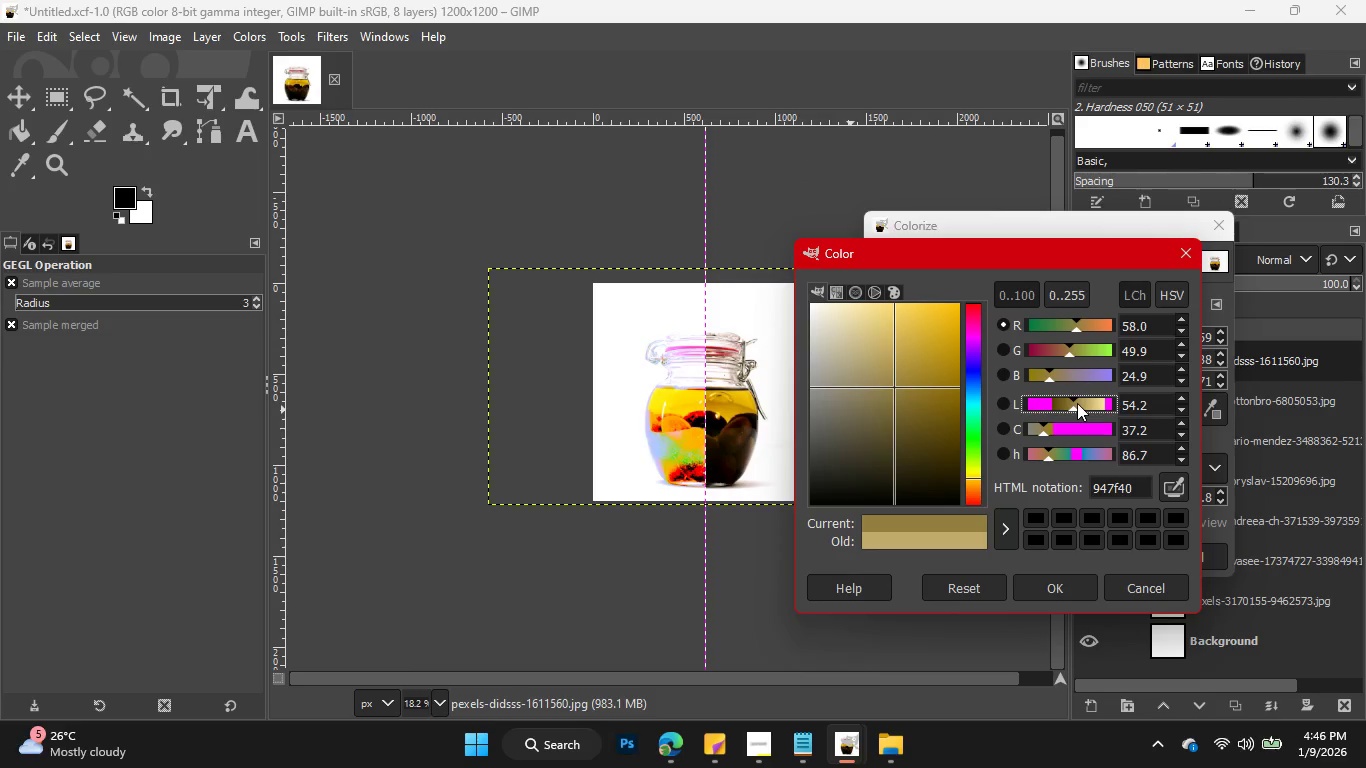 
left_click_drag(start_coordinate=[1078, 405], to_coordinate=[1084, 406])
 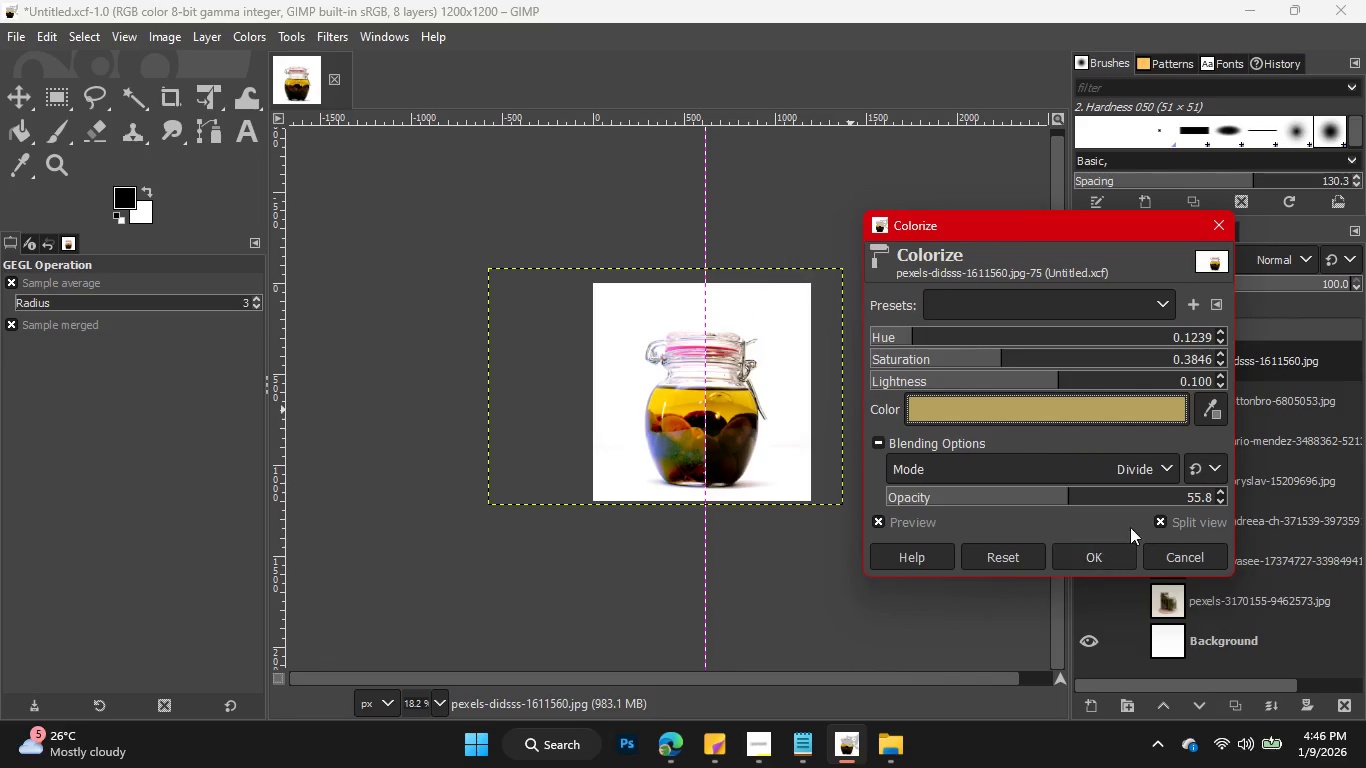 
left_click([1162, 460])
 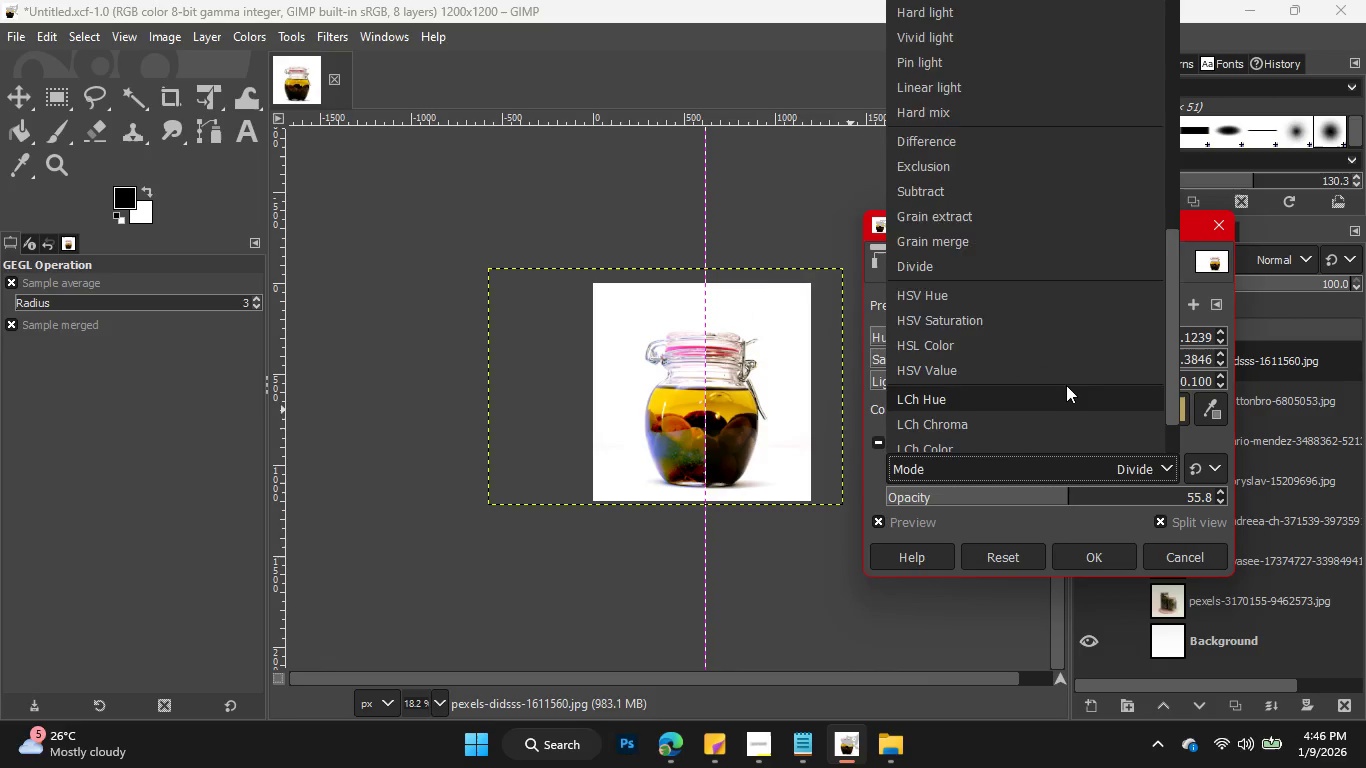 
scroll: coordinate [1066, 385], scroll_direction: down, amount: 4.0
 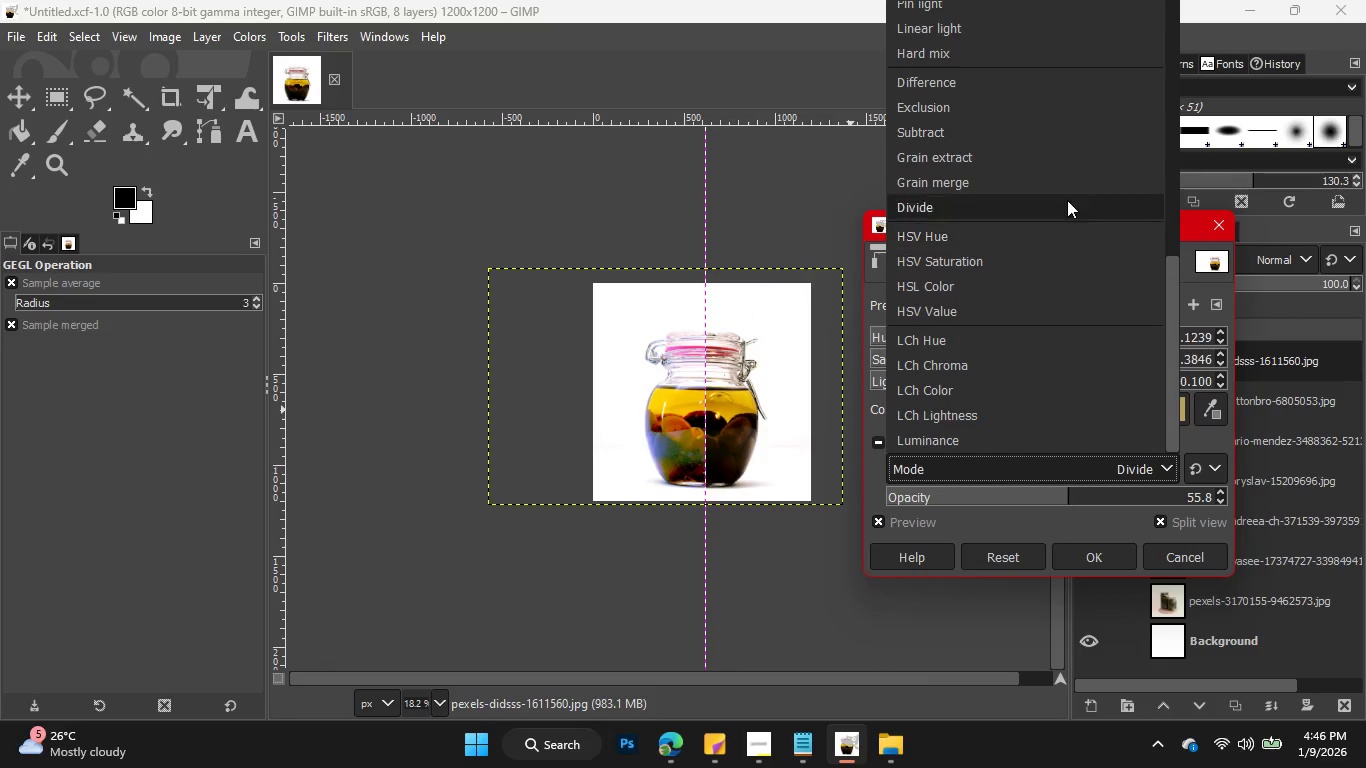 
left_click([1059, 181])
 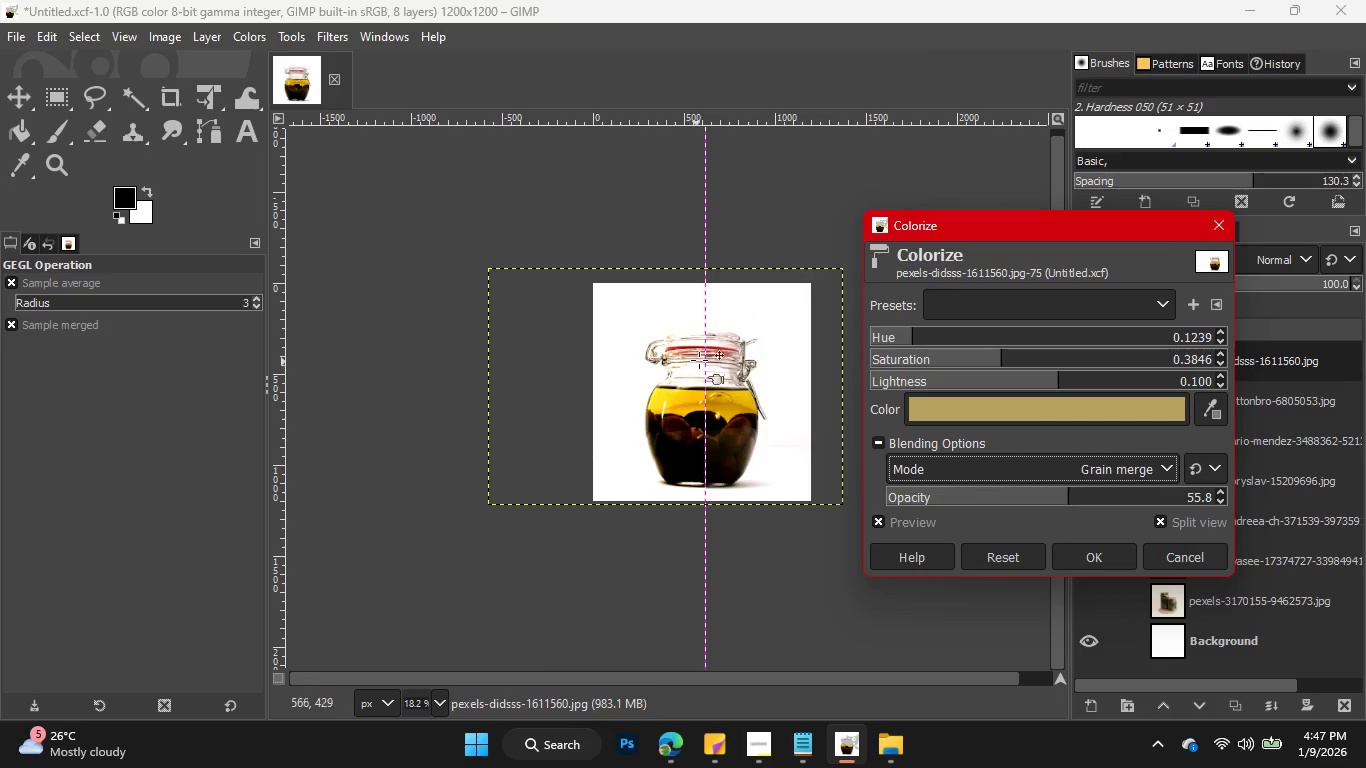 
left_click_drag(start_coordinate=[705, 358], to_coordinate=[815, 312])
 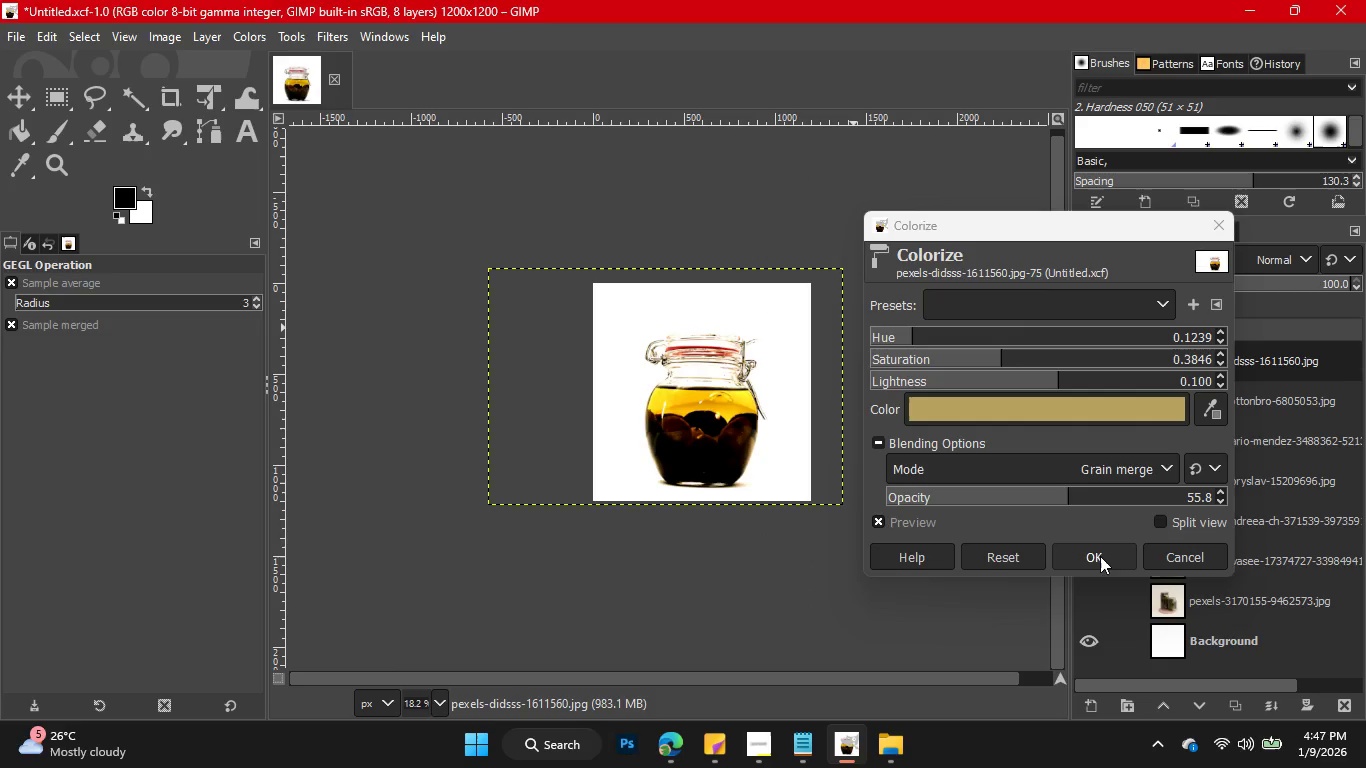 
left_click([1102, 556])
 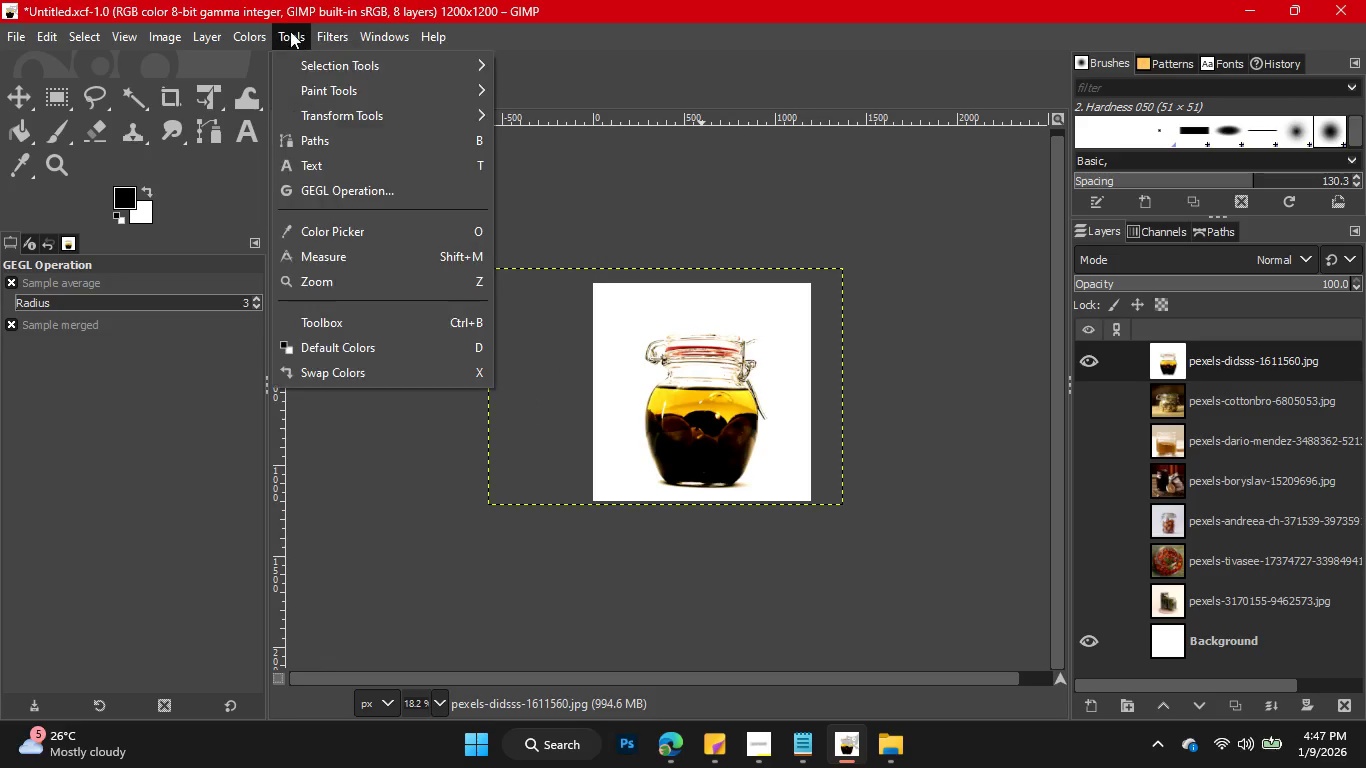 
wait(46.27)
 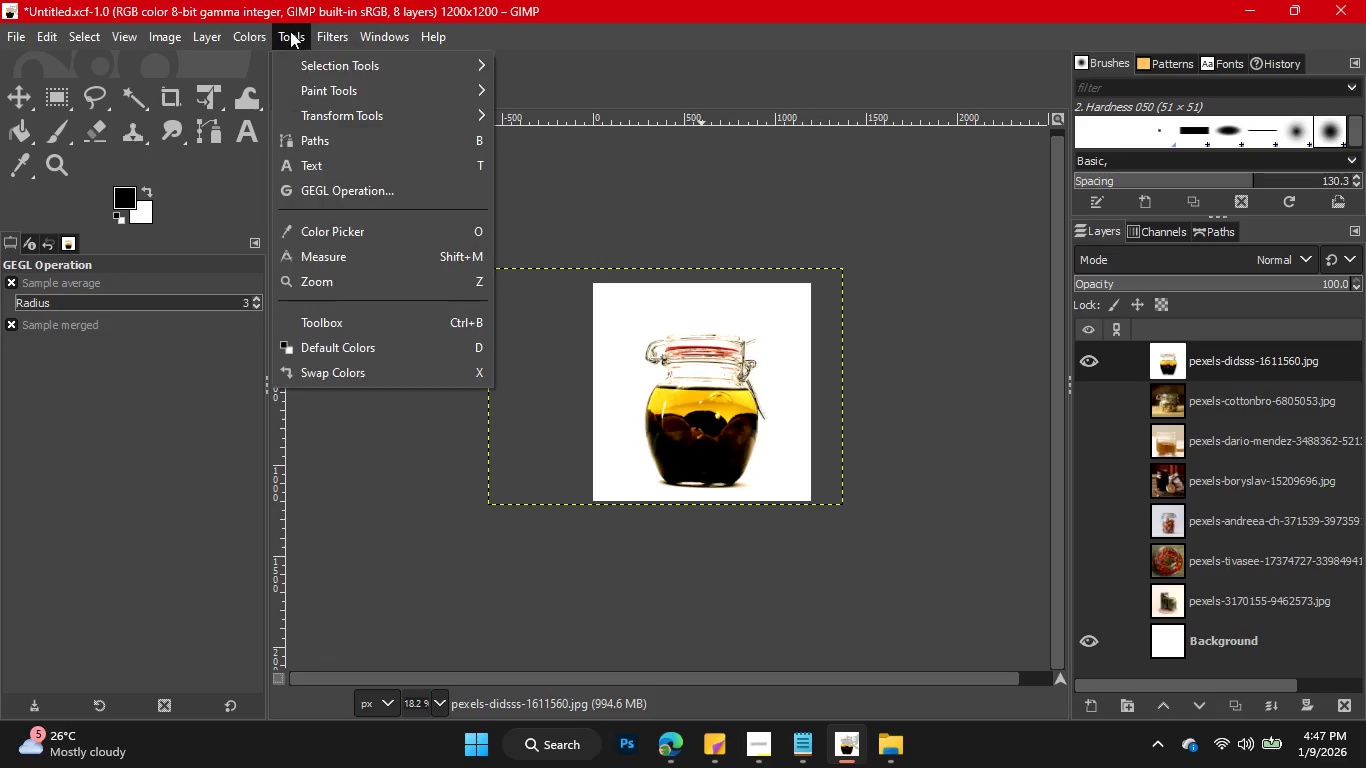 
left_click([324, 236])
 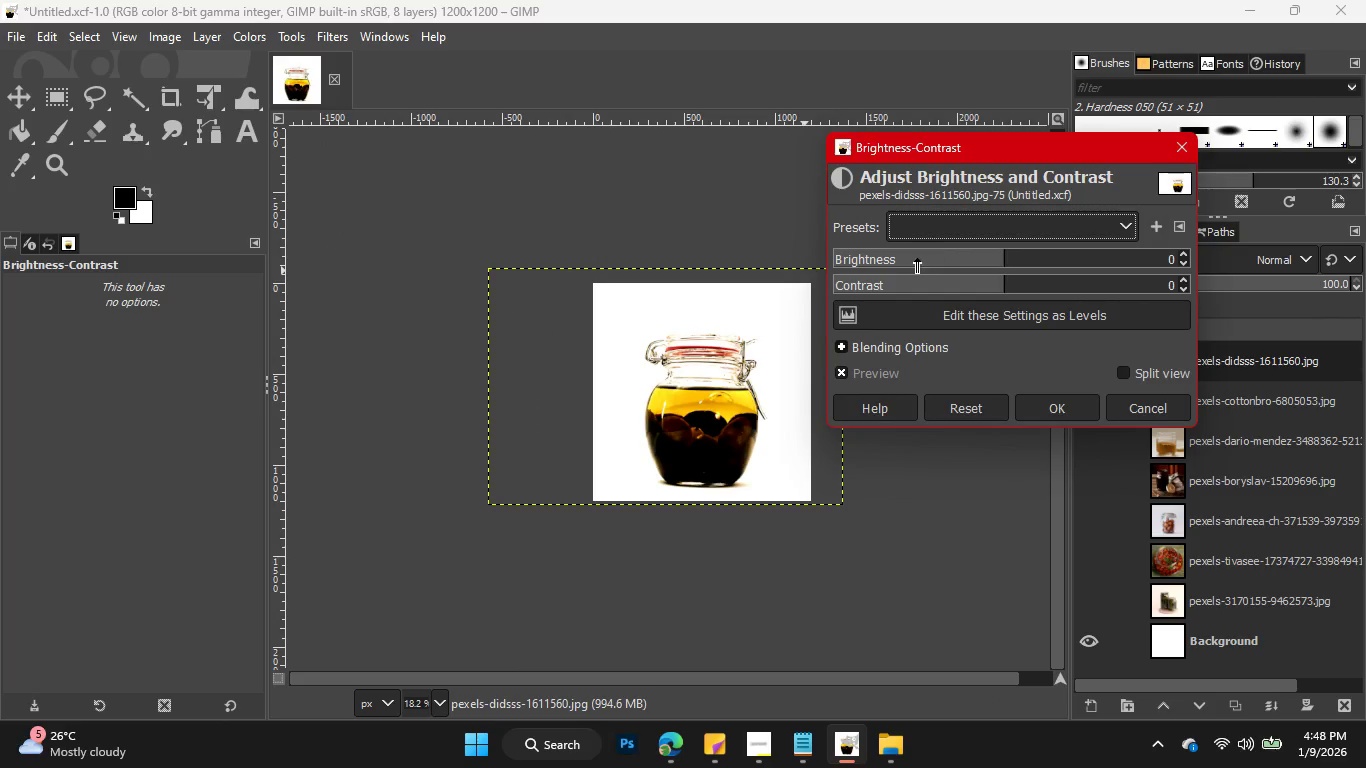 
left_click([926, 254])
 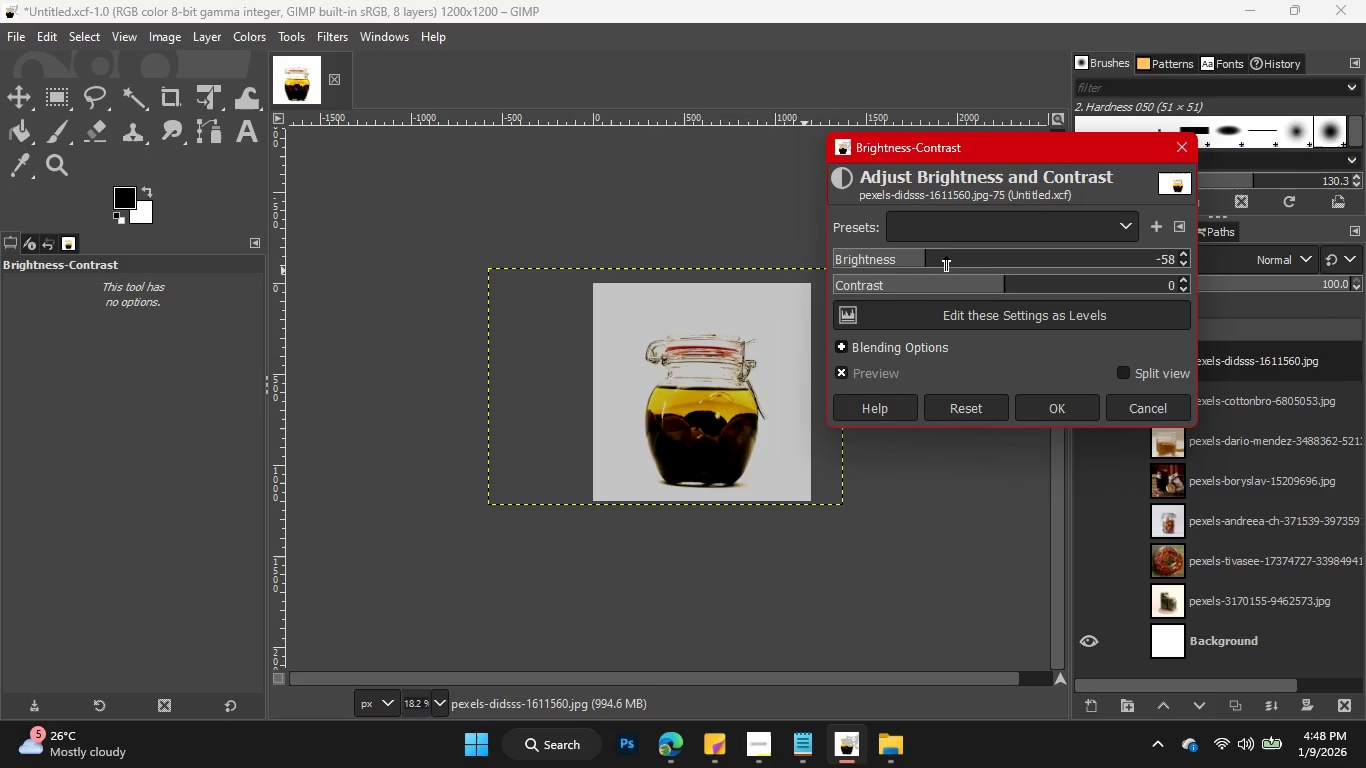 
left_click_drag(start_coordinate=[946, 256], to_coordinate=[981, 258])
 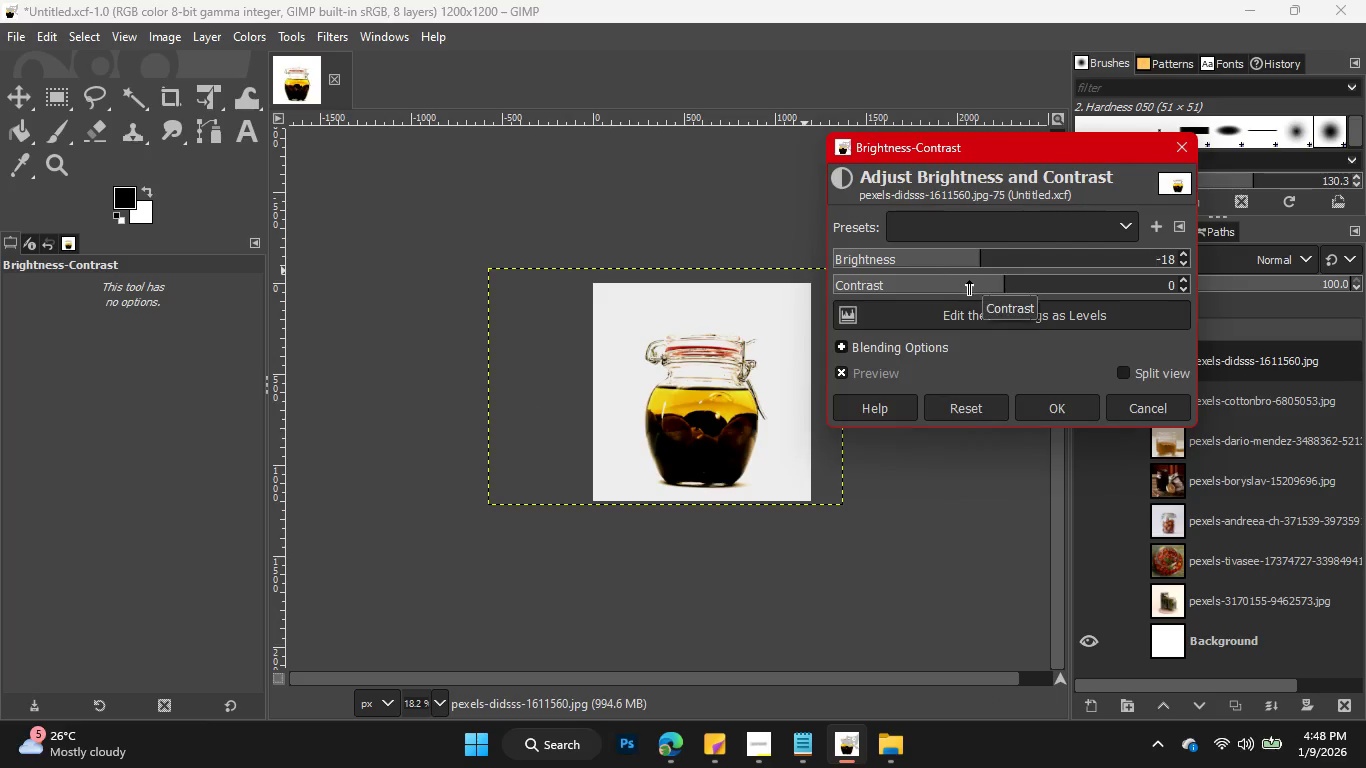 
left_click_drag(start_coordinate=[975, 280], to_coordinate=[1011, 281])
 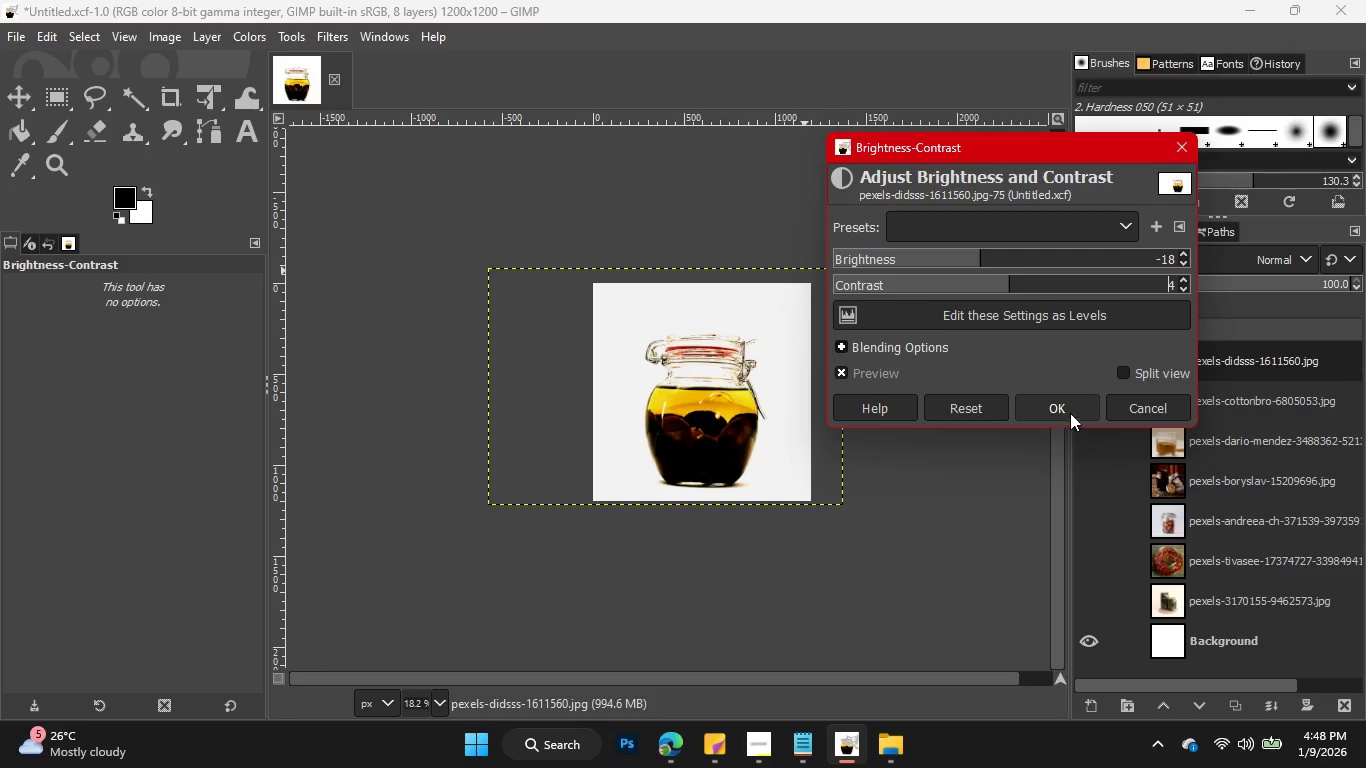 
left_click([1123, 373])
 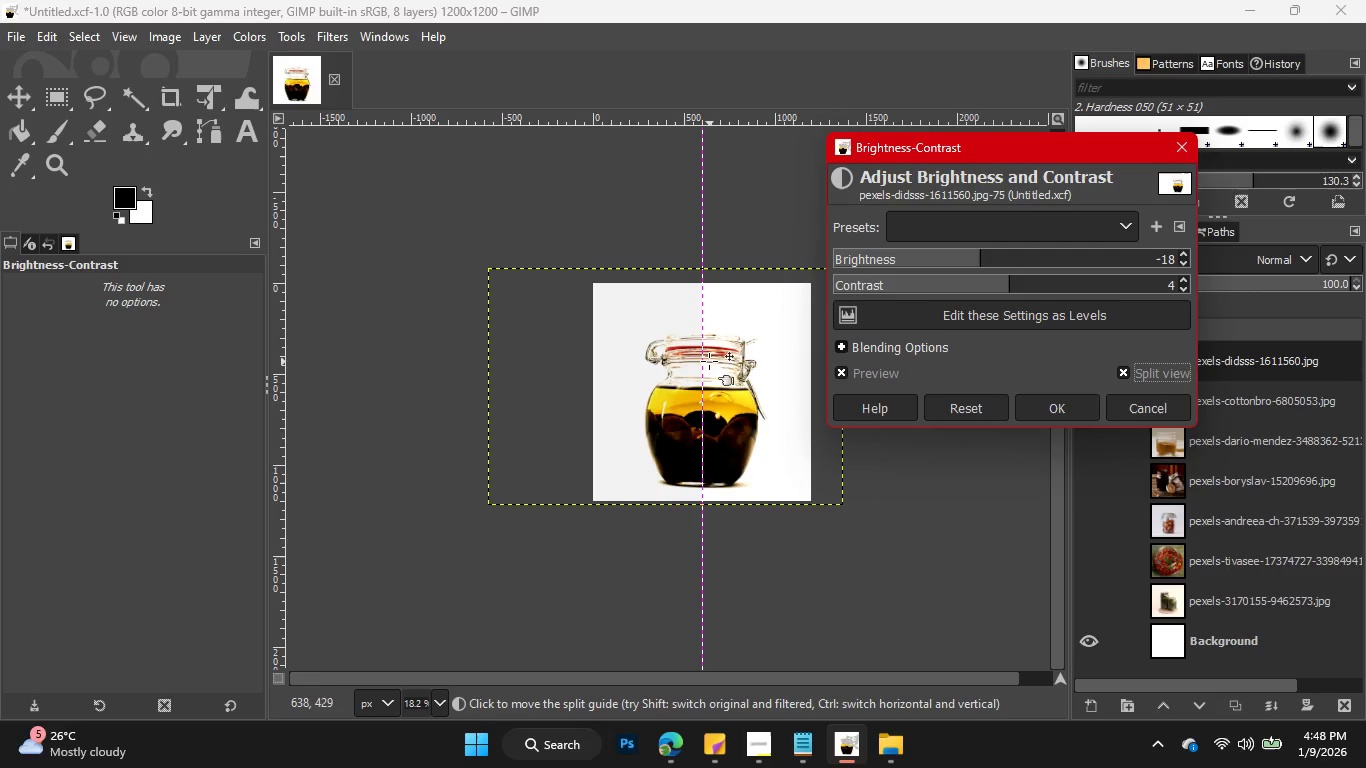 
left_click_drag(start_coordinate=[709, 359], to_coordinate=[765, 353])
 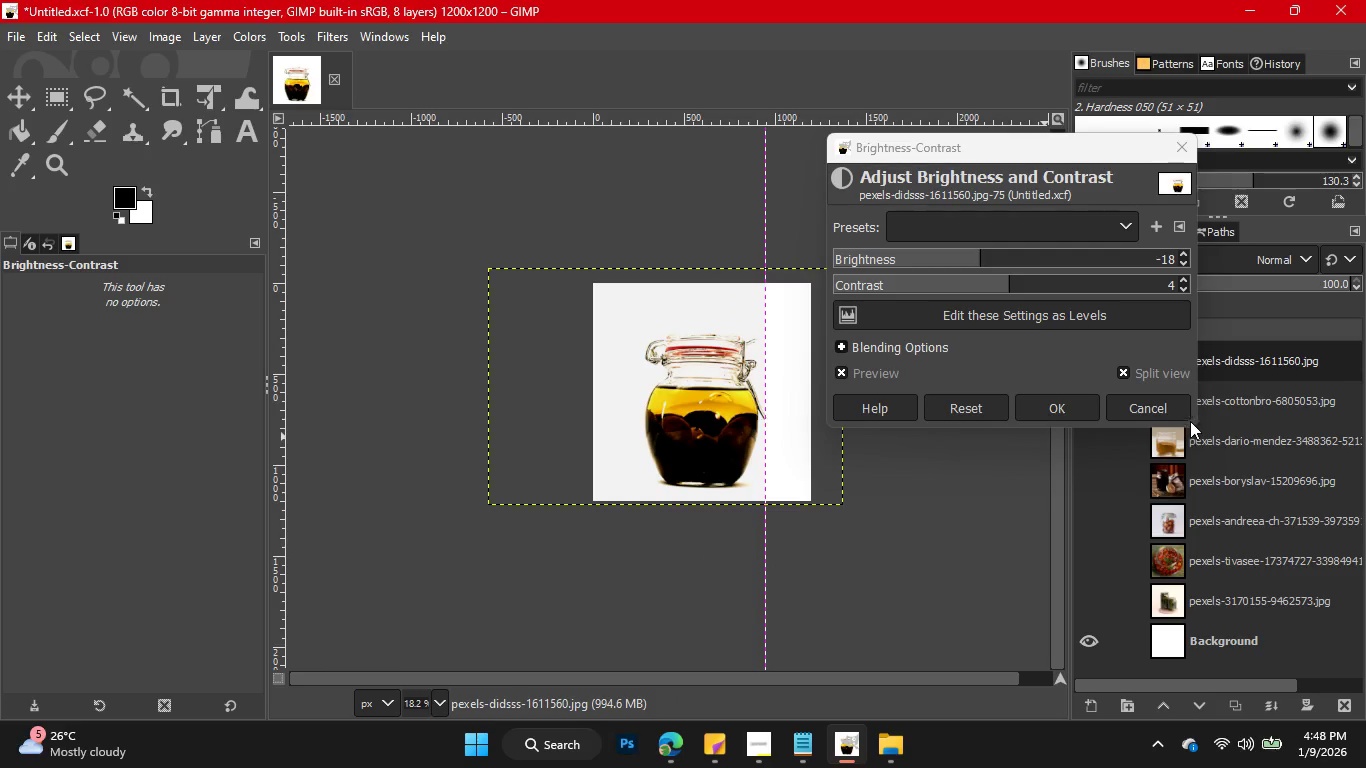 
left_click([1172, 406])
 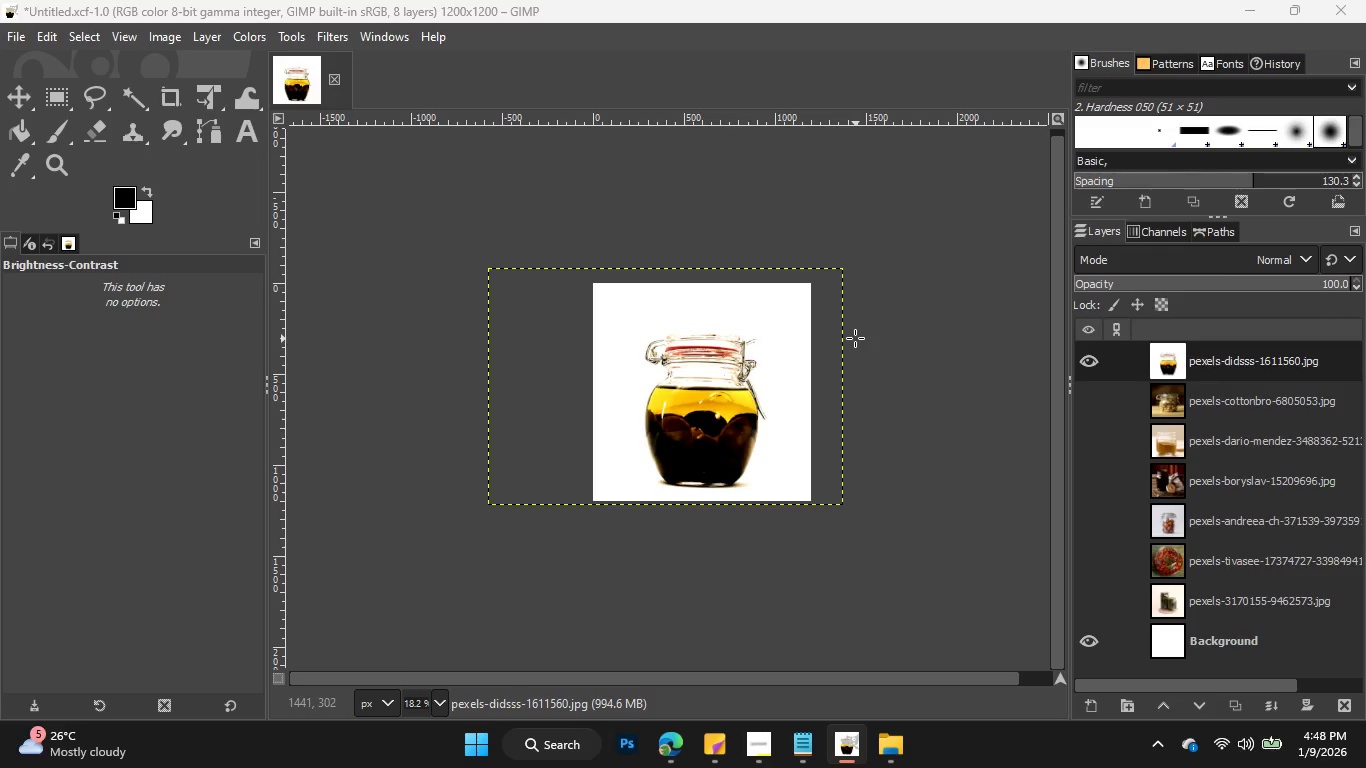 
wait(29.77)
 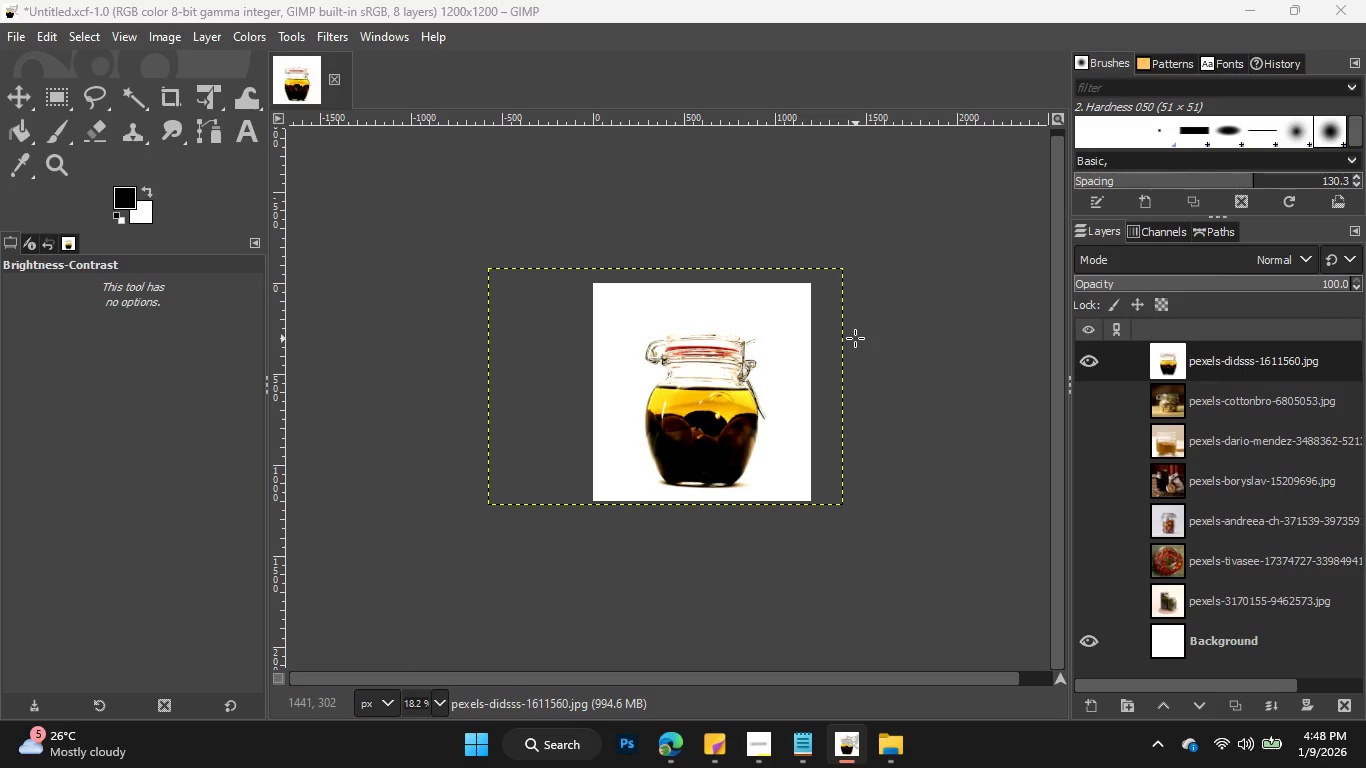 
left_click([343, 36])
 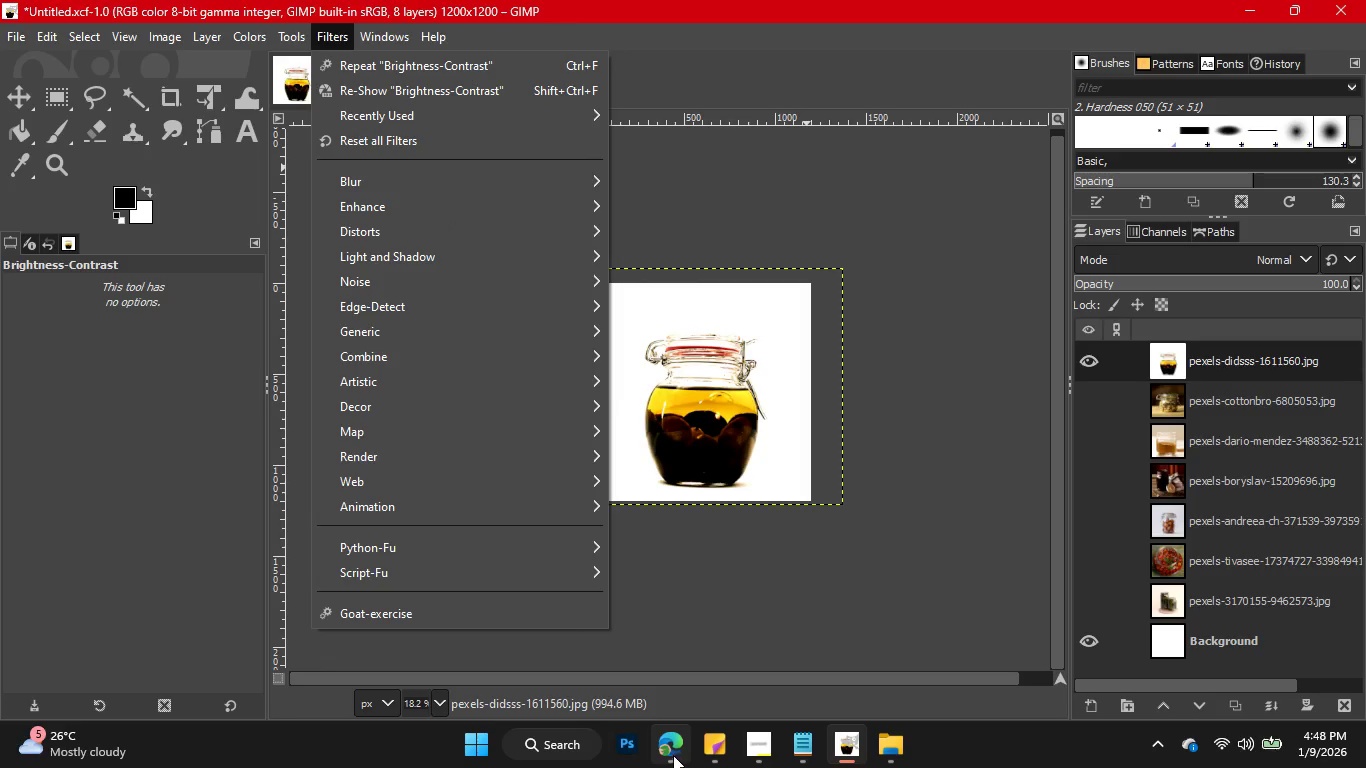 
left_click([679, 753])
 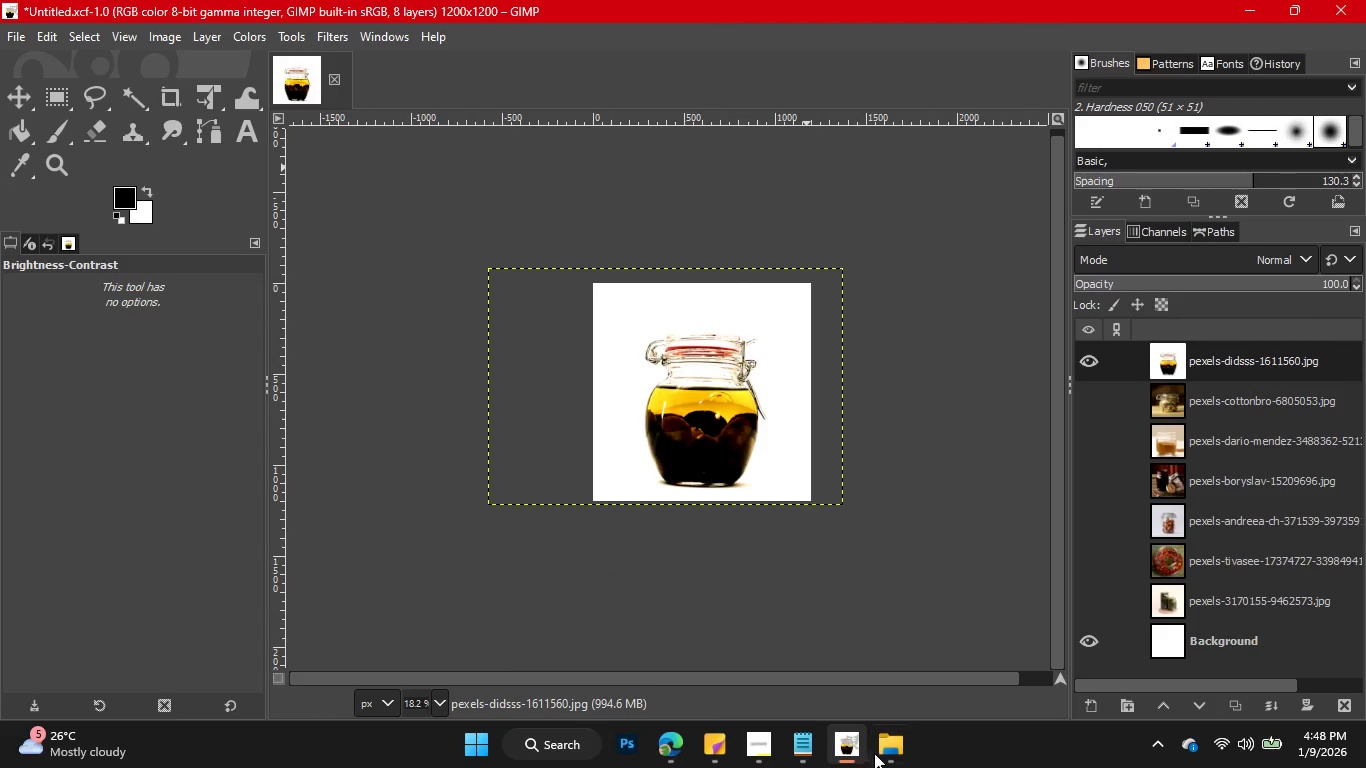 
left_click([879, 751])
 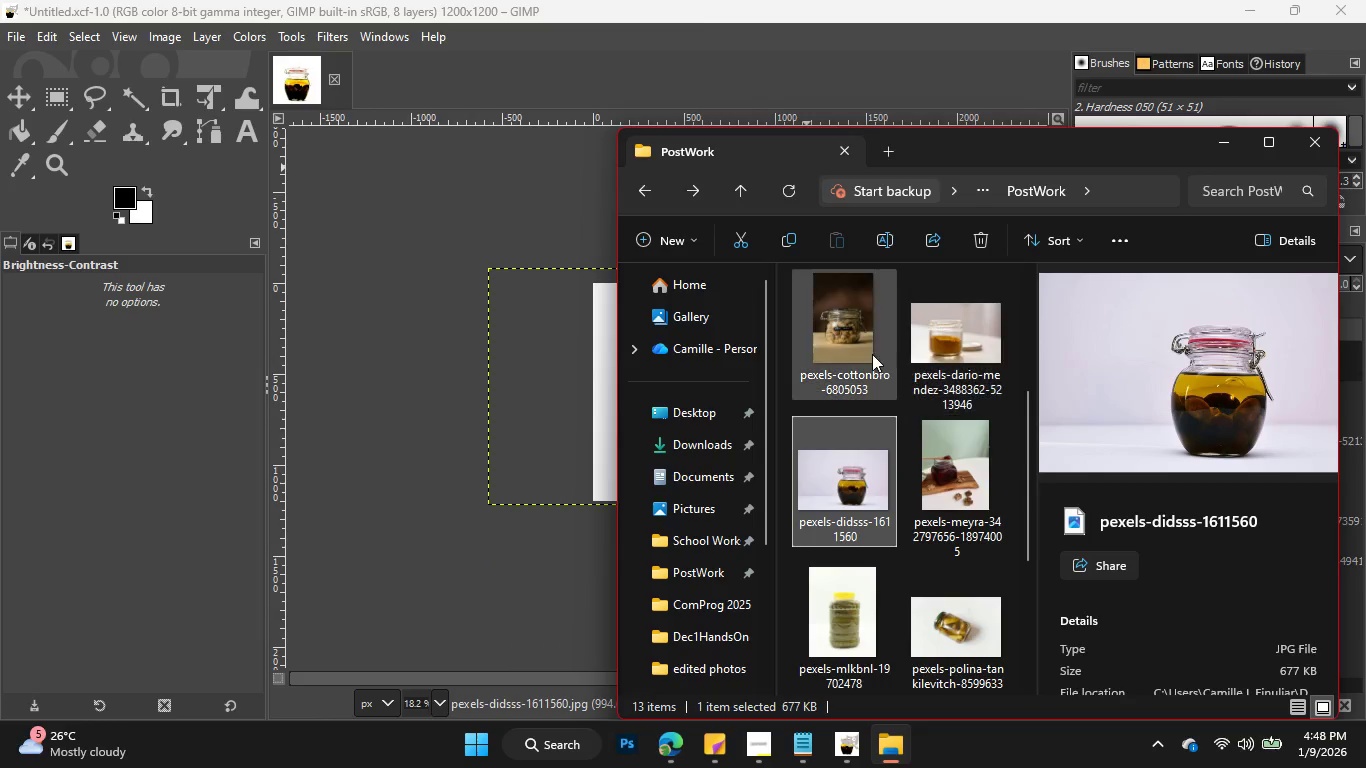 
double_click([838, 302])
 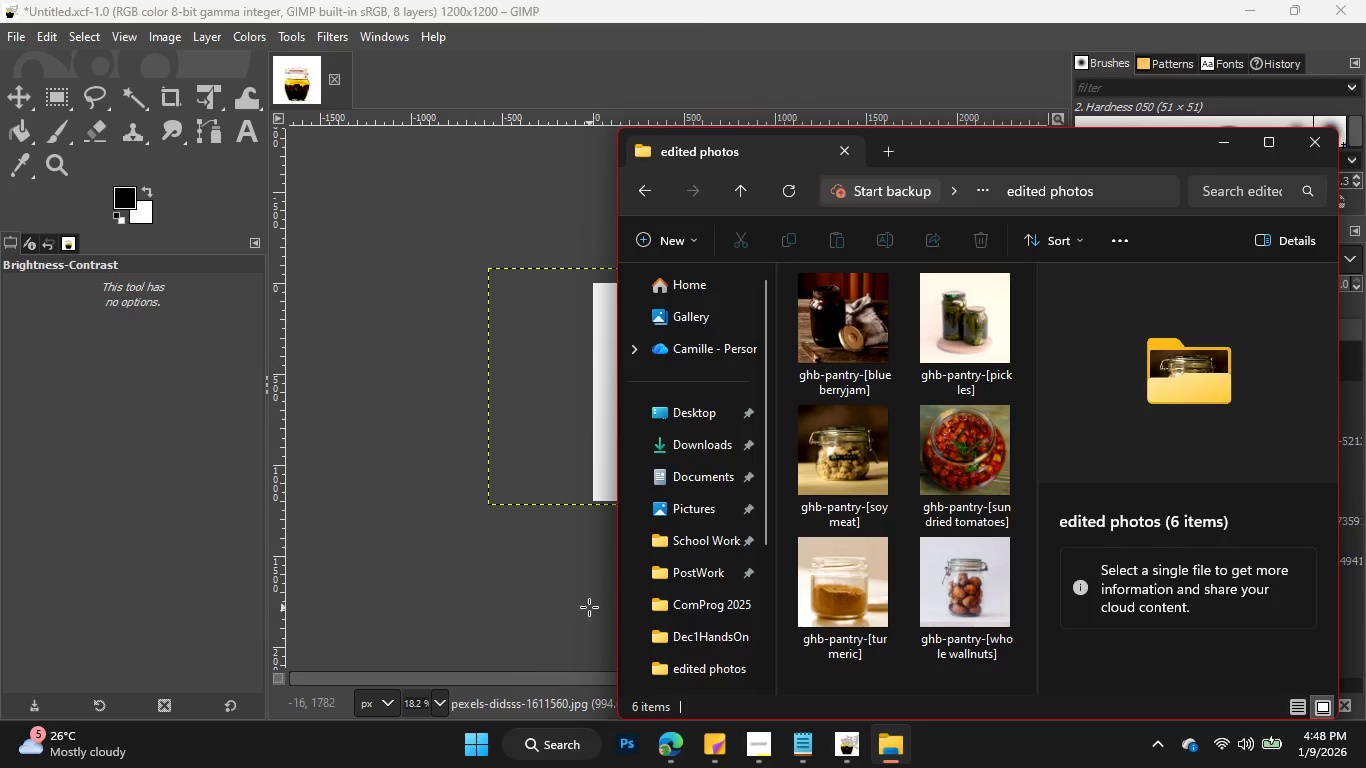 
scroll: coordinate [873, 405], scroll_direction: up, amount: 5.0
 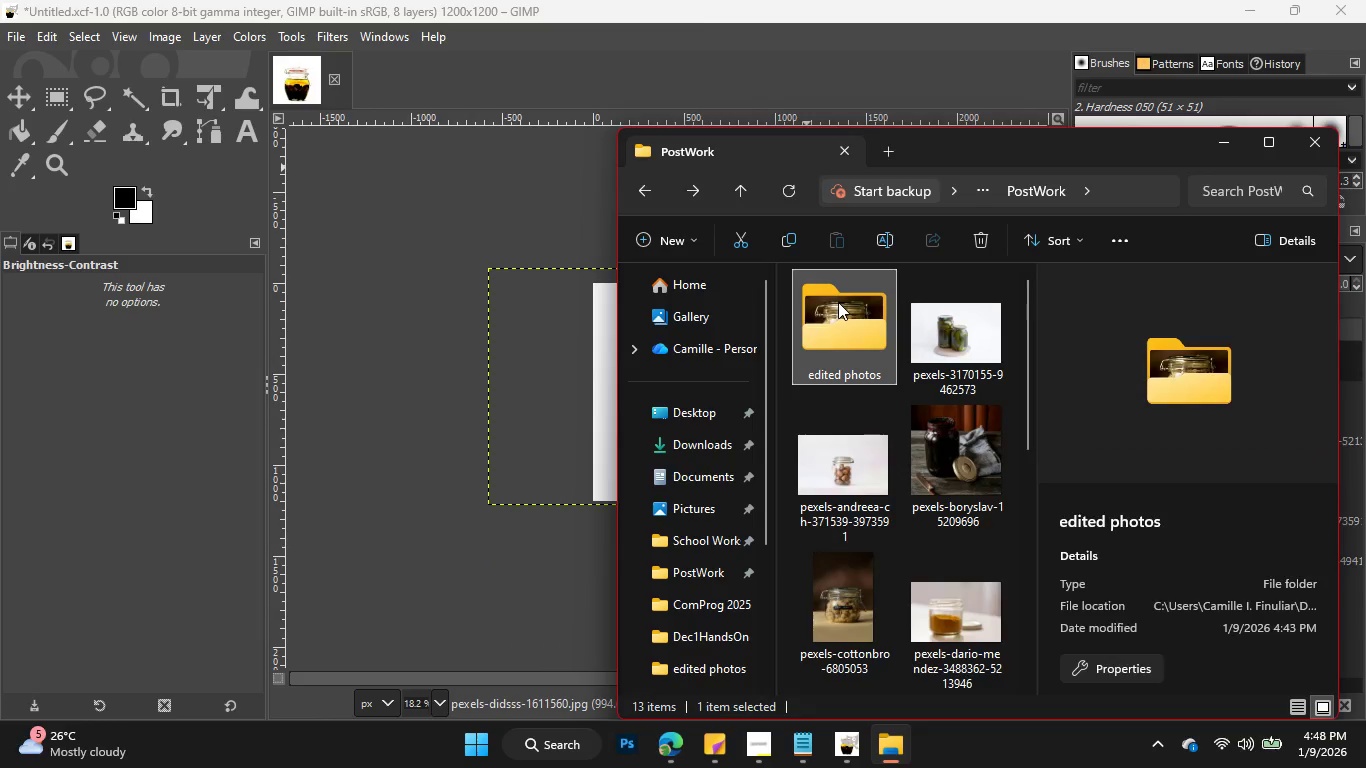 
left_click([988, 612])
 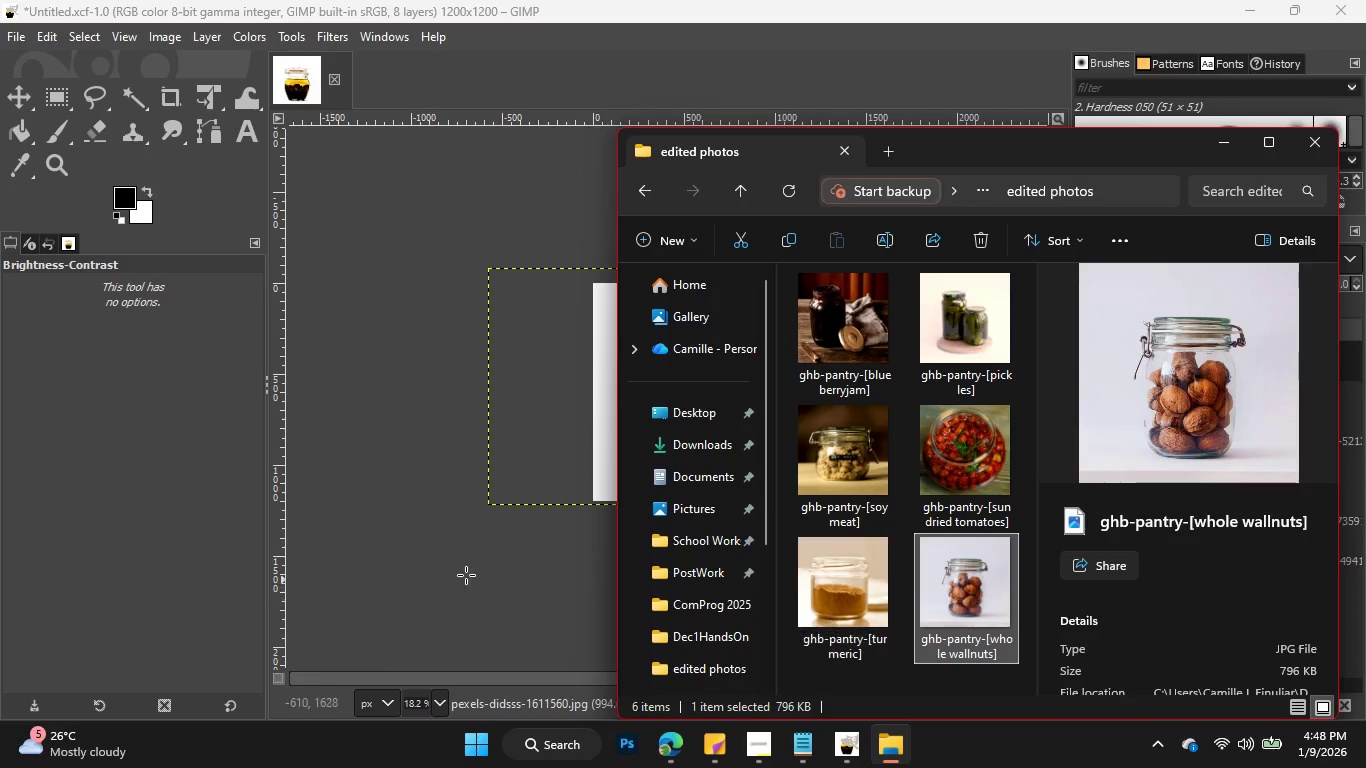 
left_click([459, 573])
 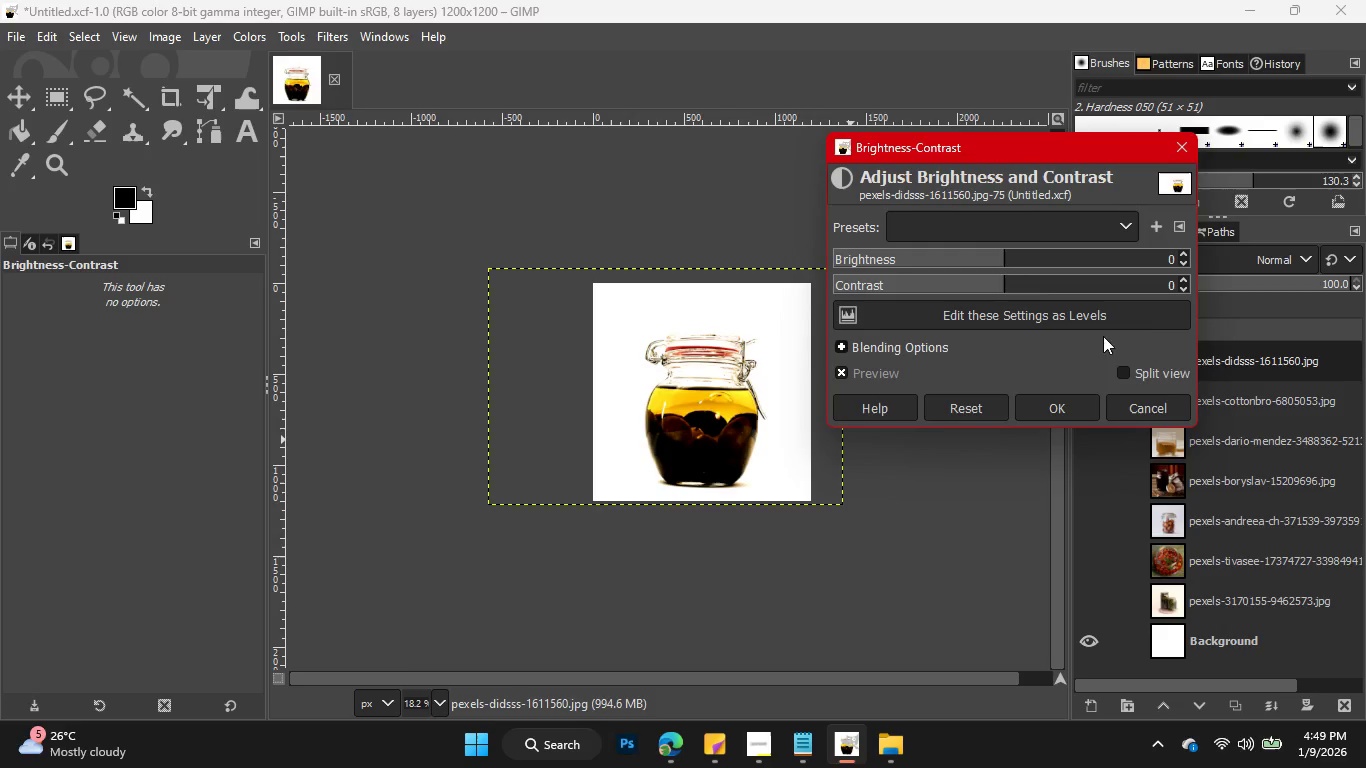 
left_click([1159, 416])
 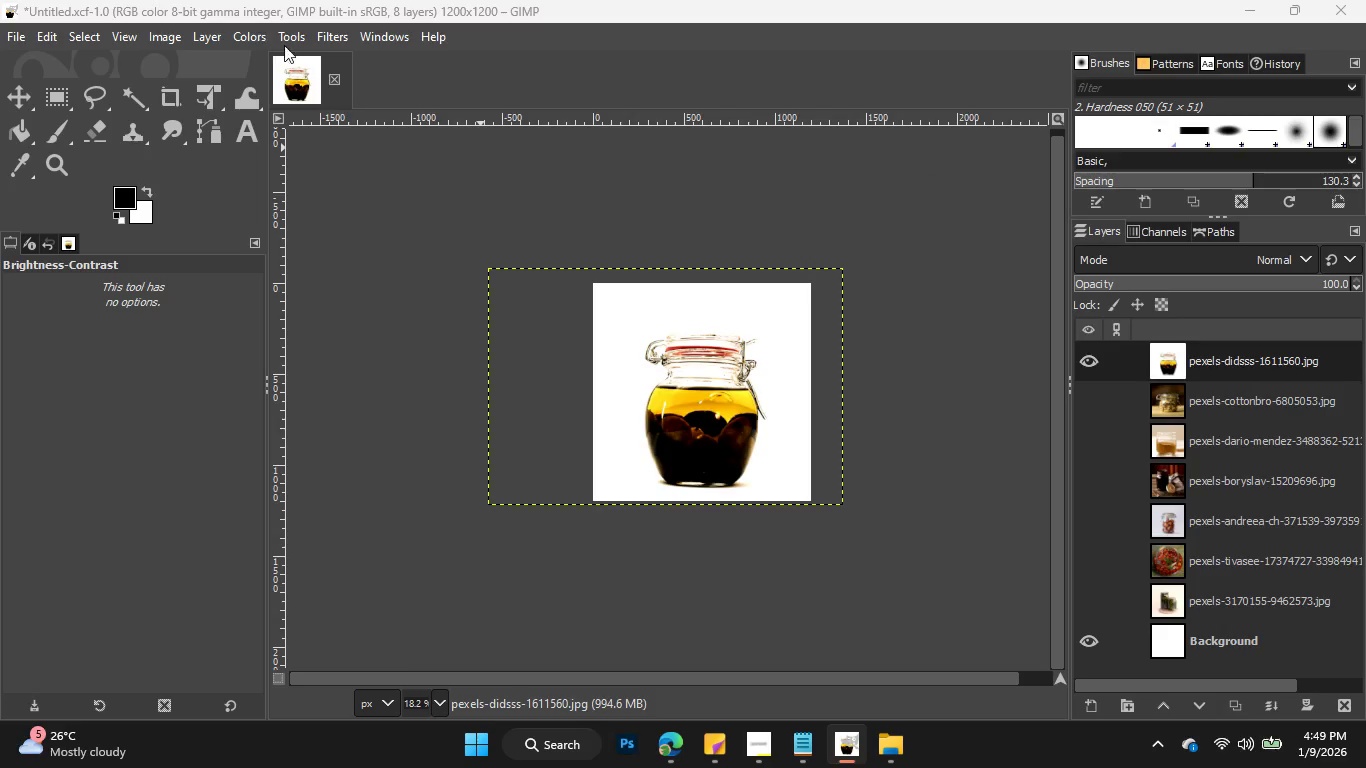 
left_click([319, 38])
 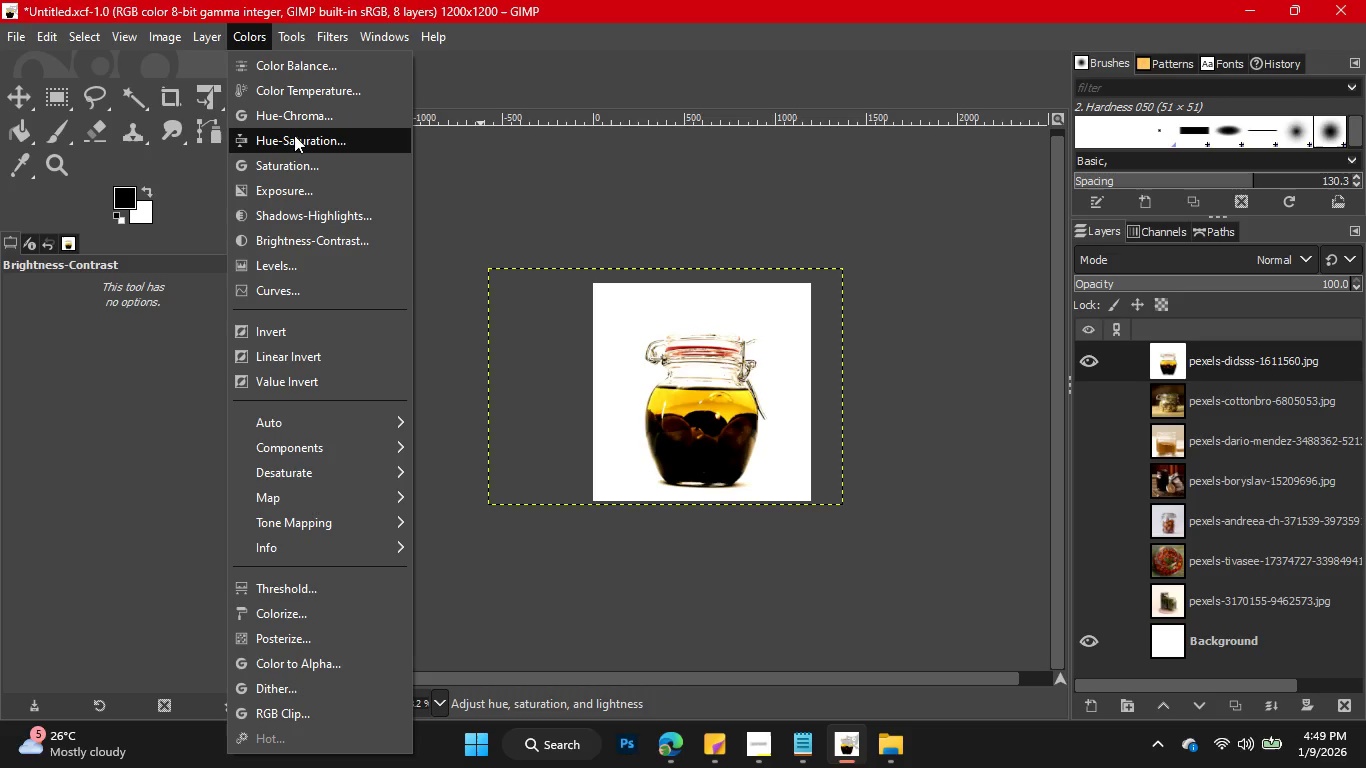 
wait(6.61)
 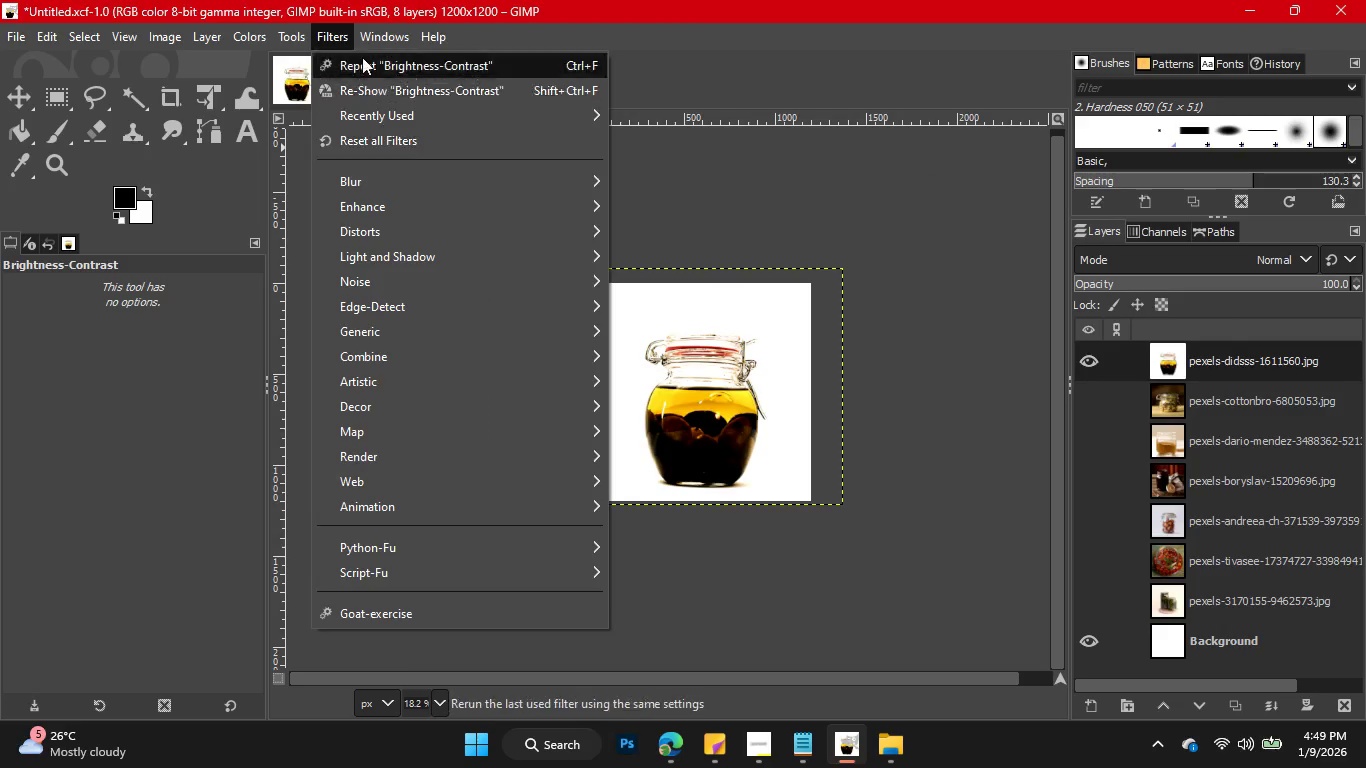 
left_click([282, 611])
 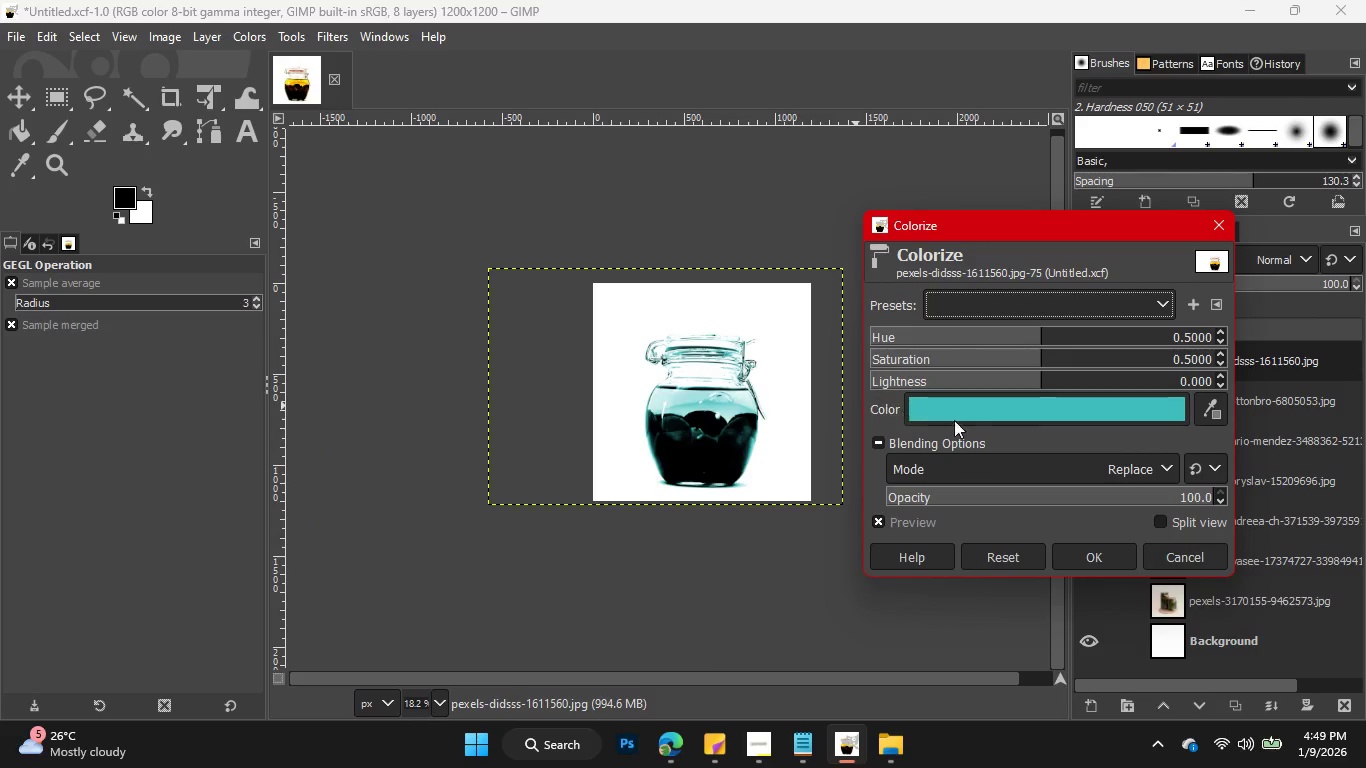 
left_click([979, 412])
 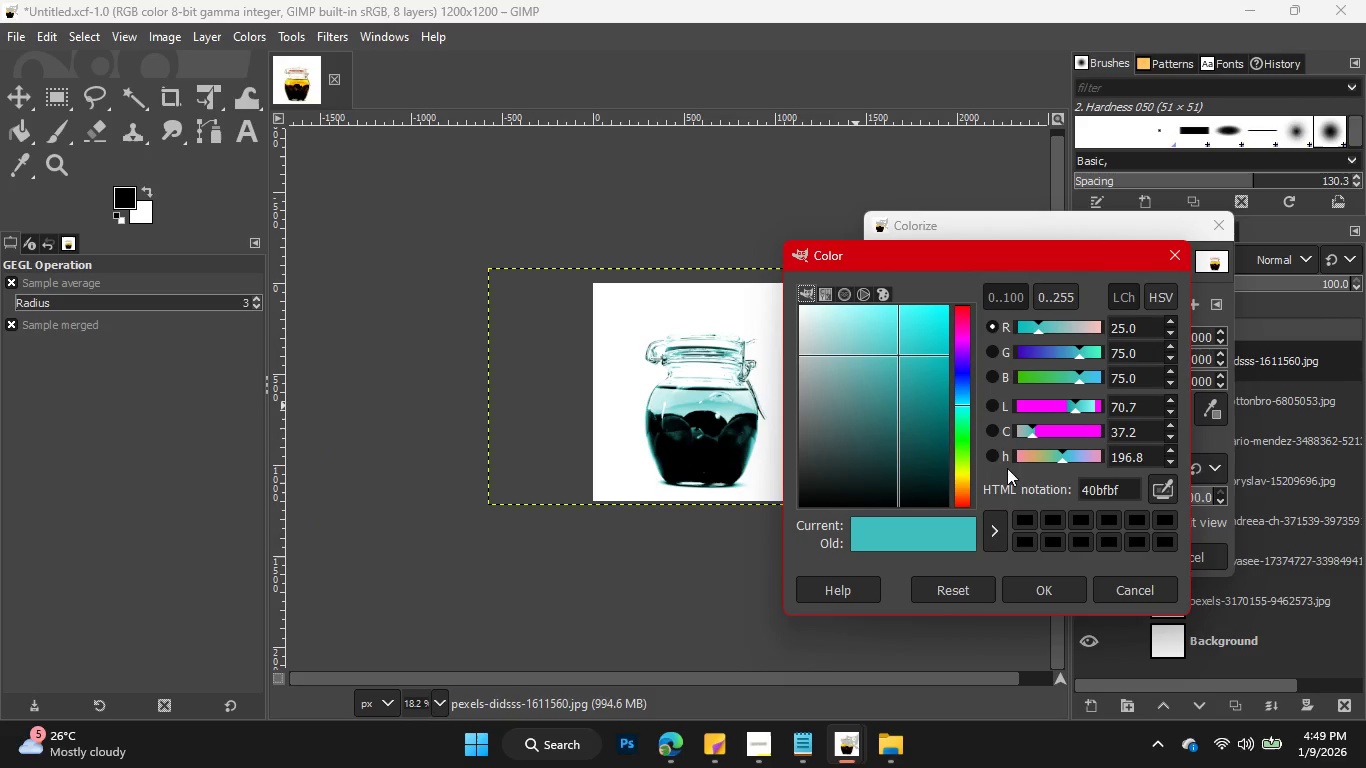 
left_click([1043, 457])
 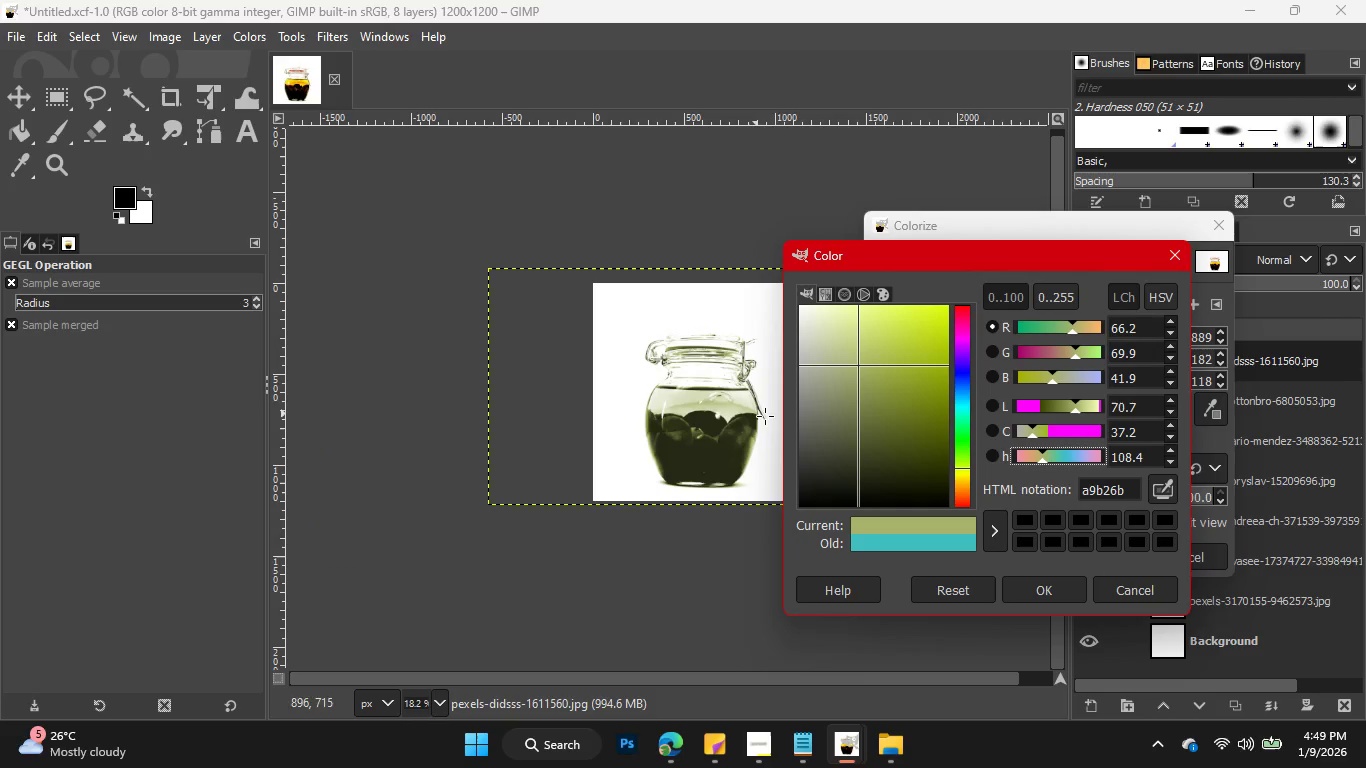 
left_click_drag(start_coordinate=[902, 416], to_coordinate=[909, 396])
 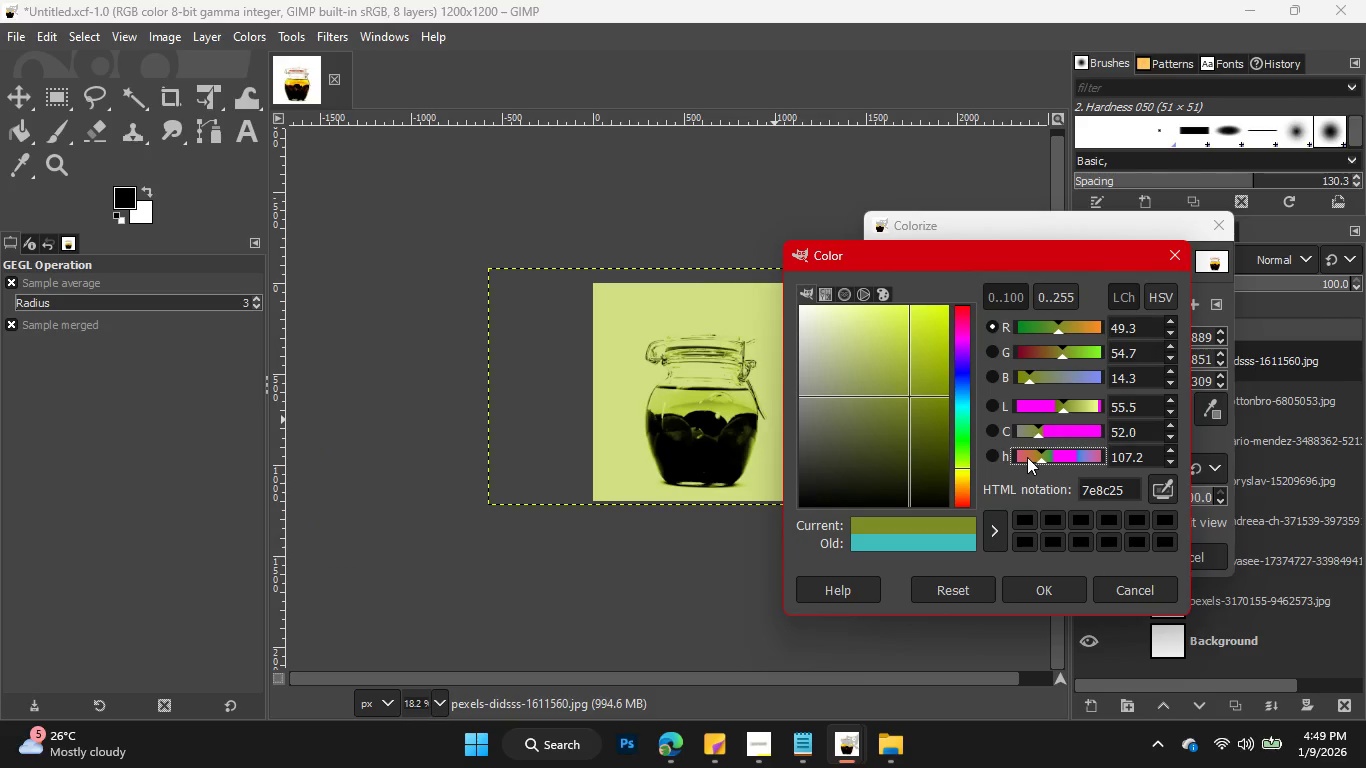 
left_click([1030, 457])
 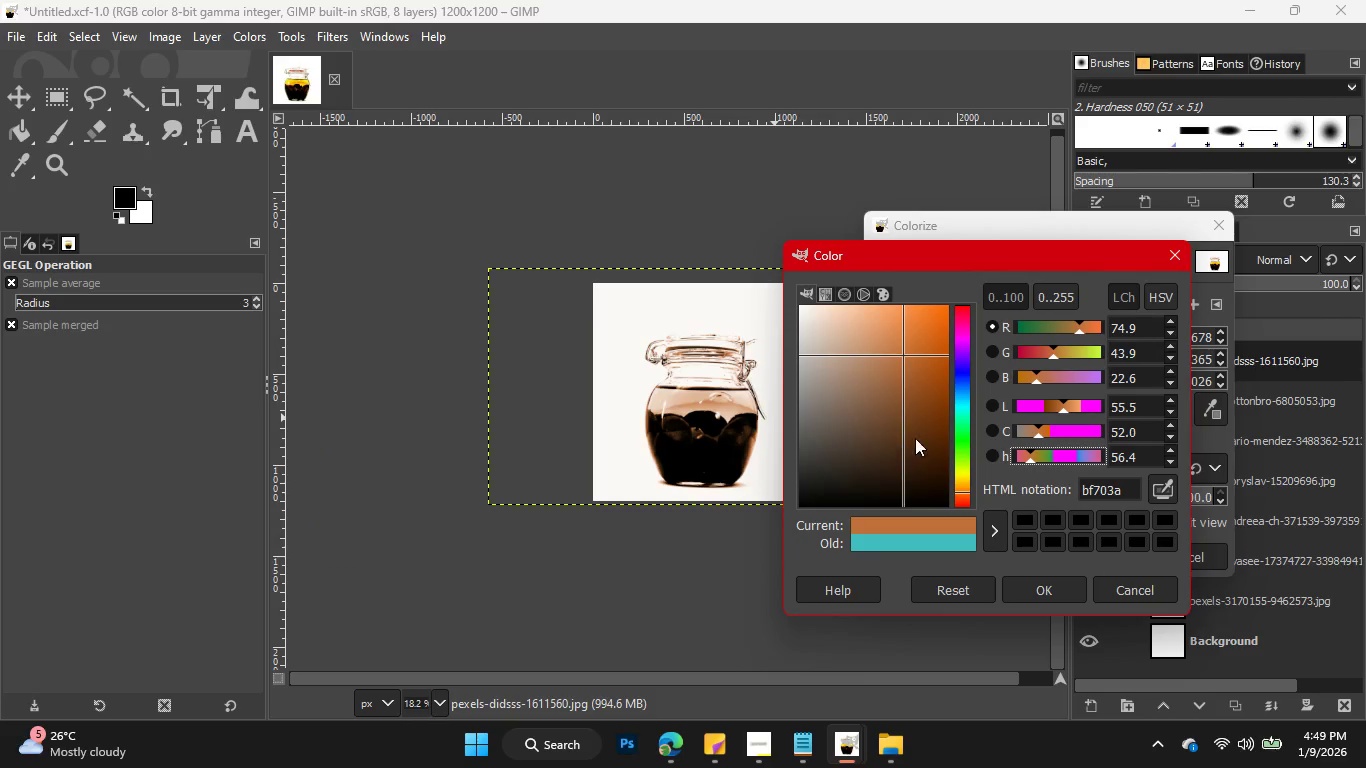 
left_click_drag(start_coordinate=[924, 413], to_coordinate=[928, 395])
 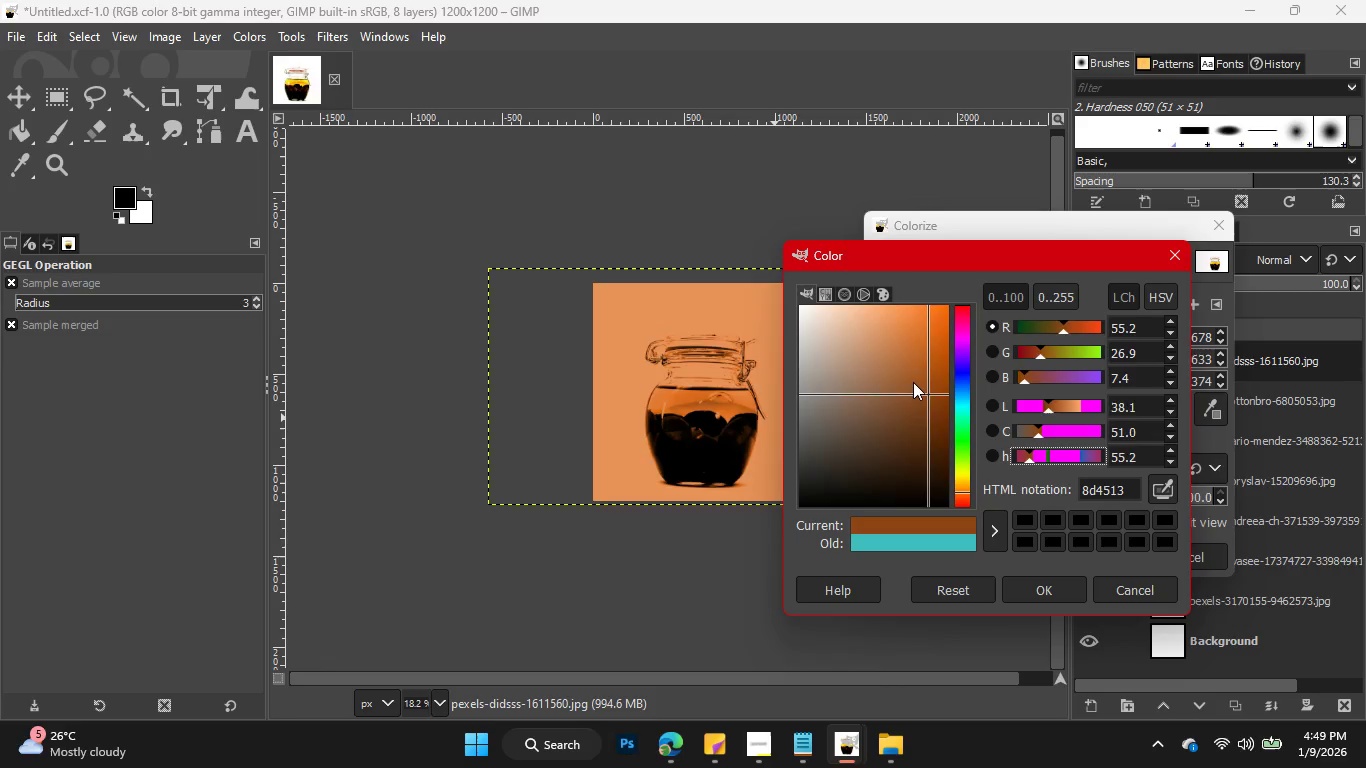 
left_click_drag(start_coordinate=[913, 382], to_coordinate=[943, 337])
 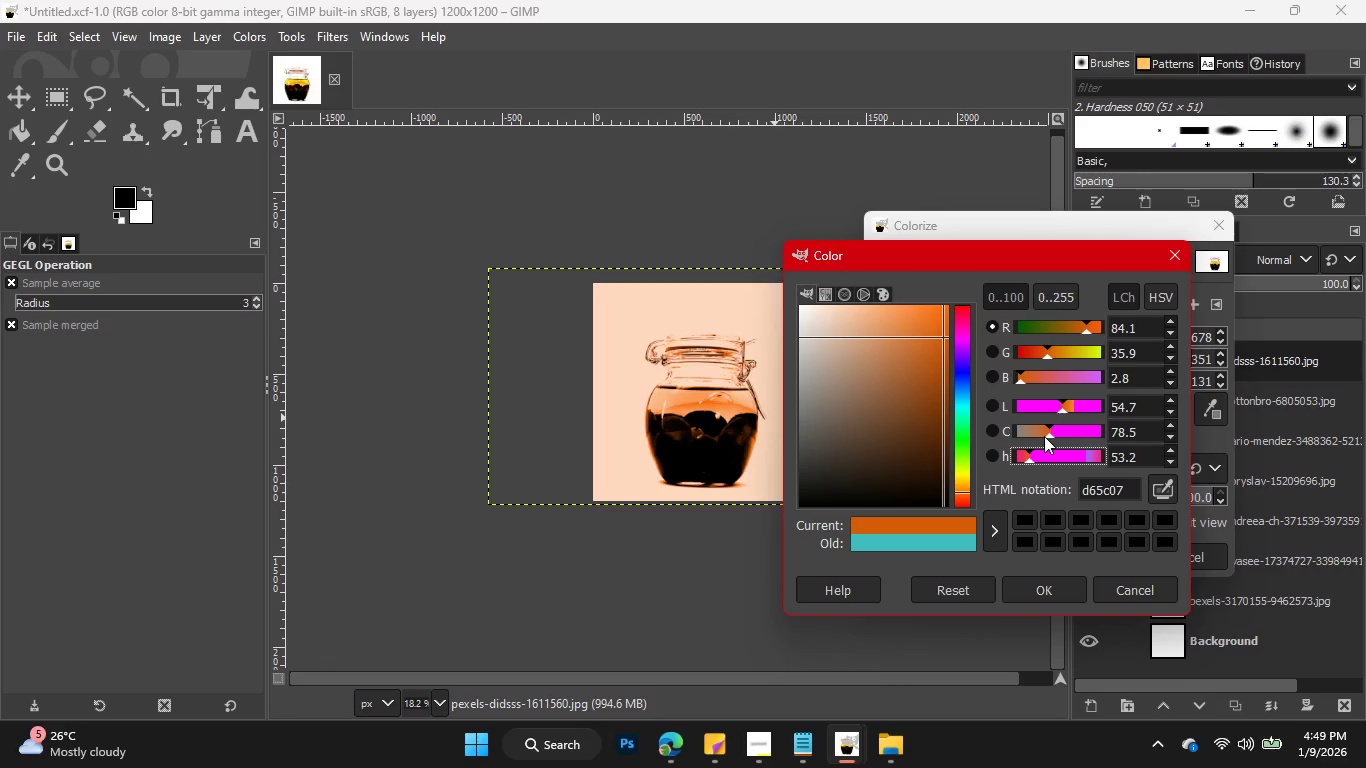 
left_click([1040, 436])
 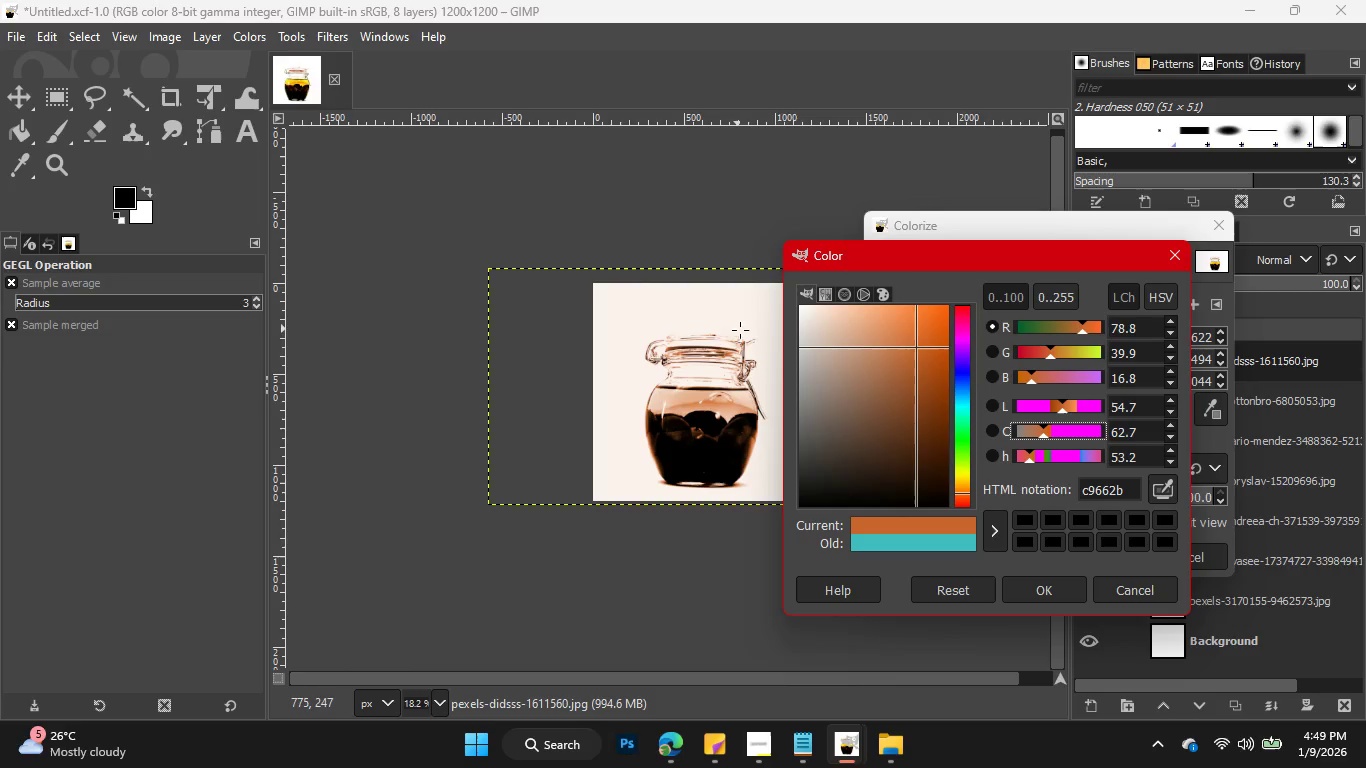 
left_click_drag(start_coordinate=[908, 347], to_coordinate=[934, 344])
 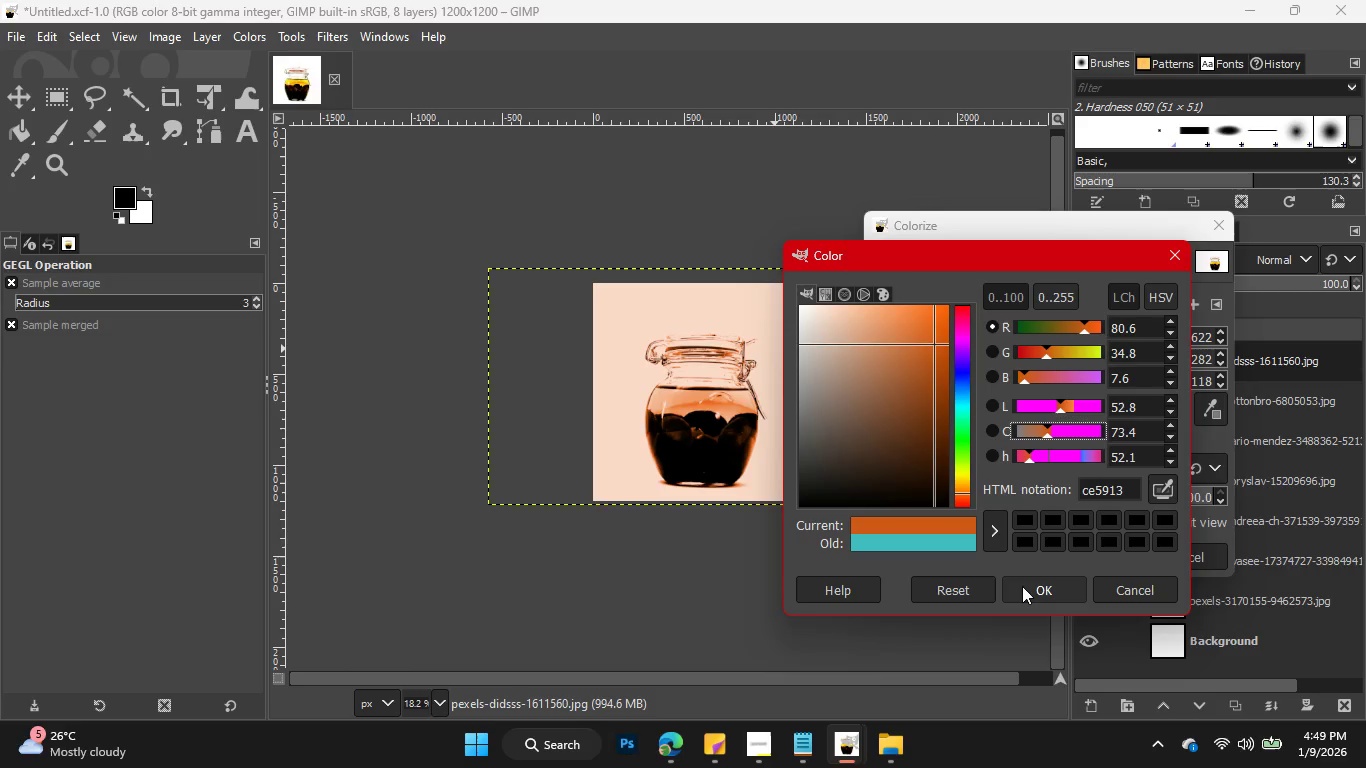 
left_click([1029, 588])
 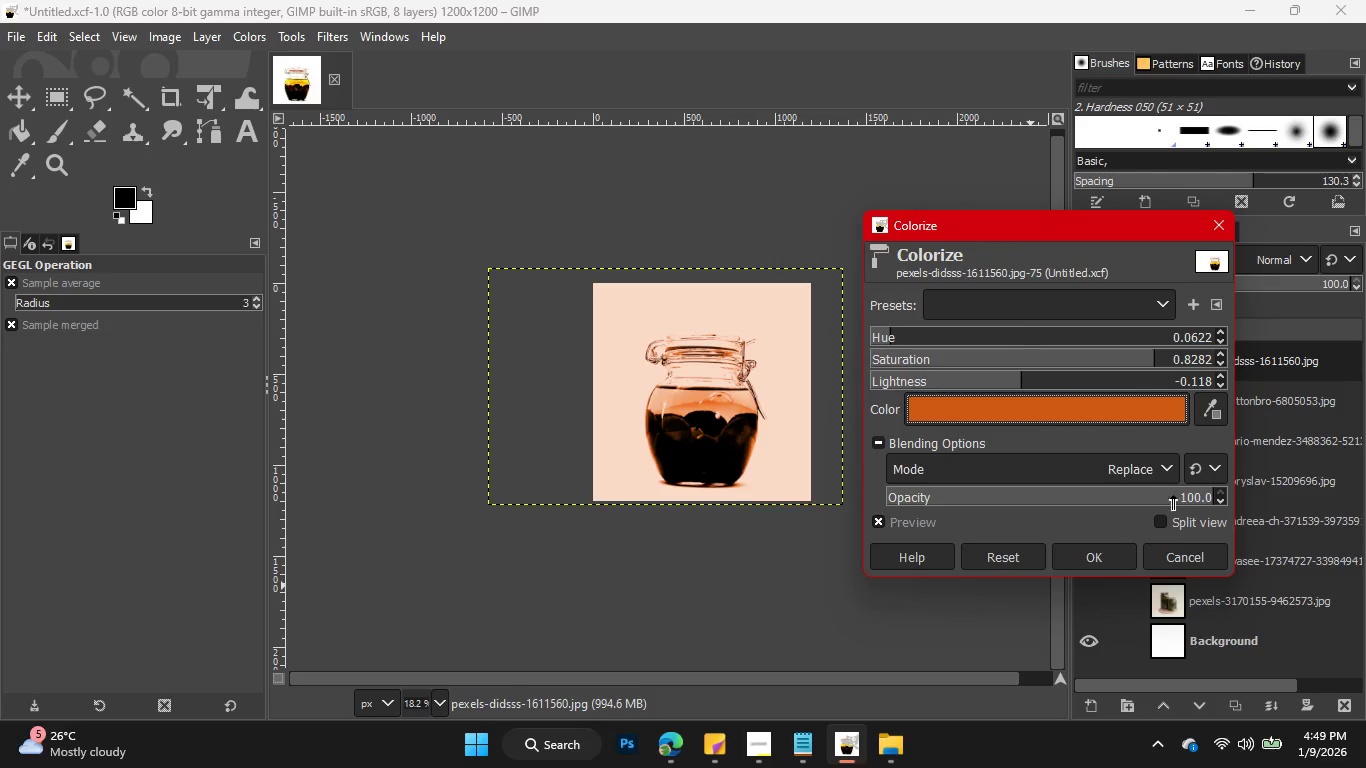 
left_click([1165, 462])
 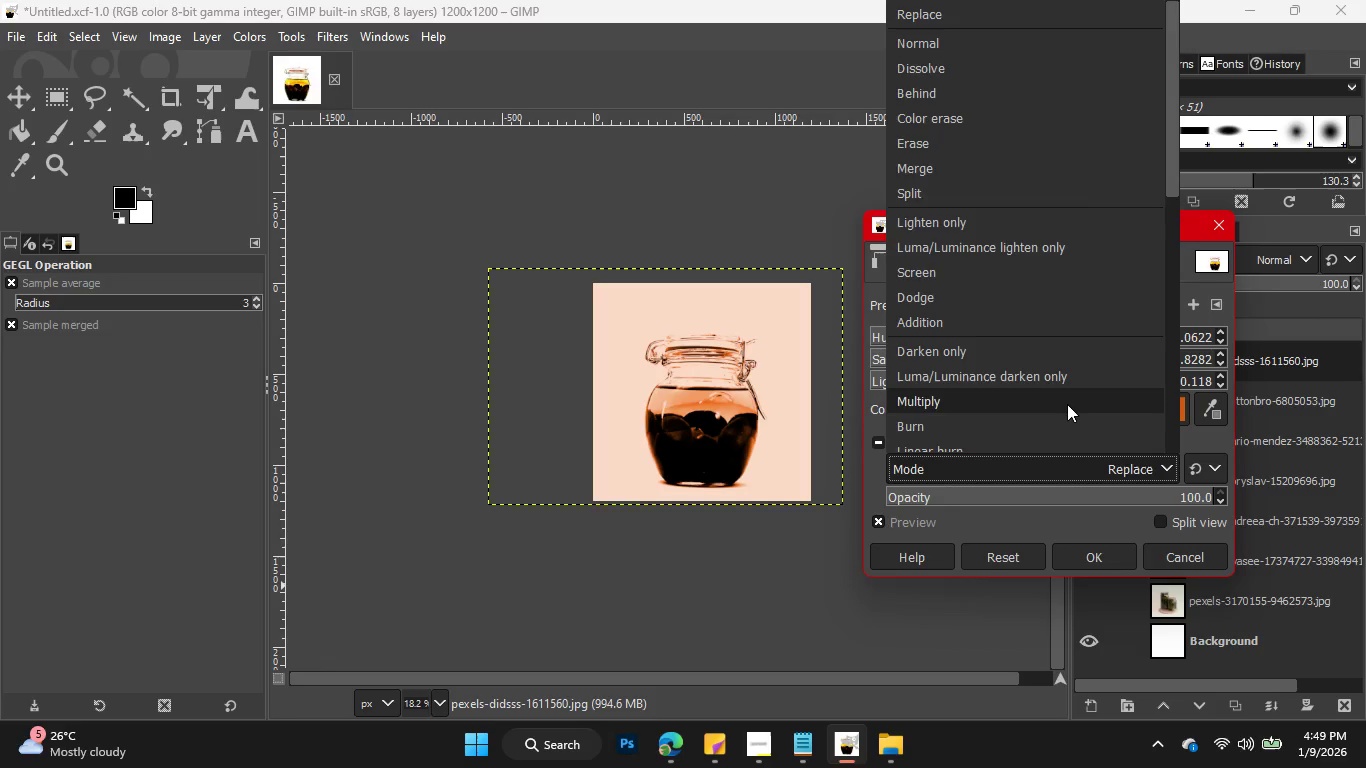 
scroll: coordinate [1067, 403], scroll_direction: down, amount: 11.0
 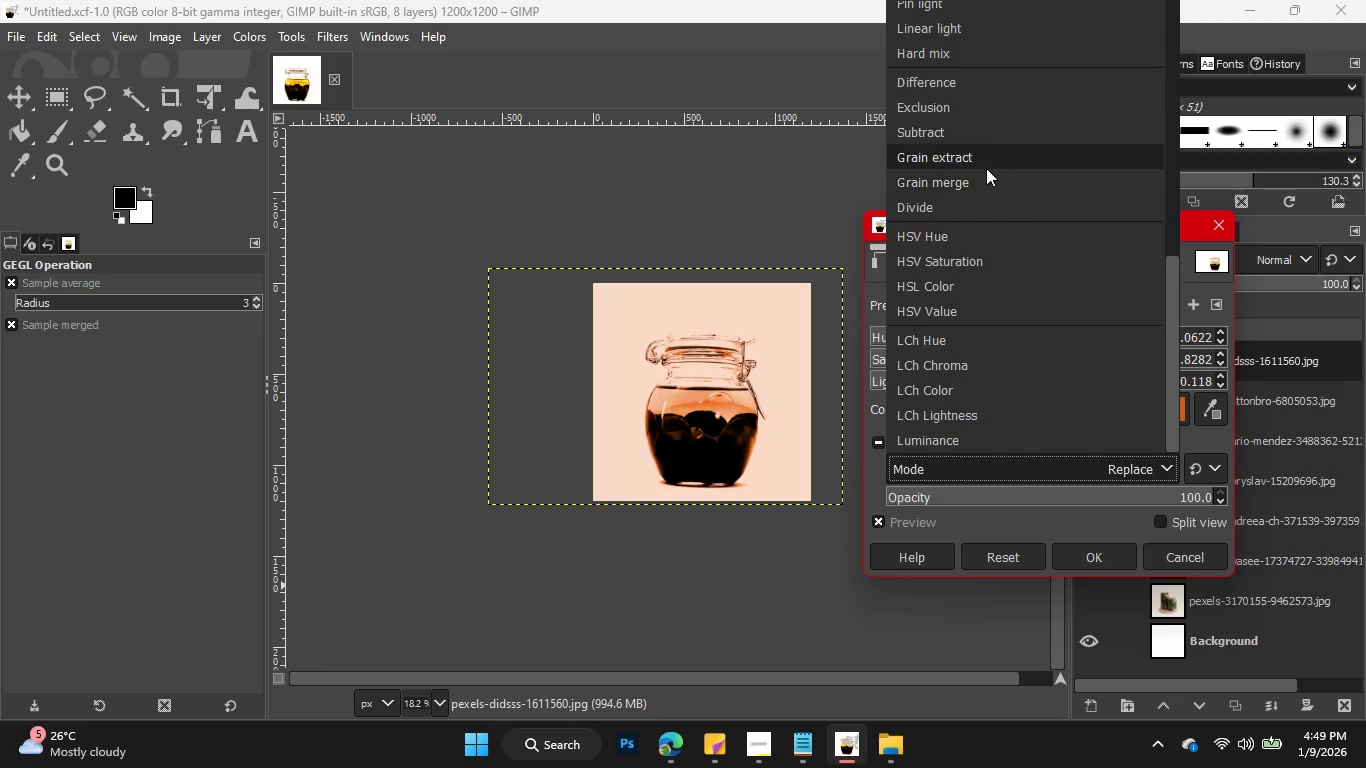 
left_click([982, 182])
 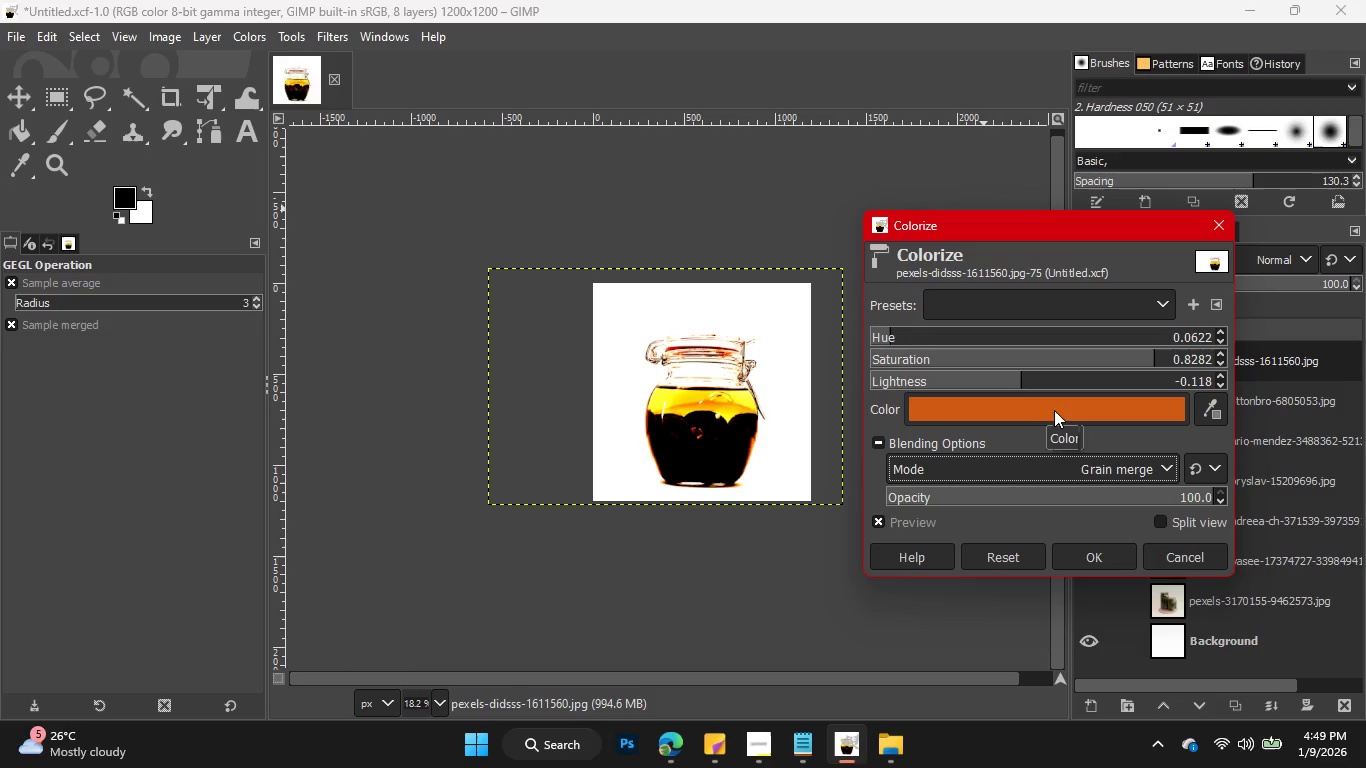 
left_click([1089, 409])
 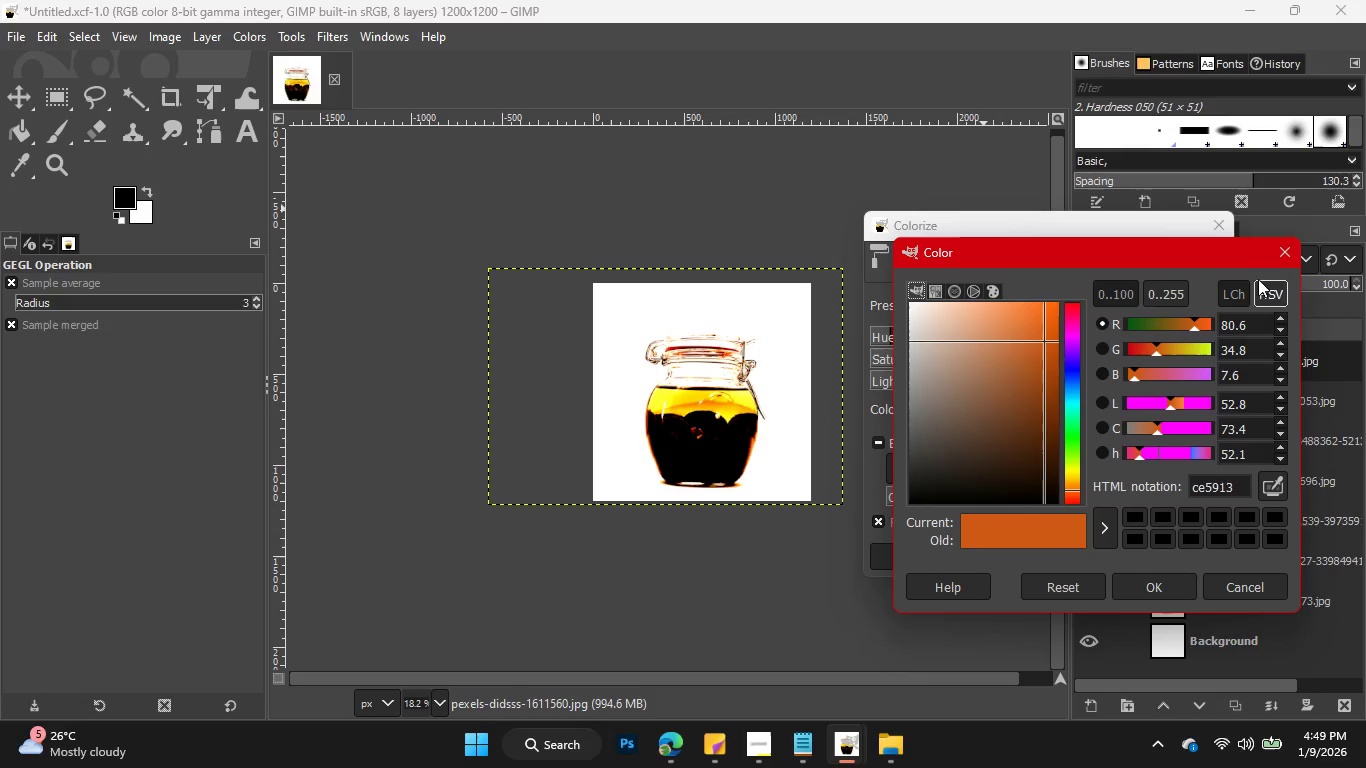 
left_click([1270, 255])
 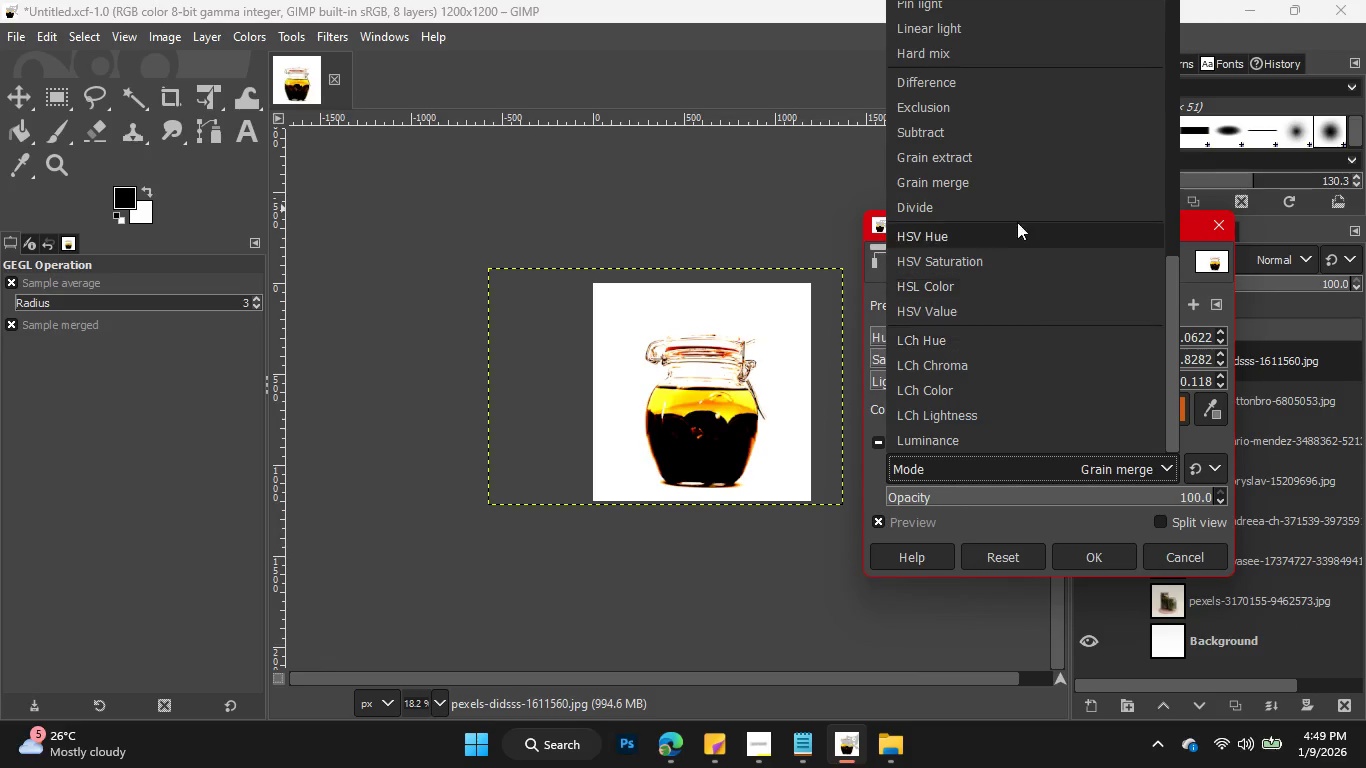 
left_click([1019, 157])
 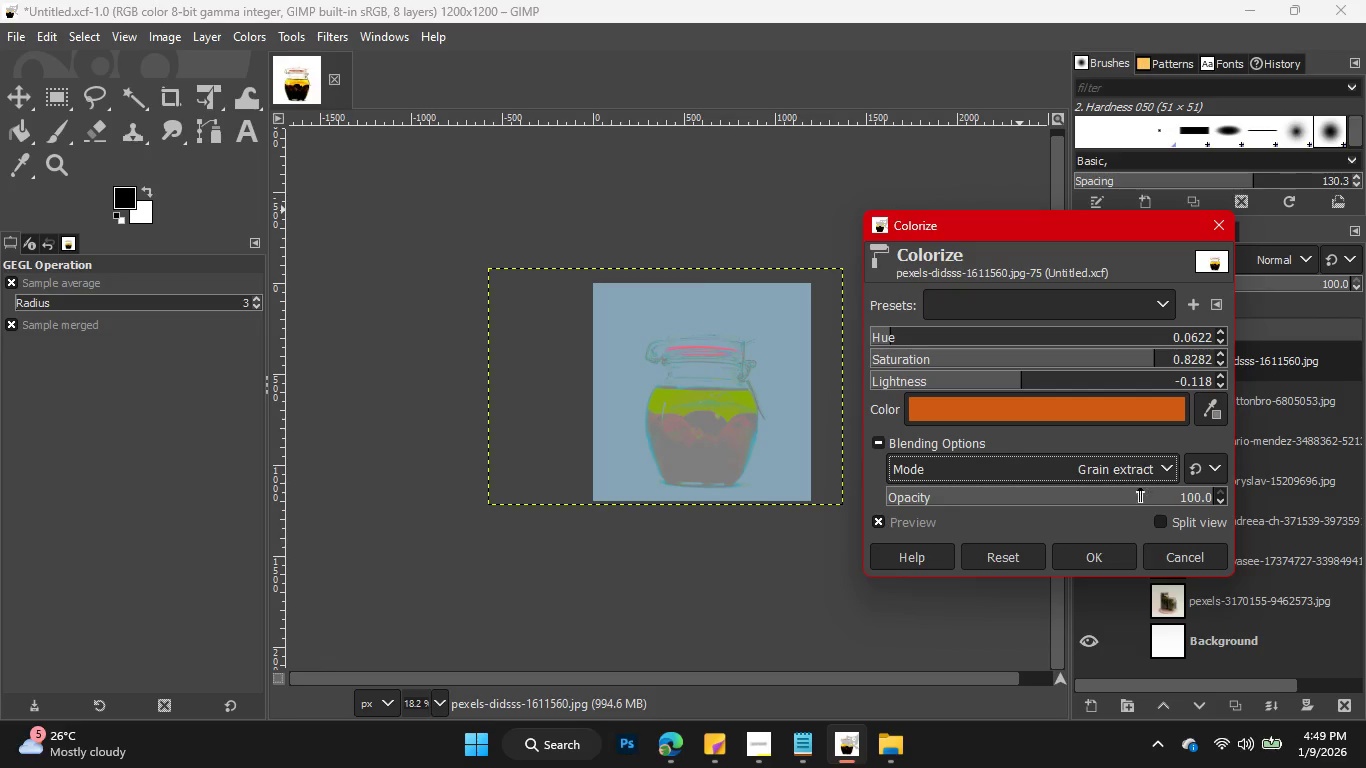 
left_click_drag(start_coordinate=[1204, 491], to_coordinate=[1060, 490])
 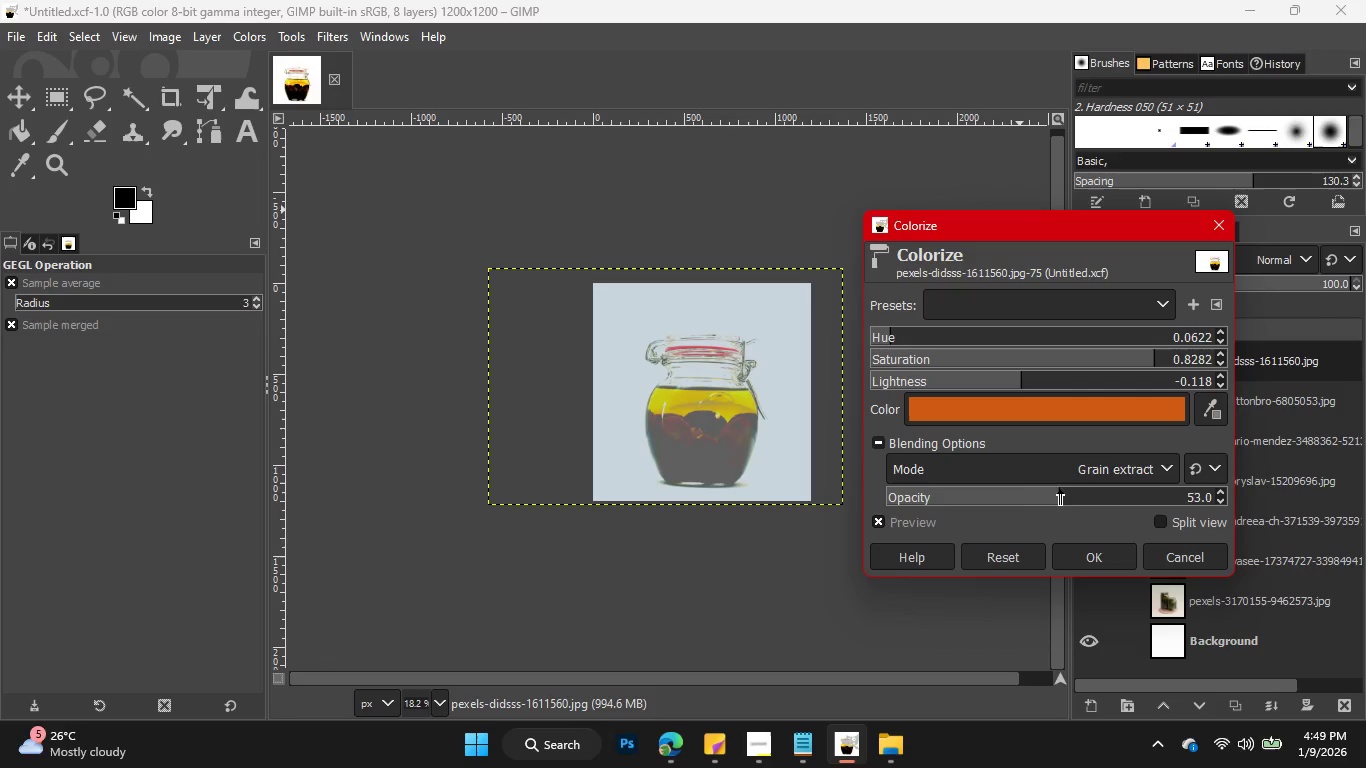 
left_click_drag(start_coordinate=[1060, 490], to_coordinate=[843, 483])
 